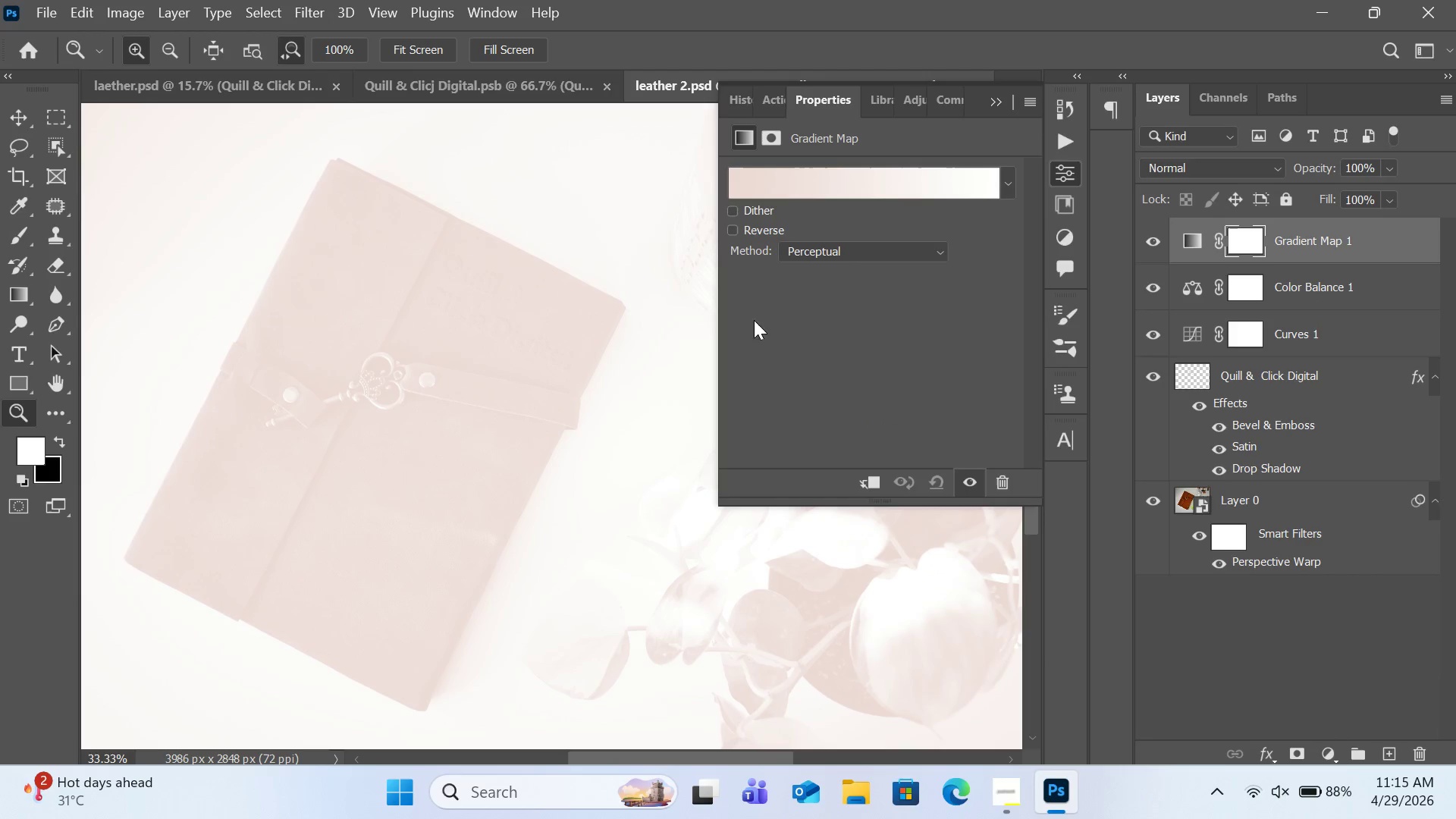 
left_click([740, 188])
 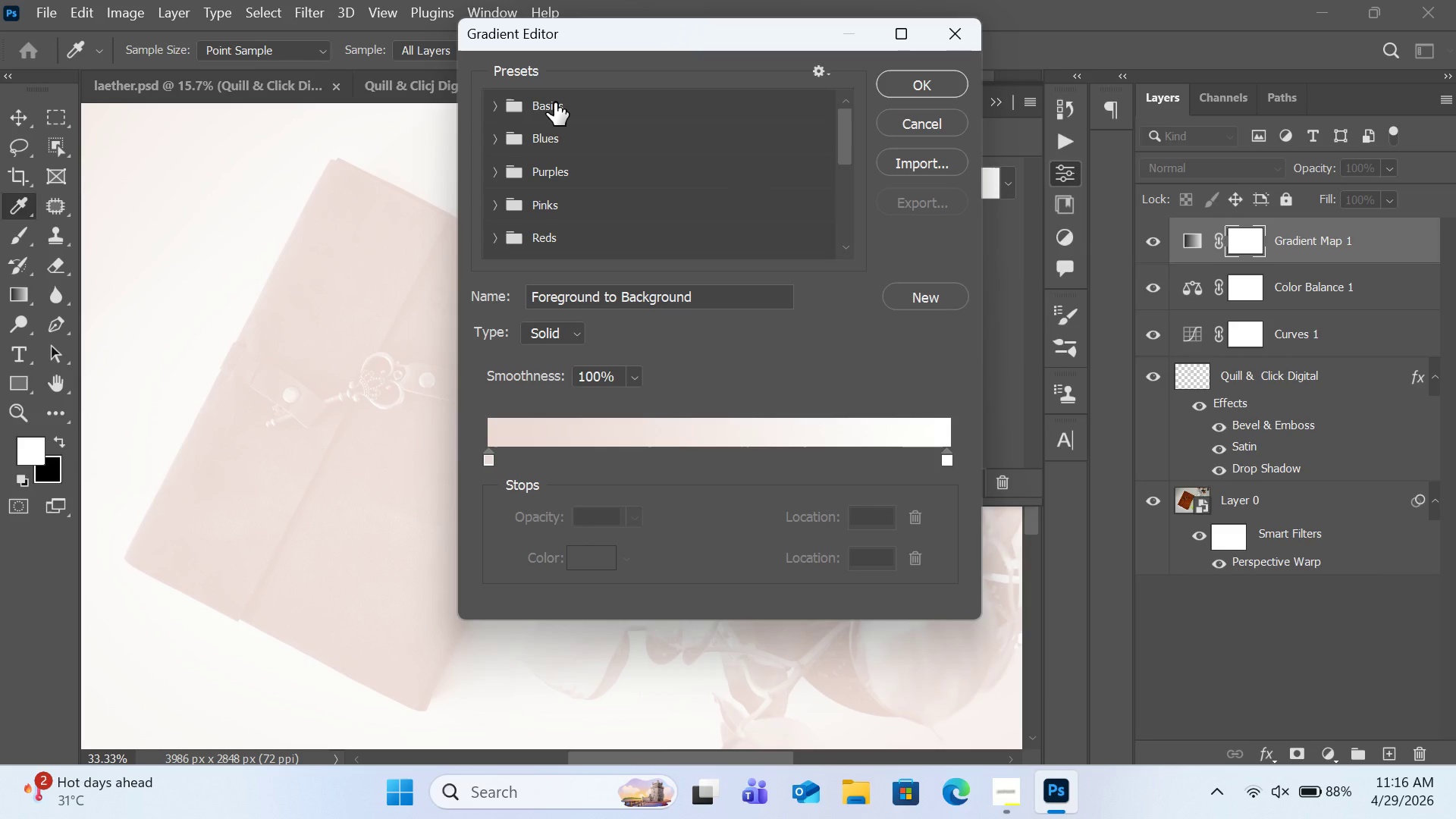 
wait(10.19)
 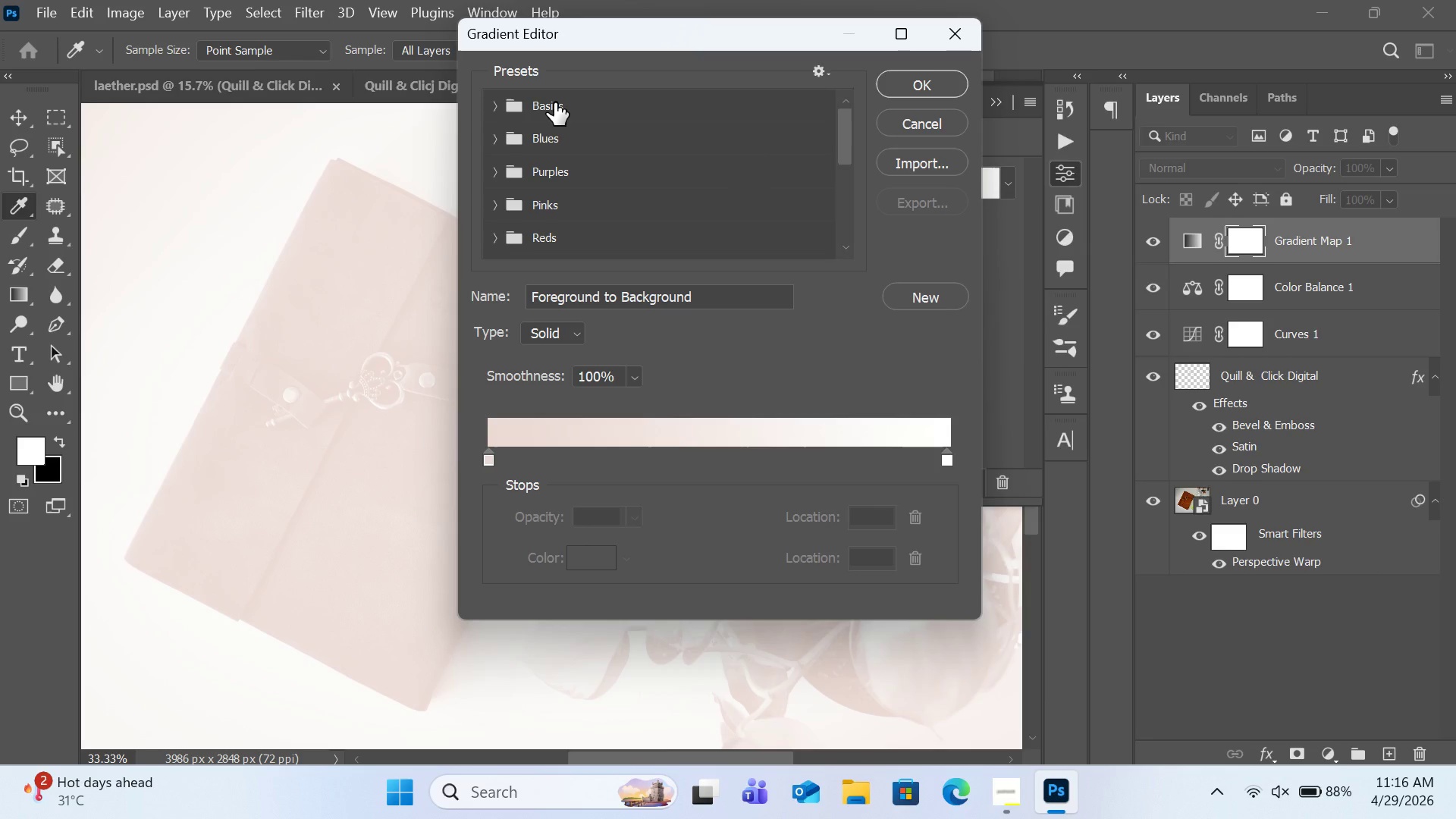 
left_click([488, 461])
 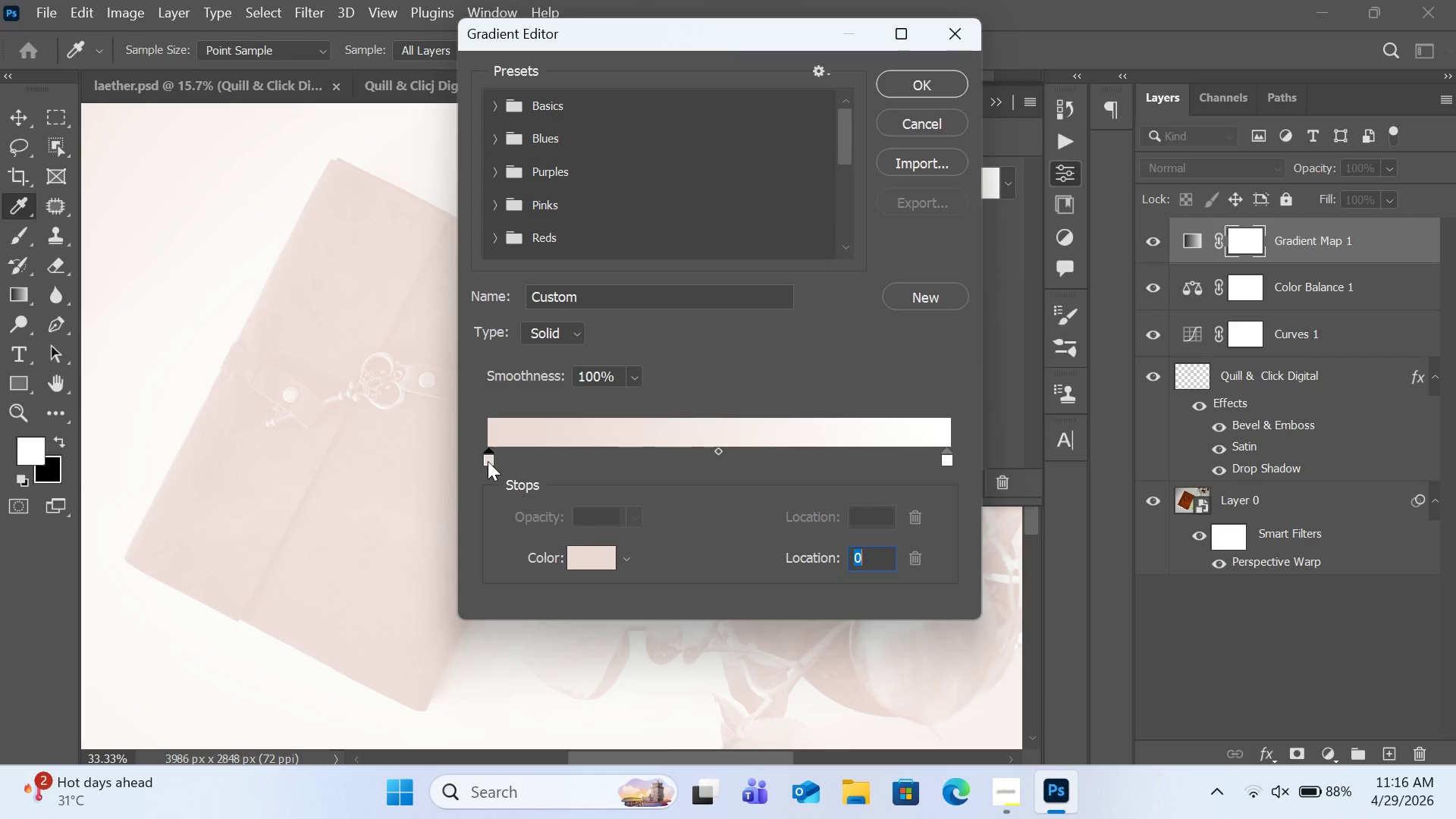 
double_click([488, 461])
 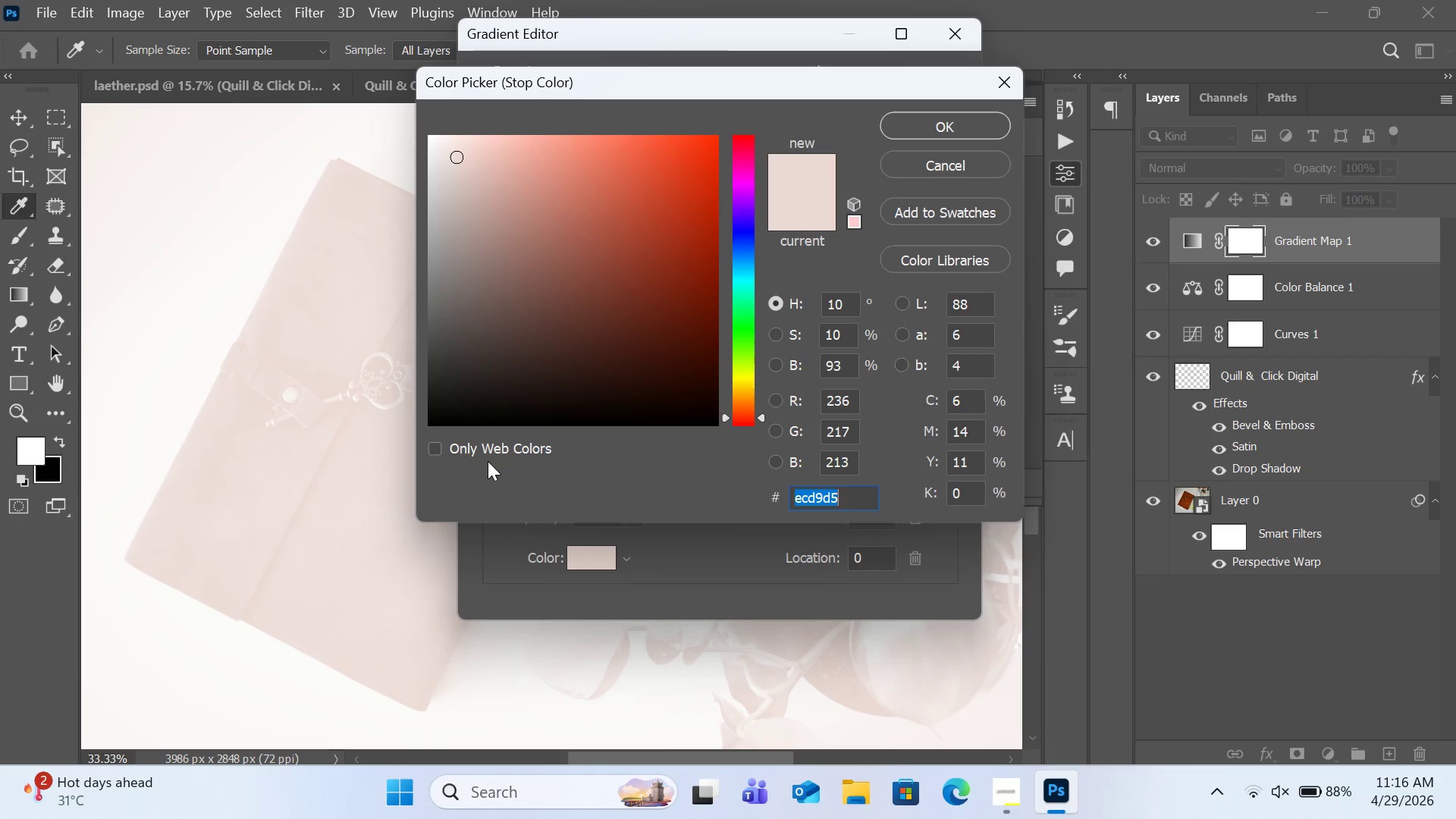 
left_click_drag(start_coordinate=[442, 424], to_coordinate=[425, 431])
 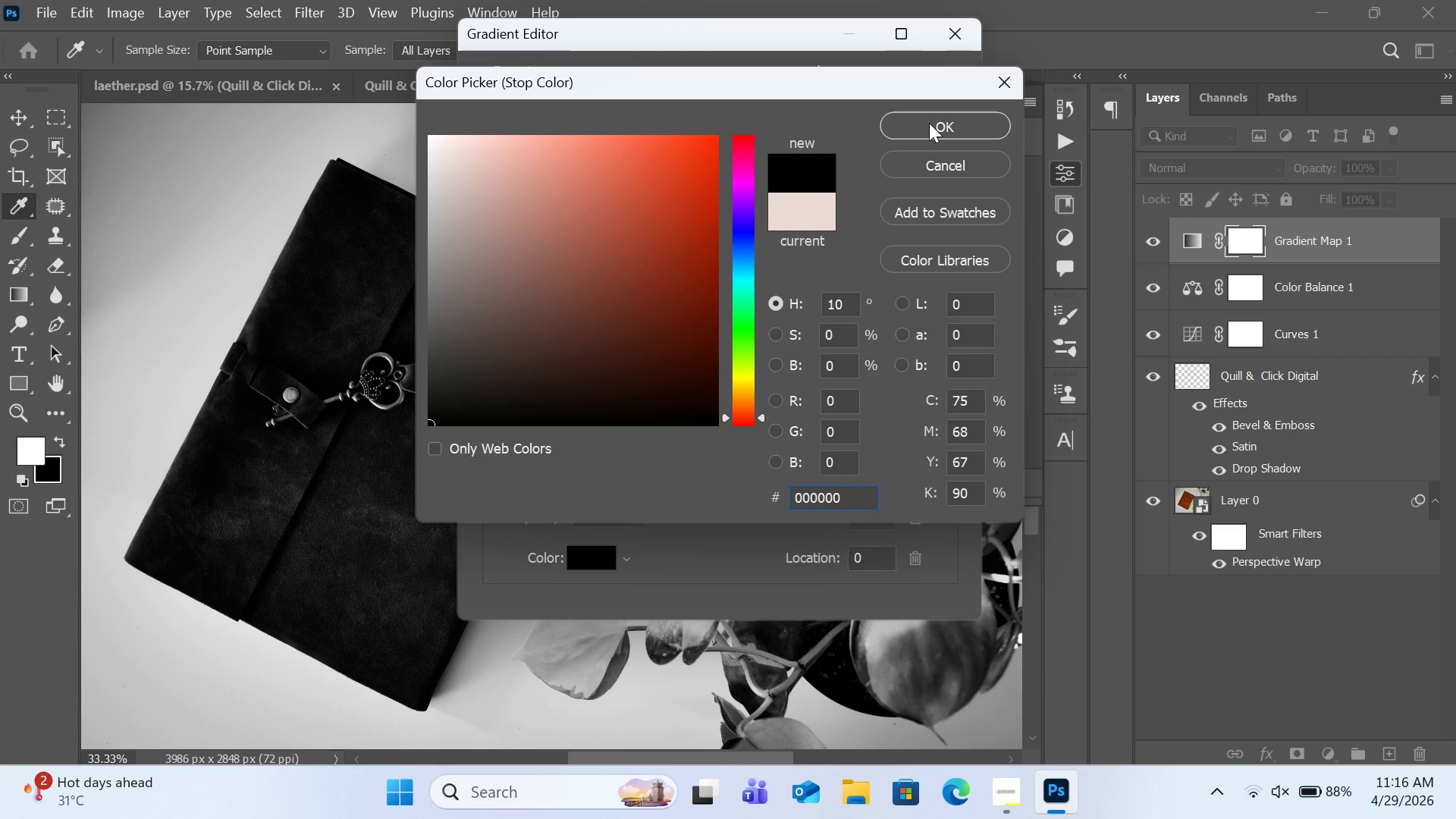 
wait(5.3)
 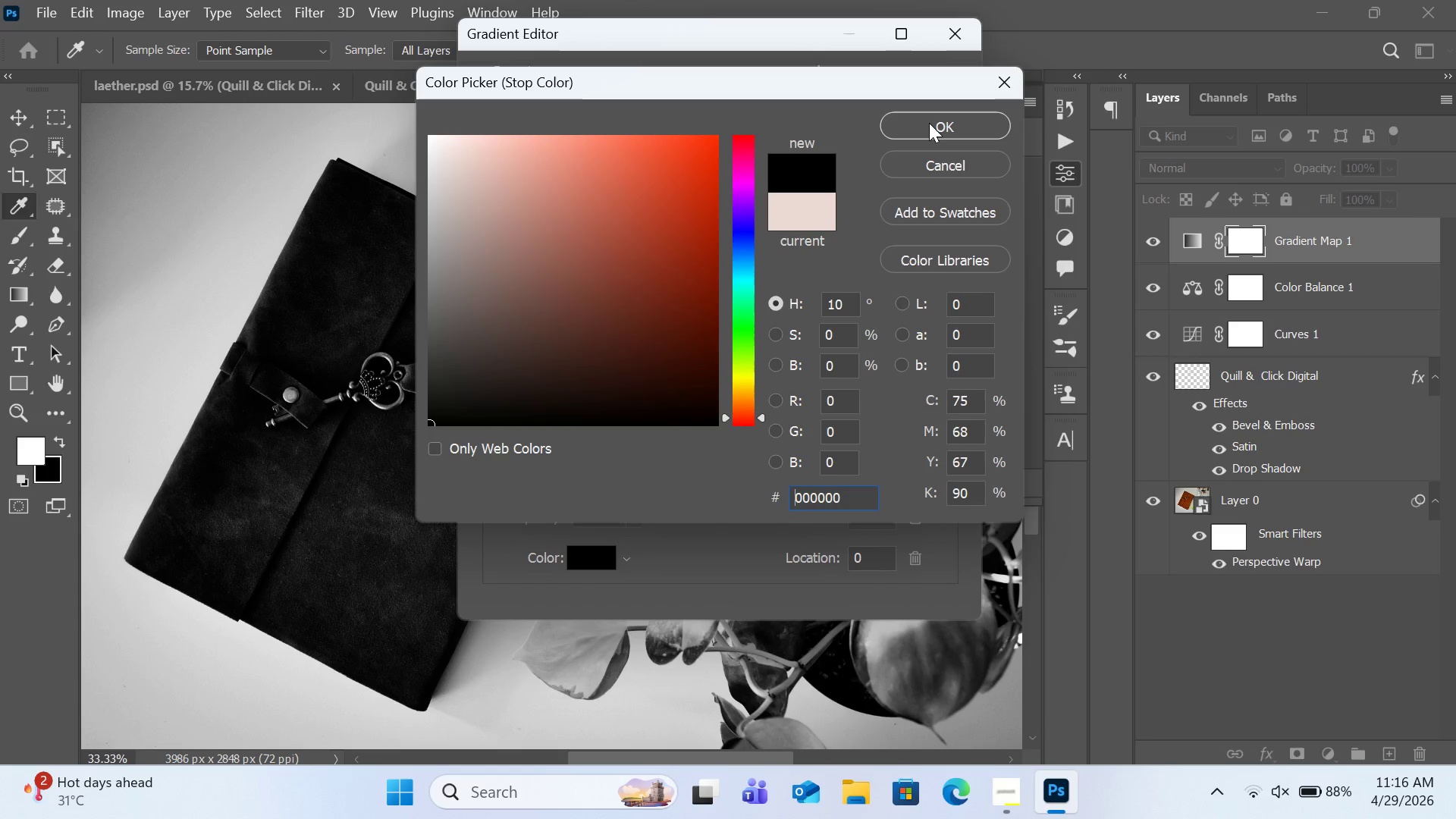 
left_click([929, 123])
 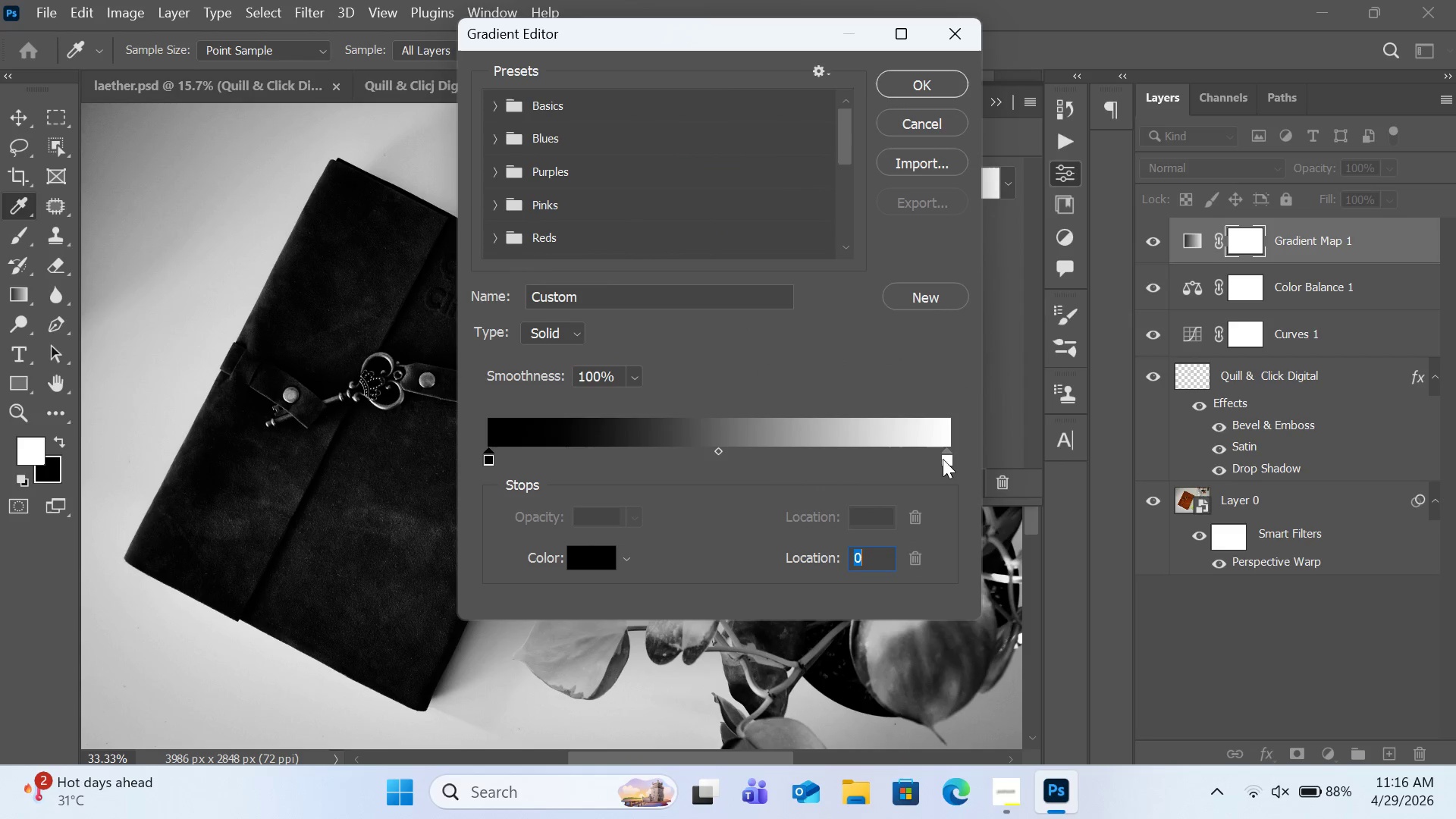 
left_click([949, 460])
 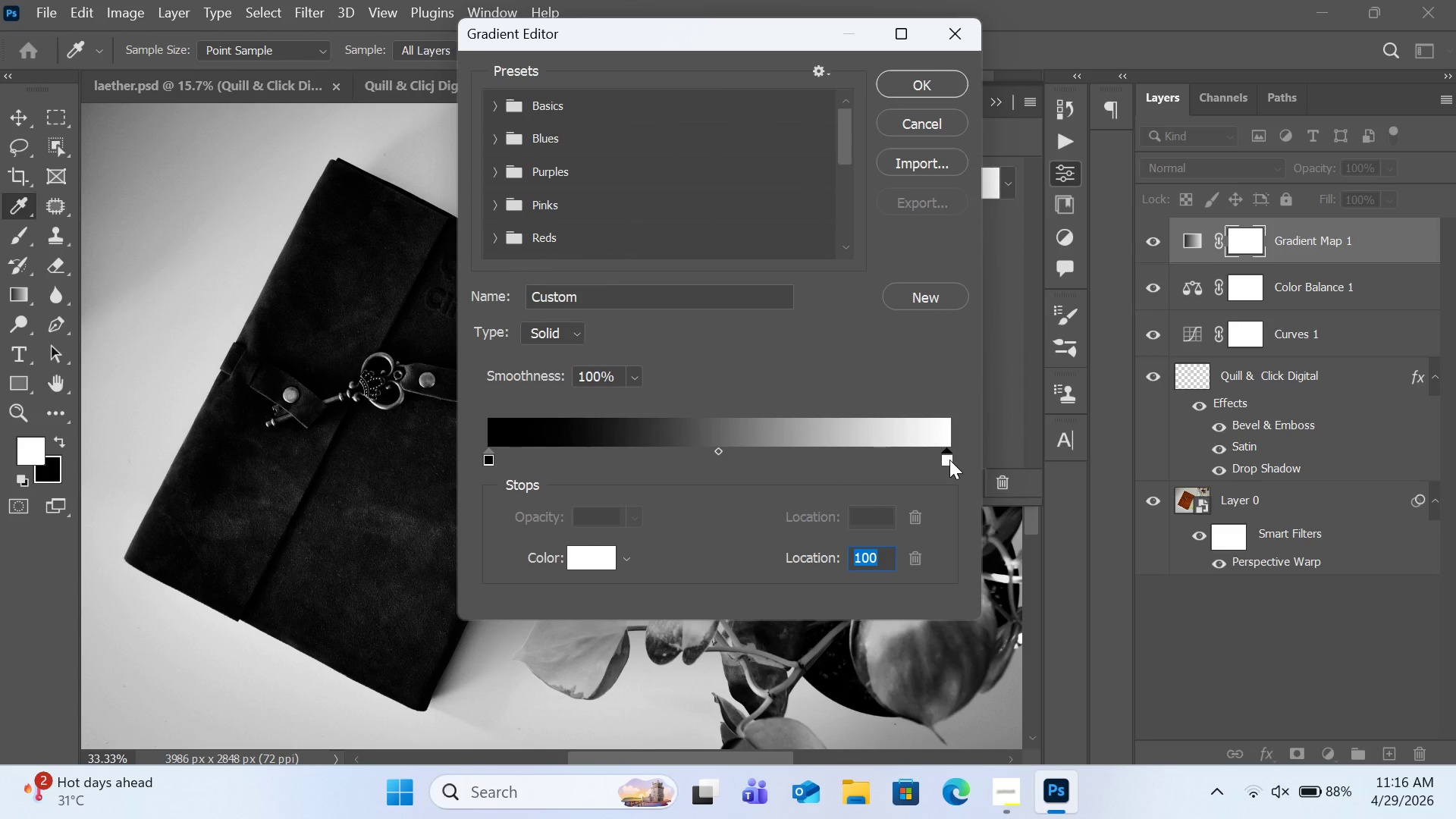 
left_click([949, 460])
 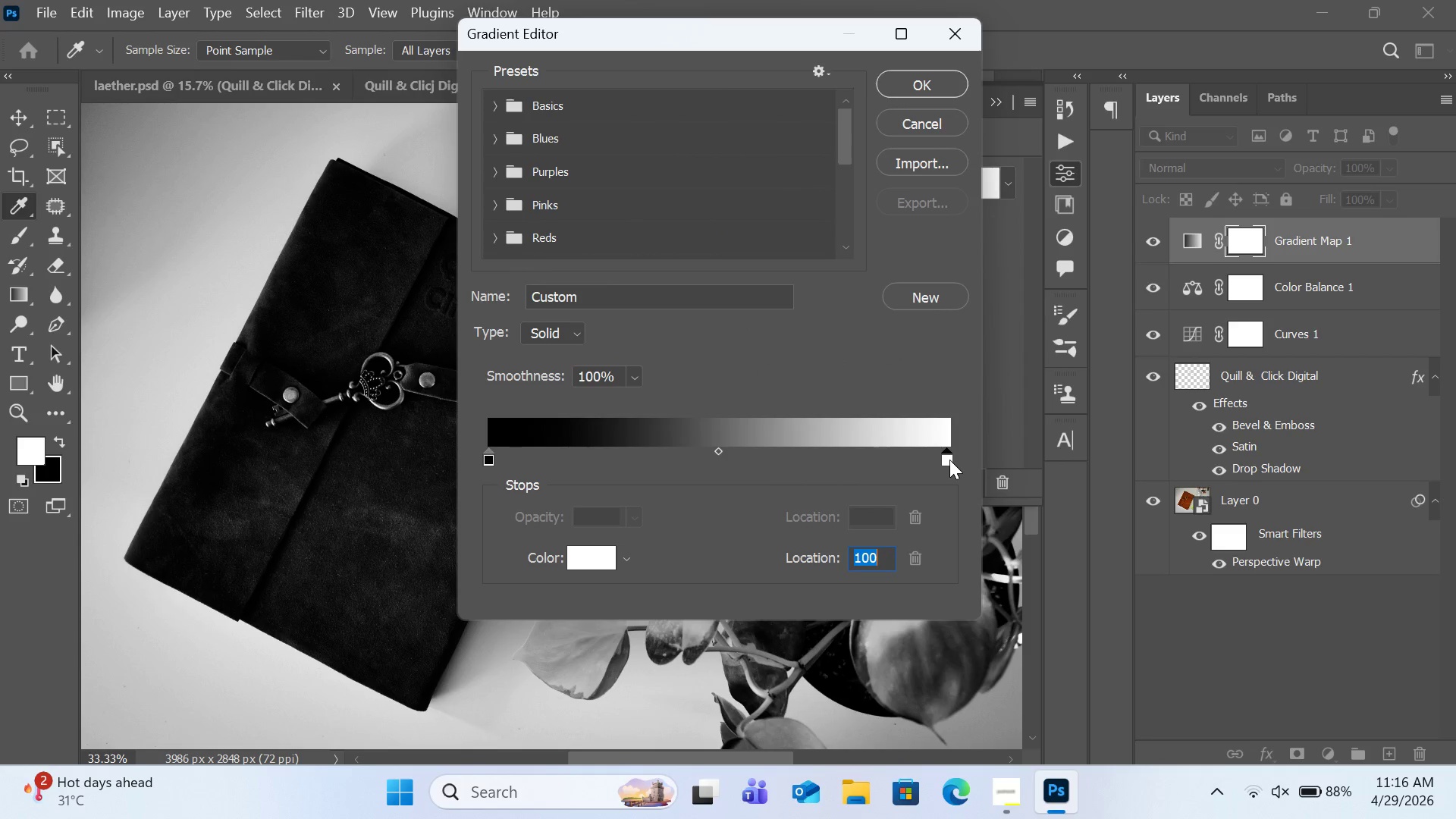 
left_click_drag(start_coordinate=[949, 460], to_coordinate=[744, 259])
 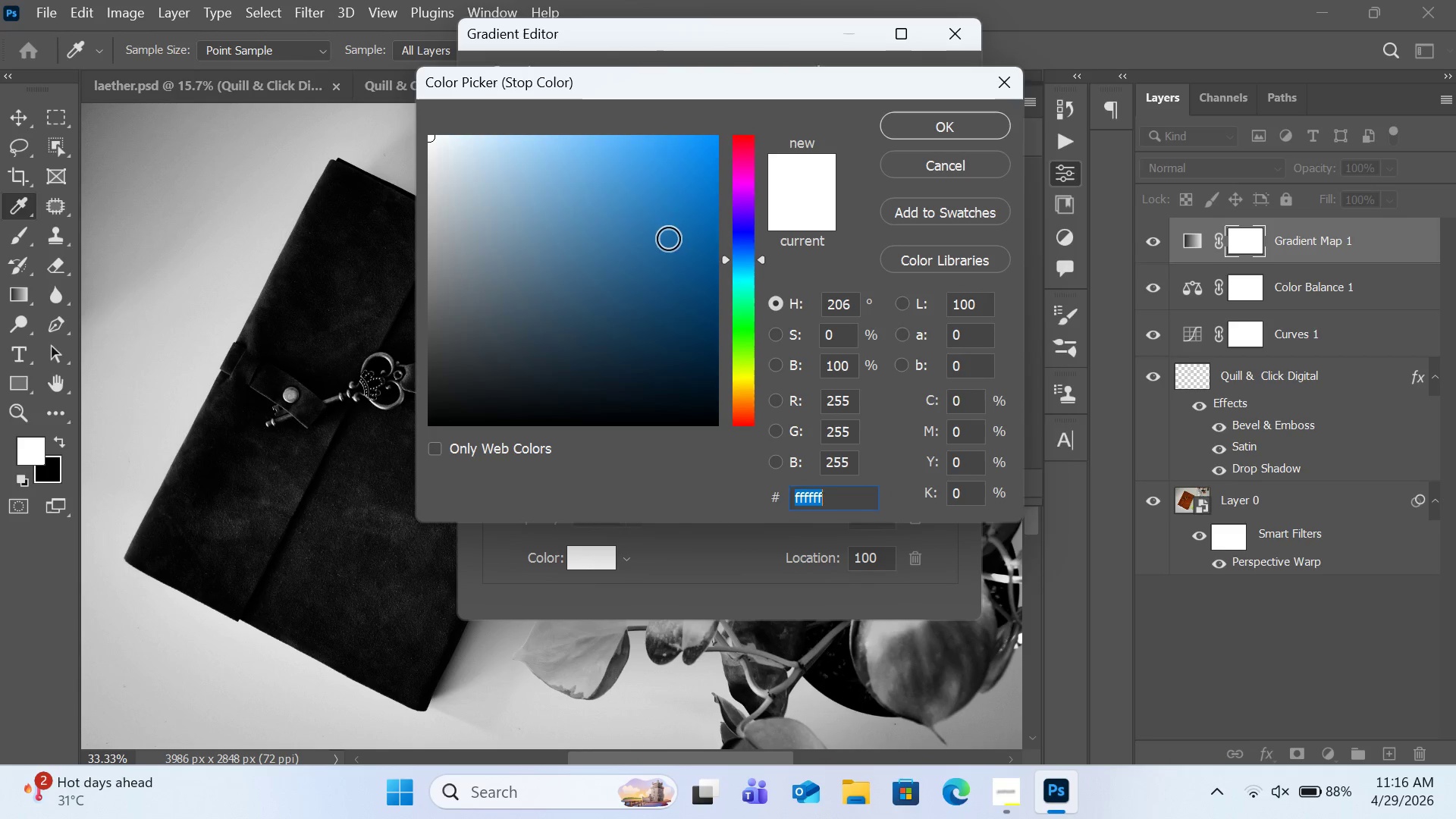 
left_click_drag(start_coordinate=[666, 244], to_coordinate=[690, 352])
 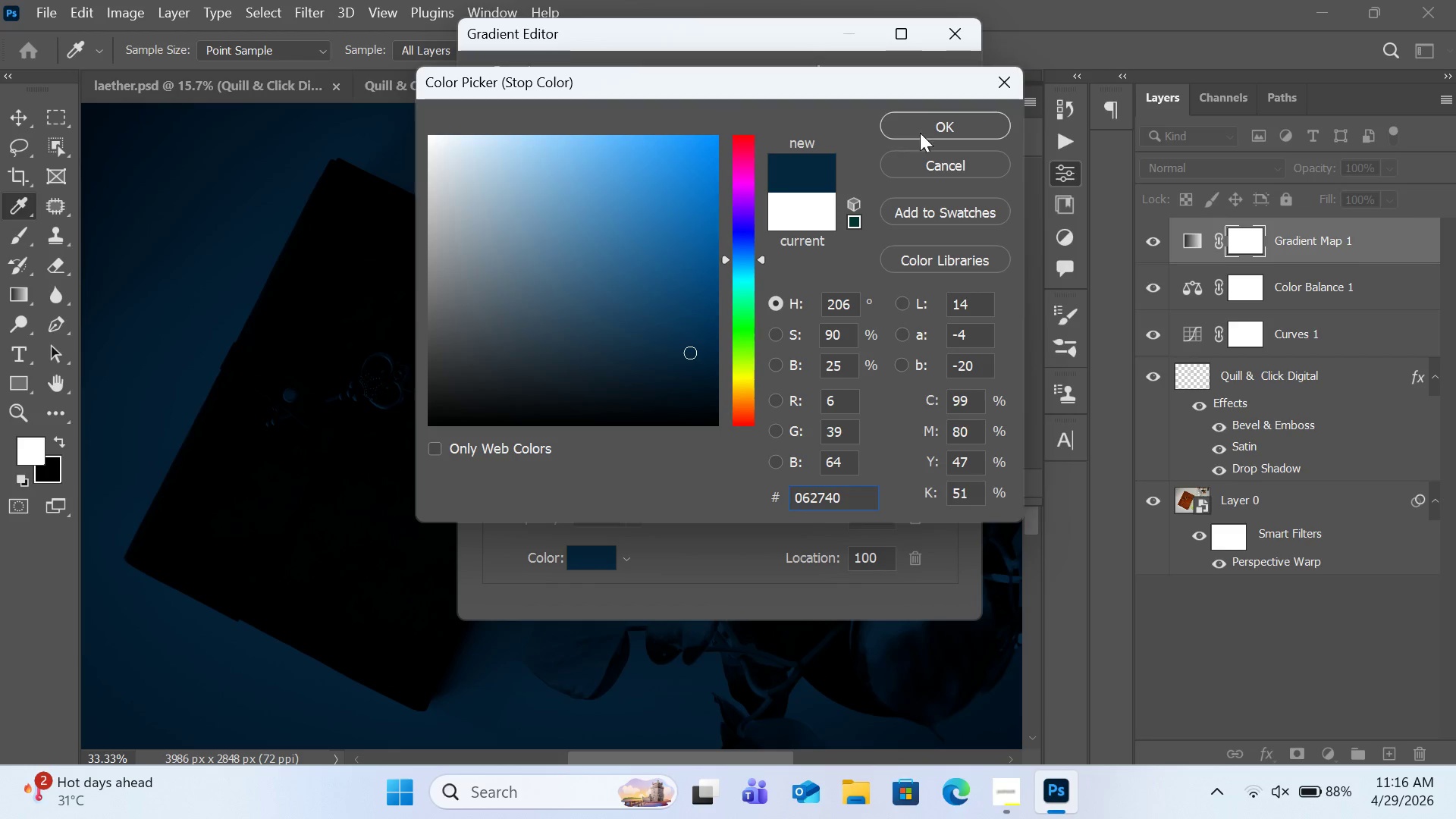 
left_click([925, 131])
 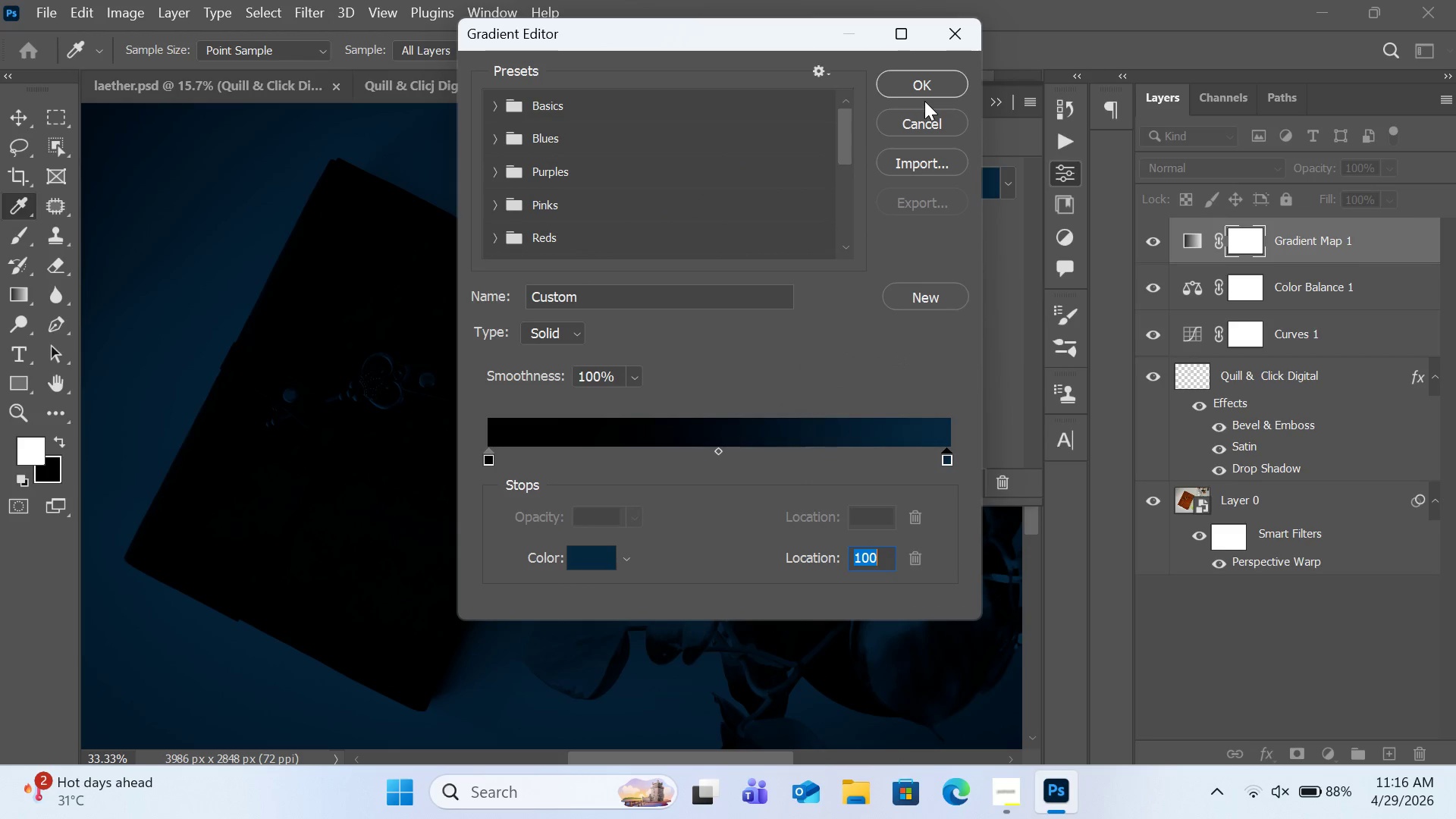 
left_click([924, 93])
 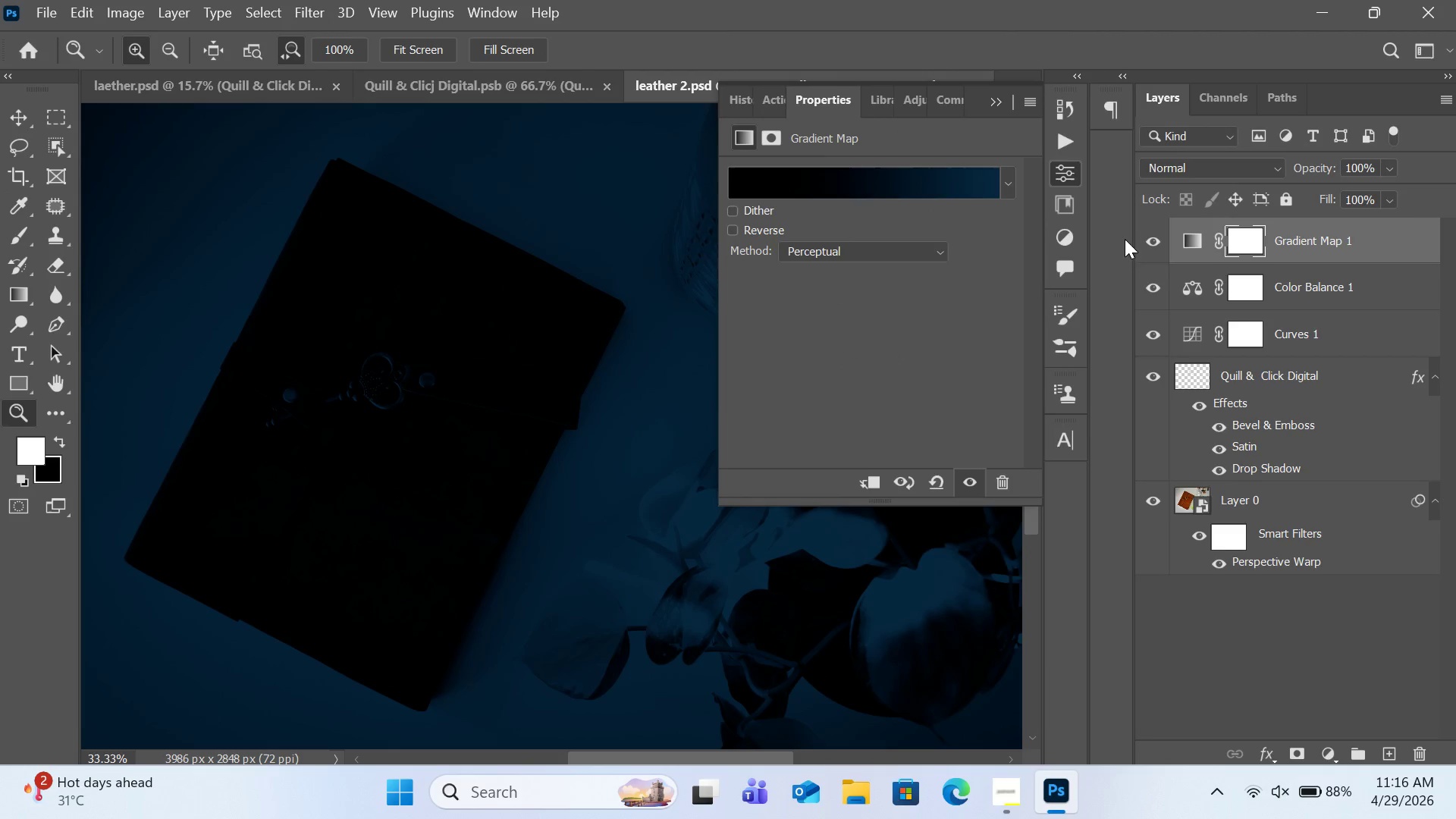 
left_click([1395, 172])
 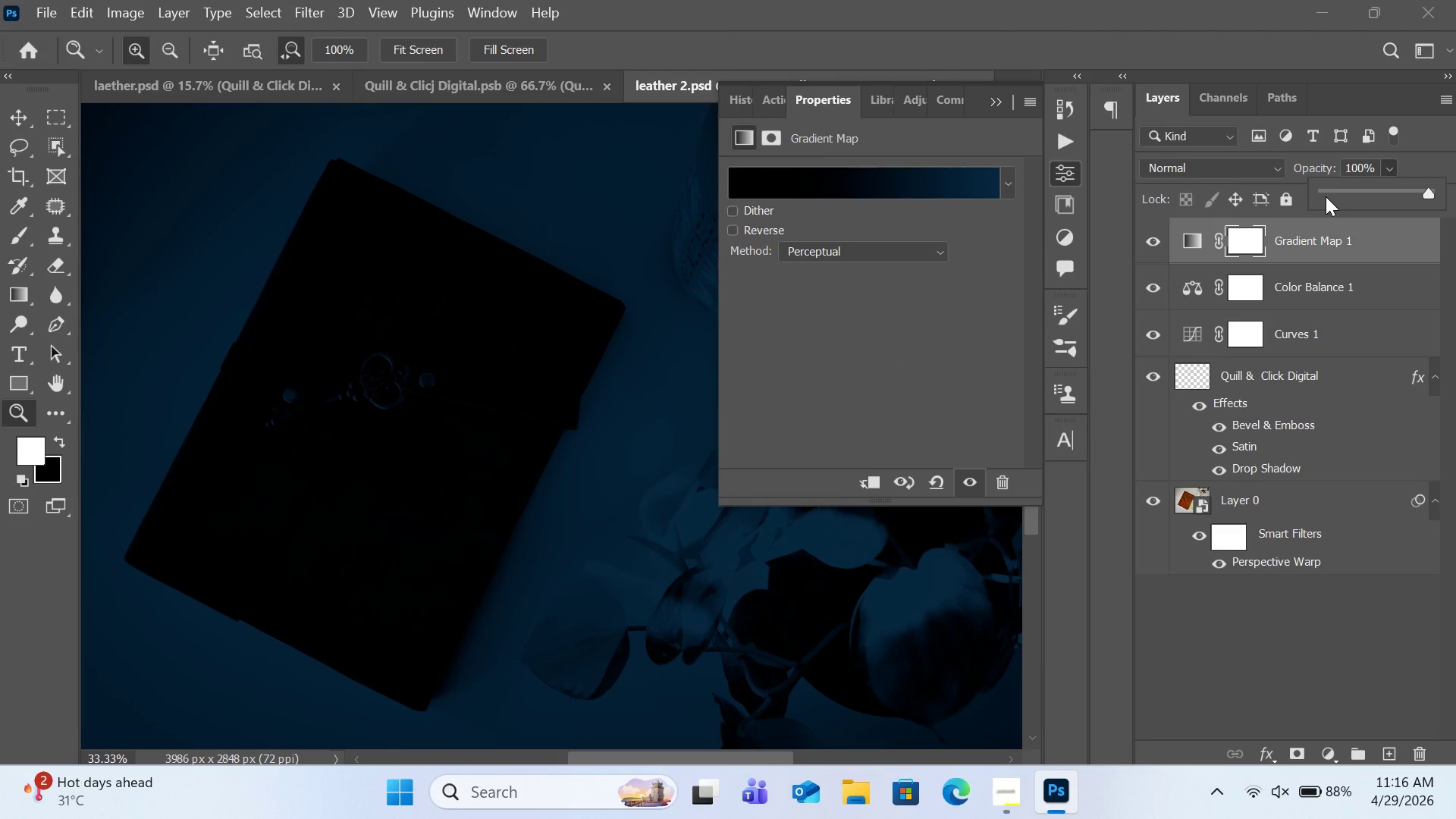 
left_click([1326, 190])
 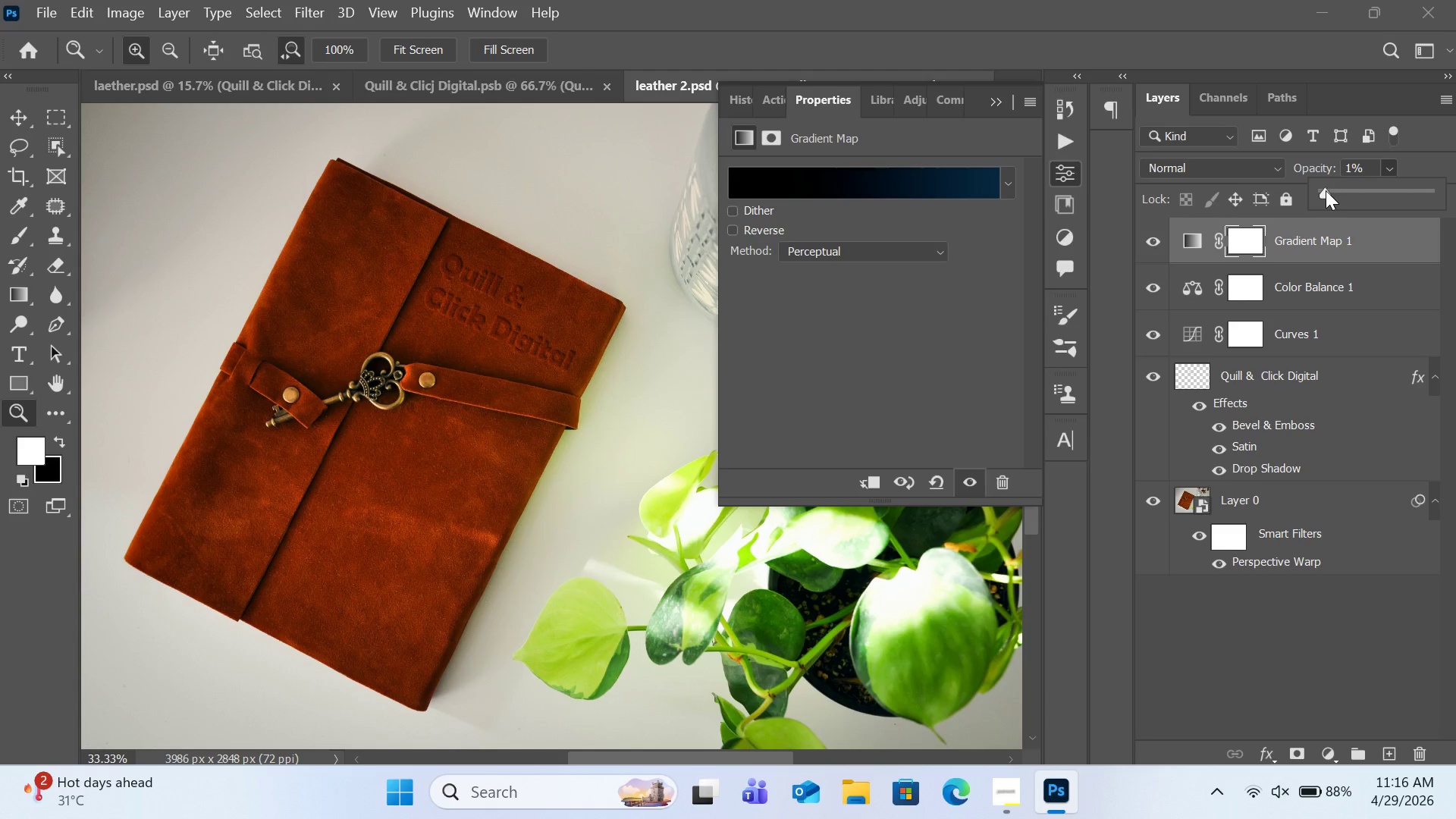 
double_click([1329, 190])
 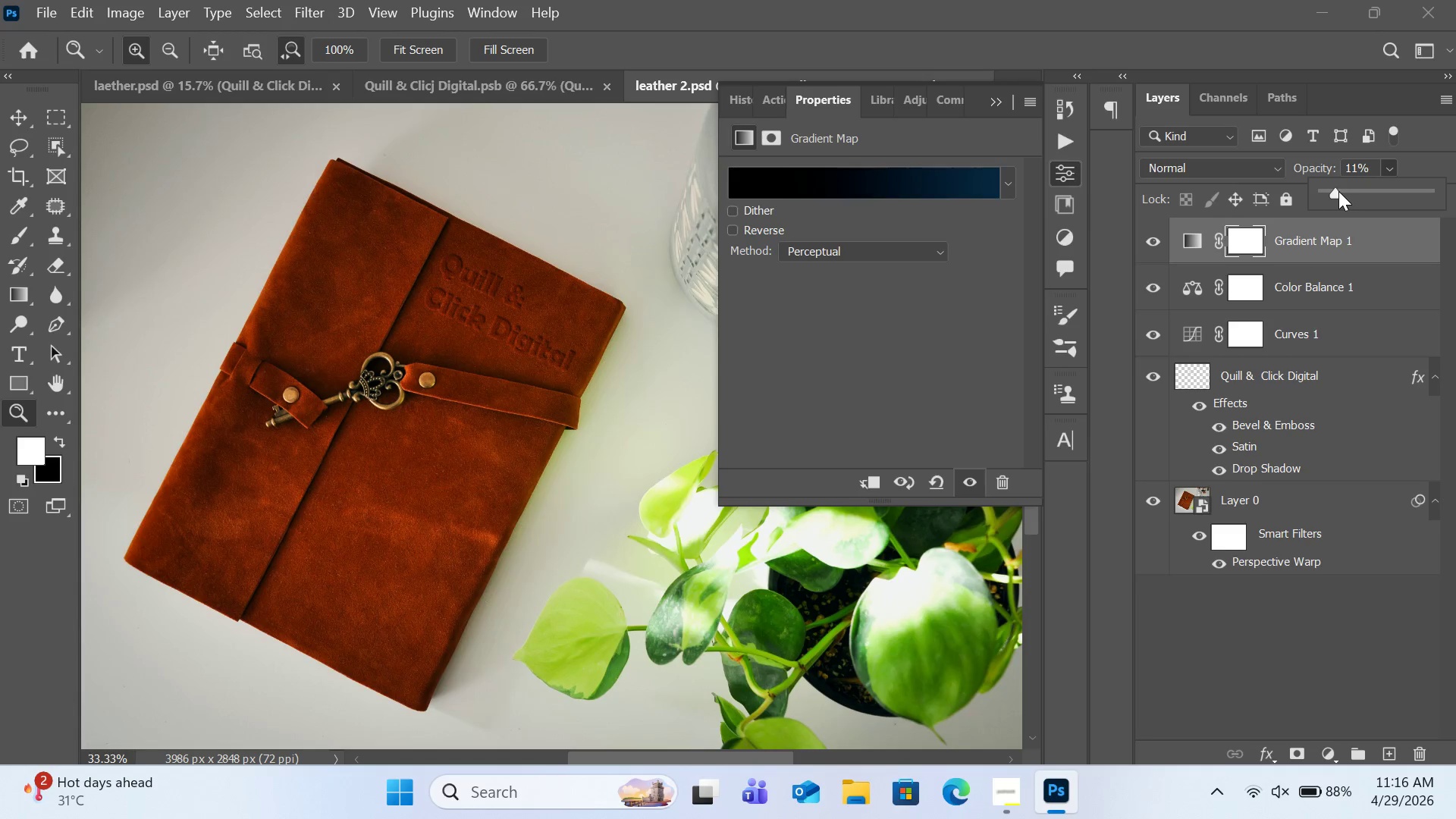 
double_click([1338, 191])
 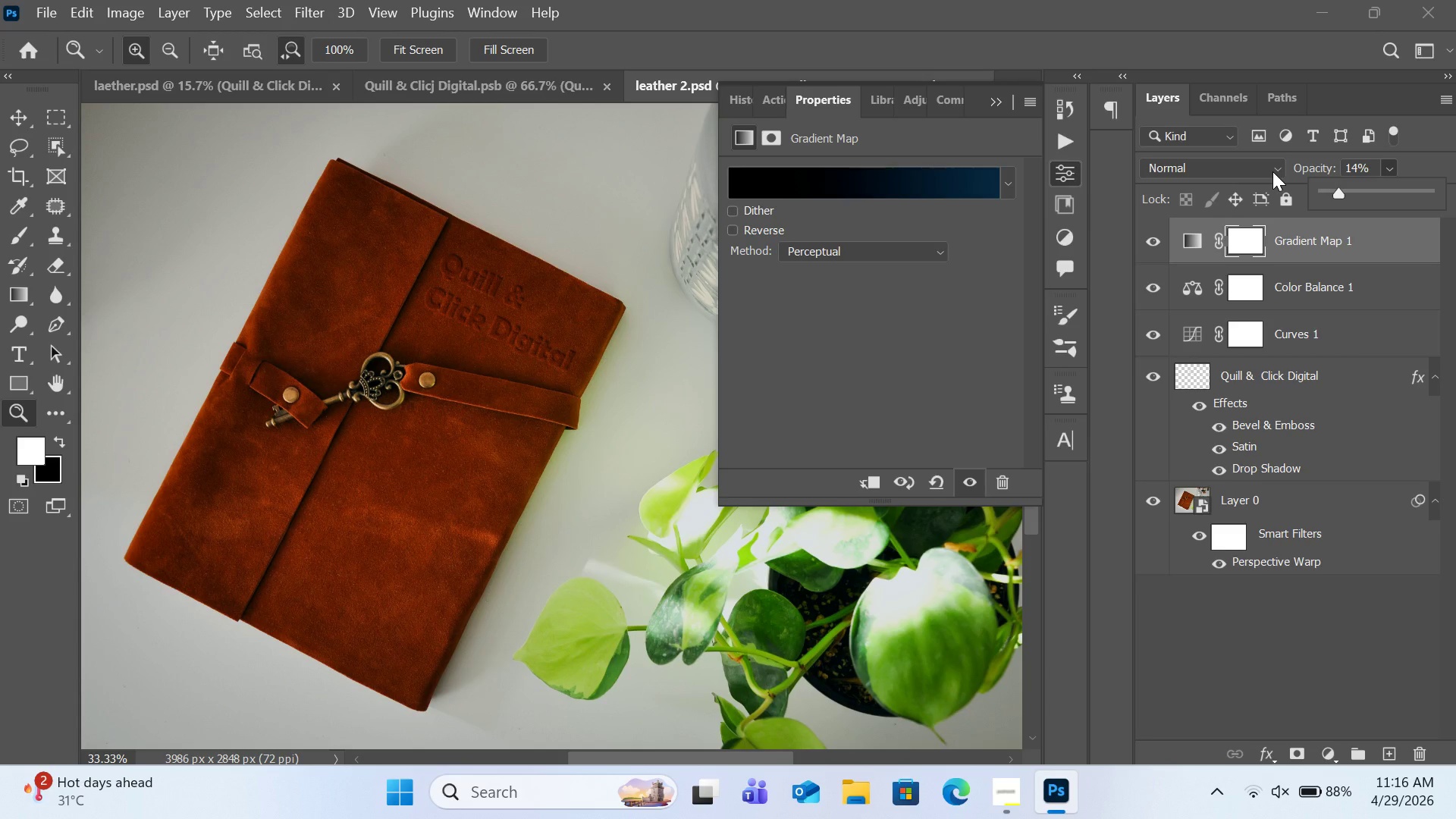 
left_click([1272, 171])
 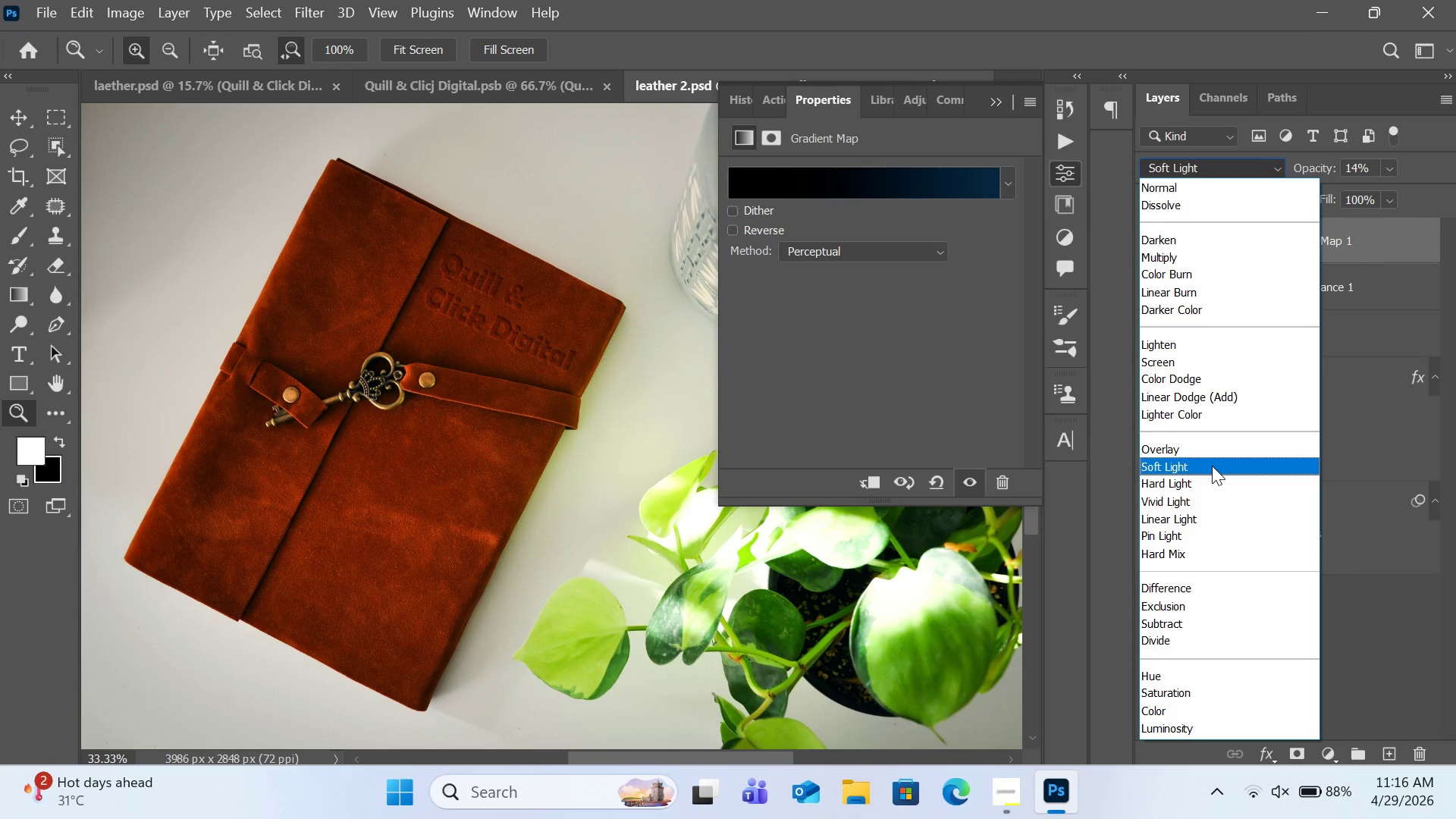 
left_click([1212, 466])
 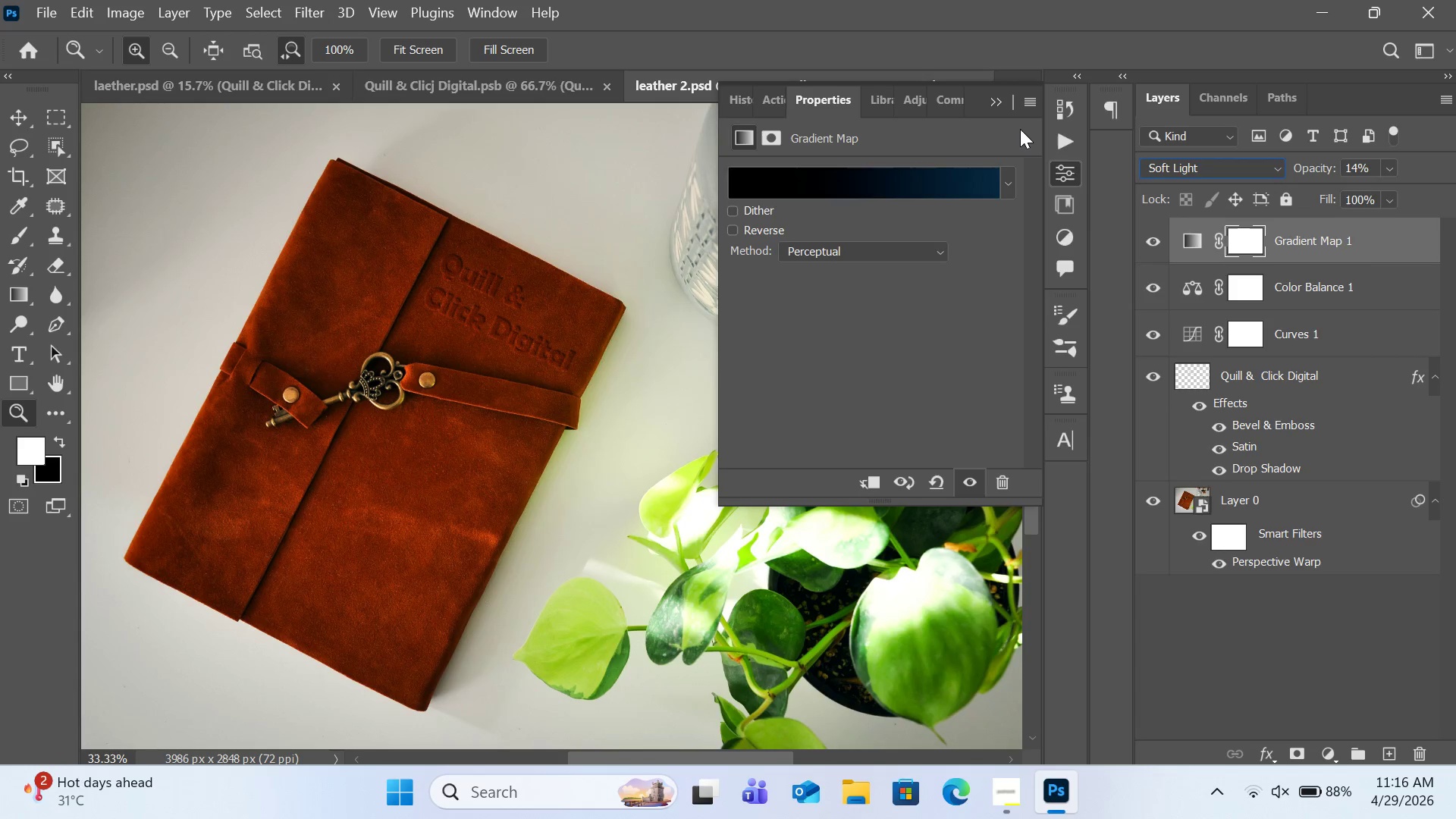 
left_click([1000, 102])
 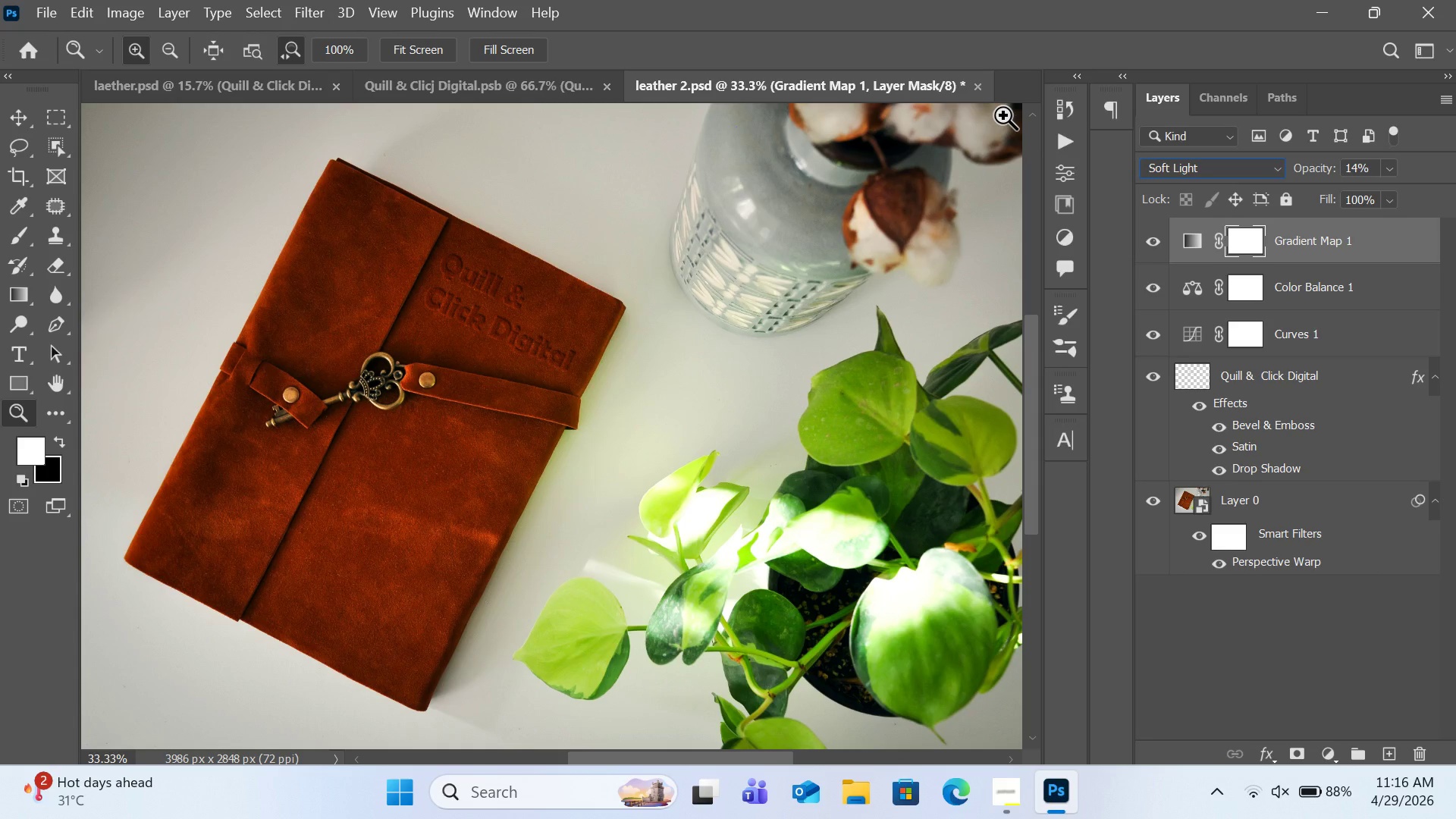 
key(Control+0)
 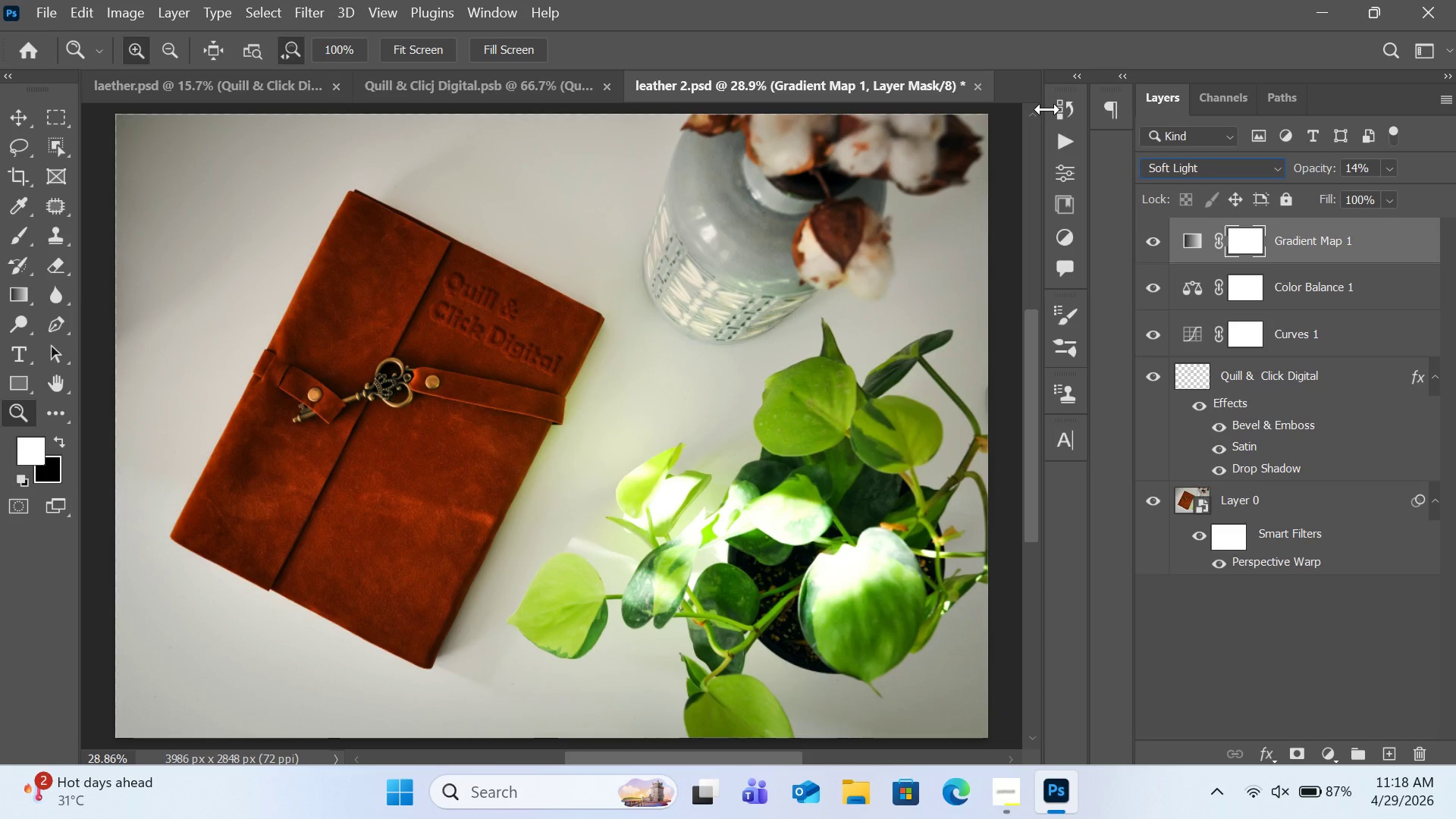 
wait(72.28)
 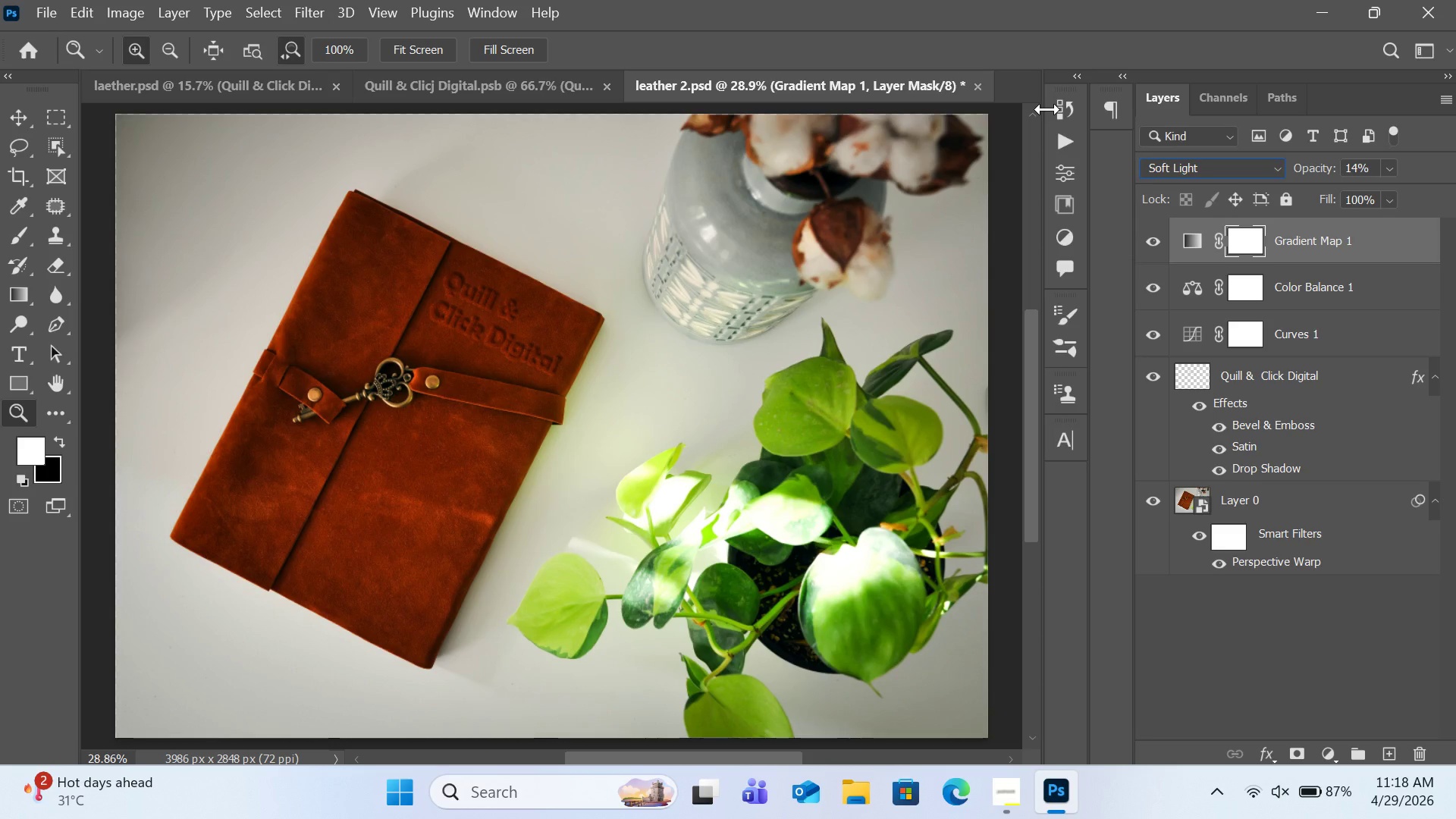 
double_click([1298, 375])
 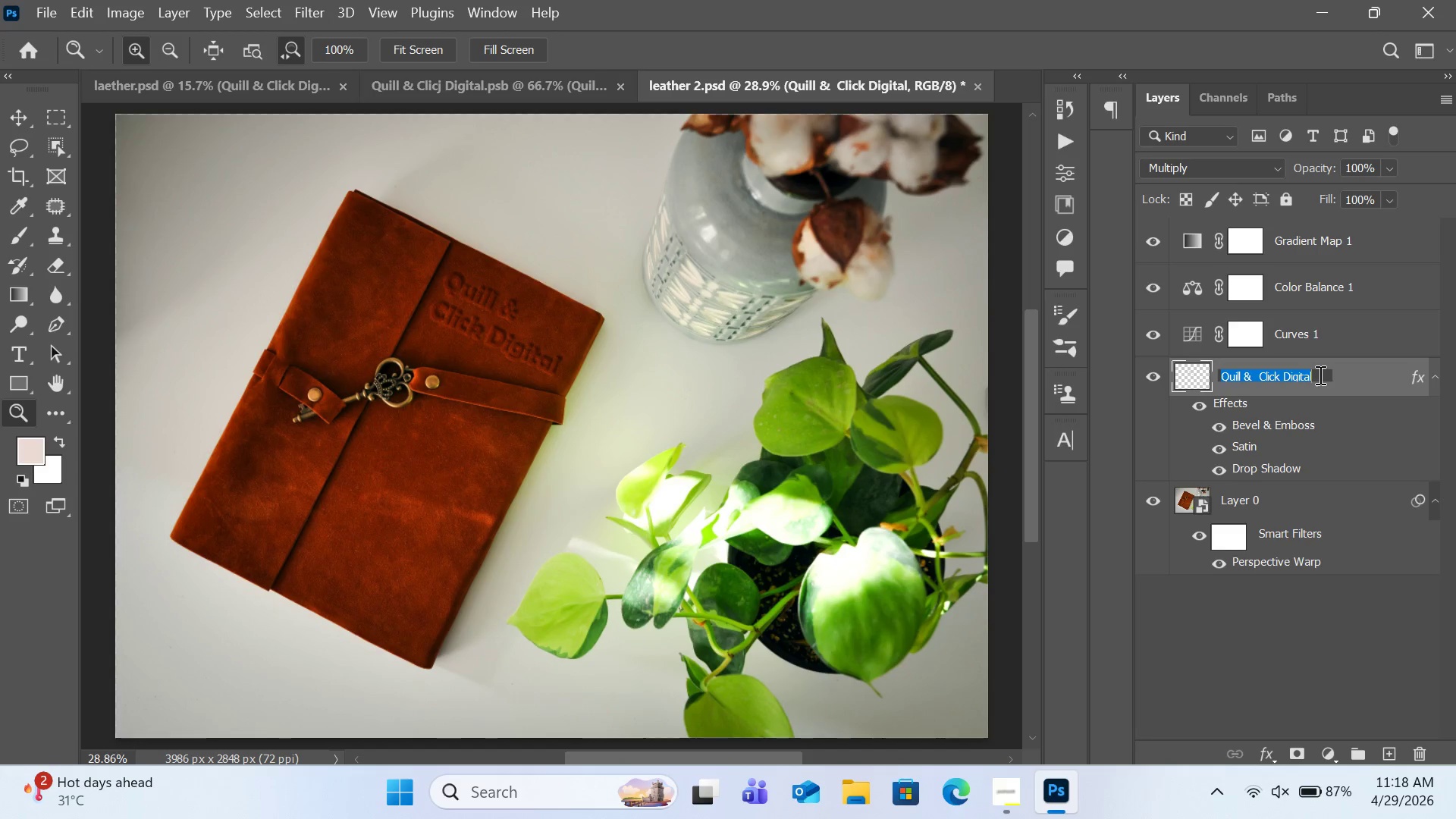 
wait(8.36)
 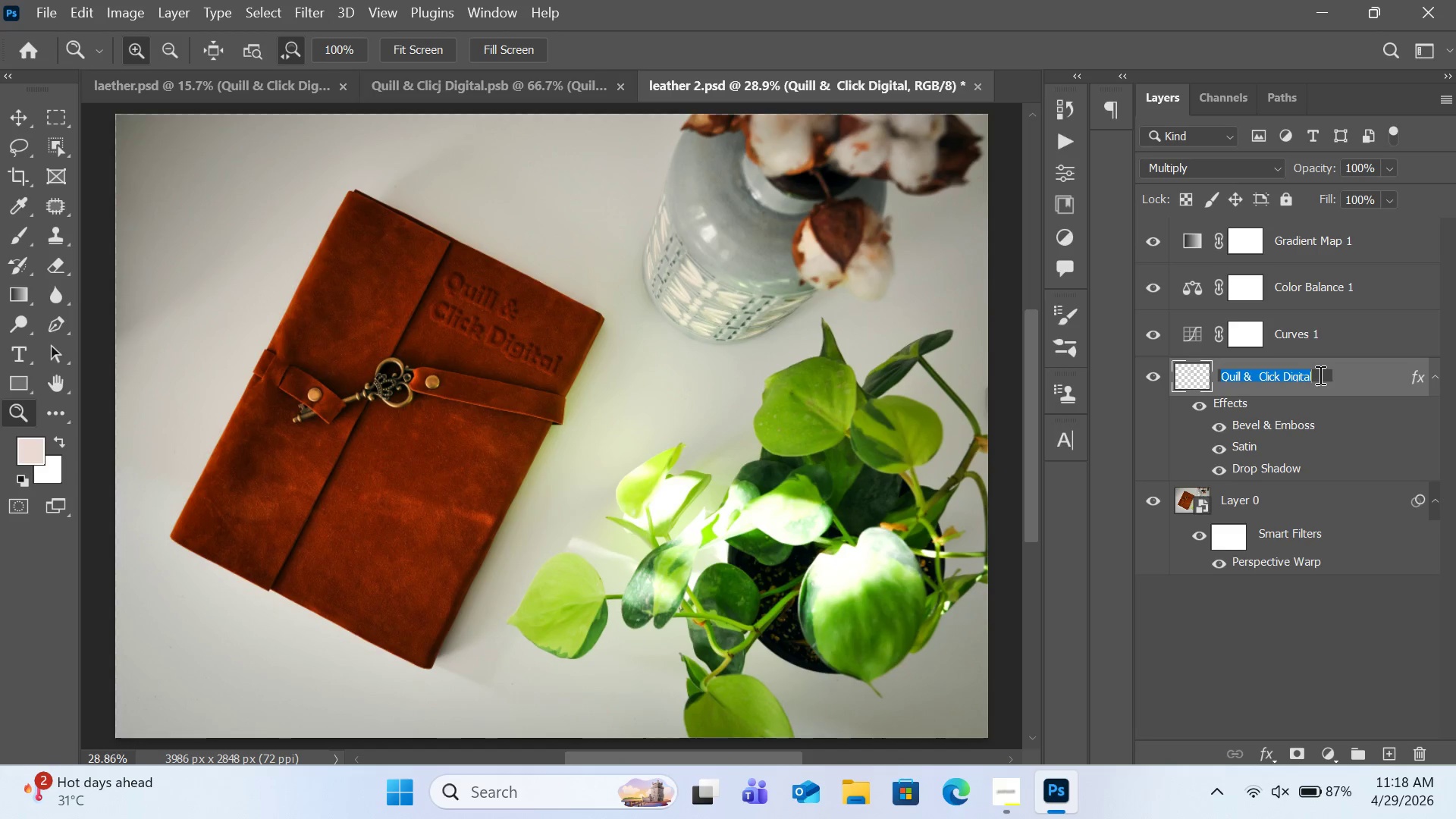 
left_click([1324, 633])
 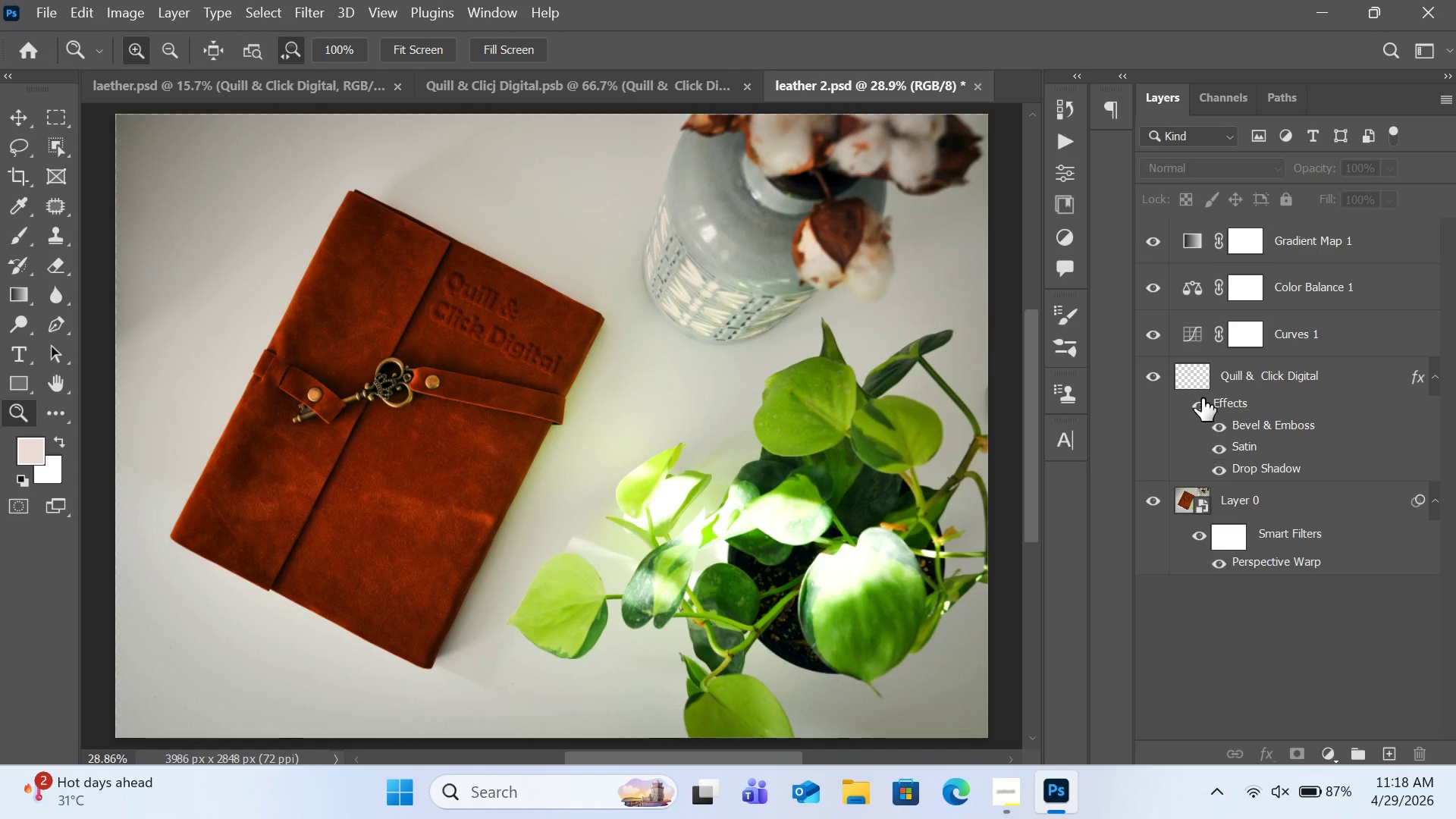 
right_click([1202, 377])
 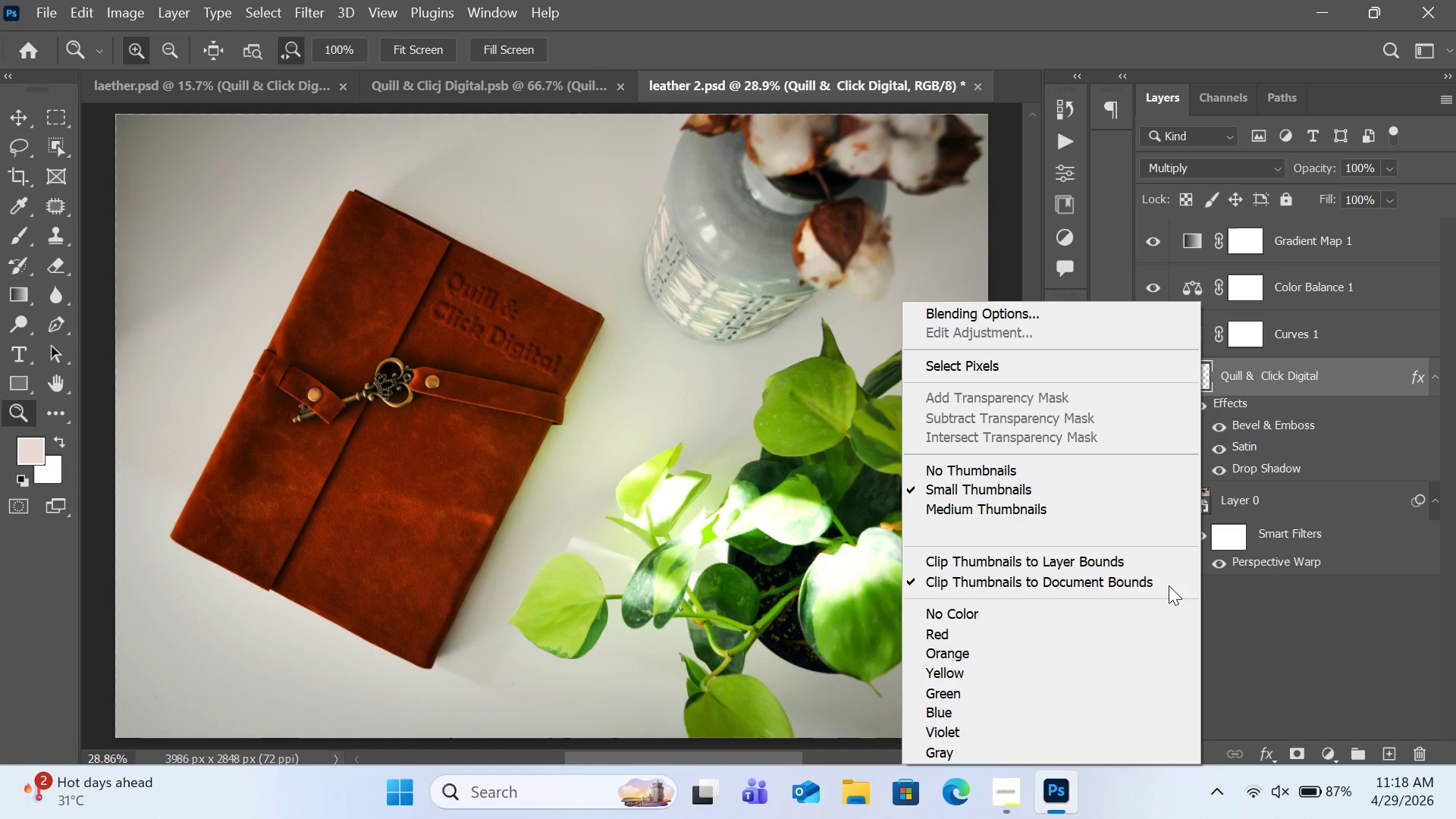 
left_click([1281, 699])
 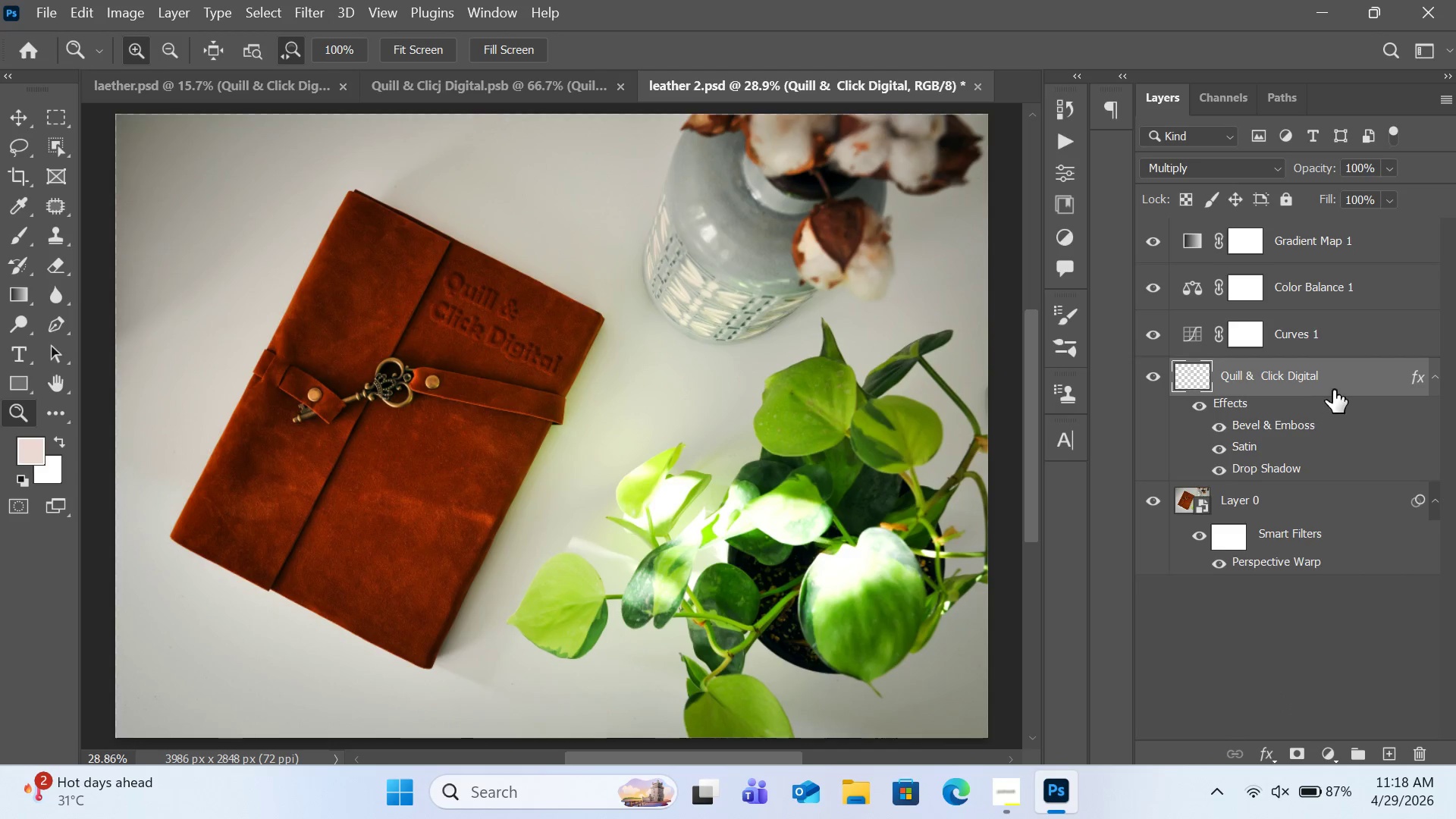 
right_click([1339, 381])
 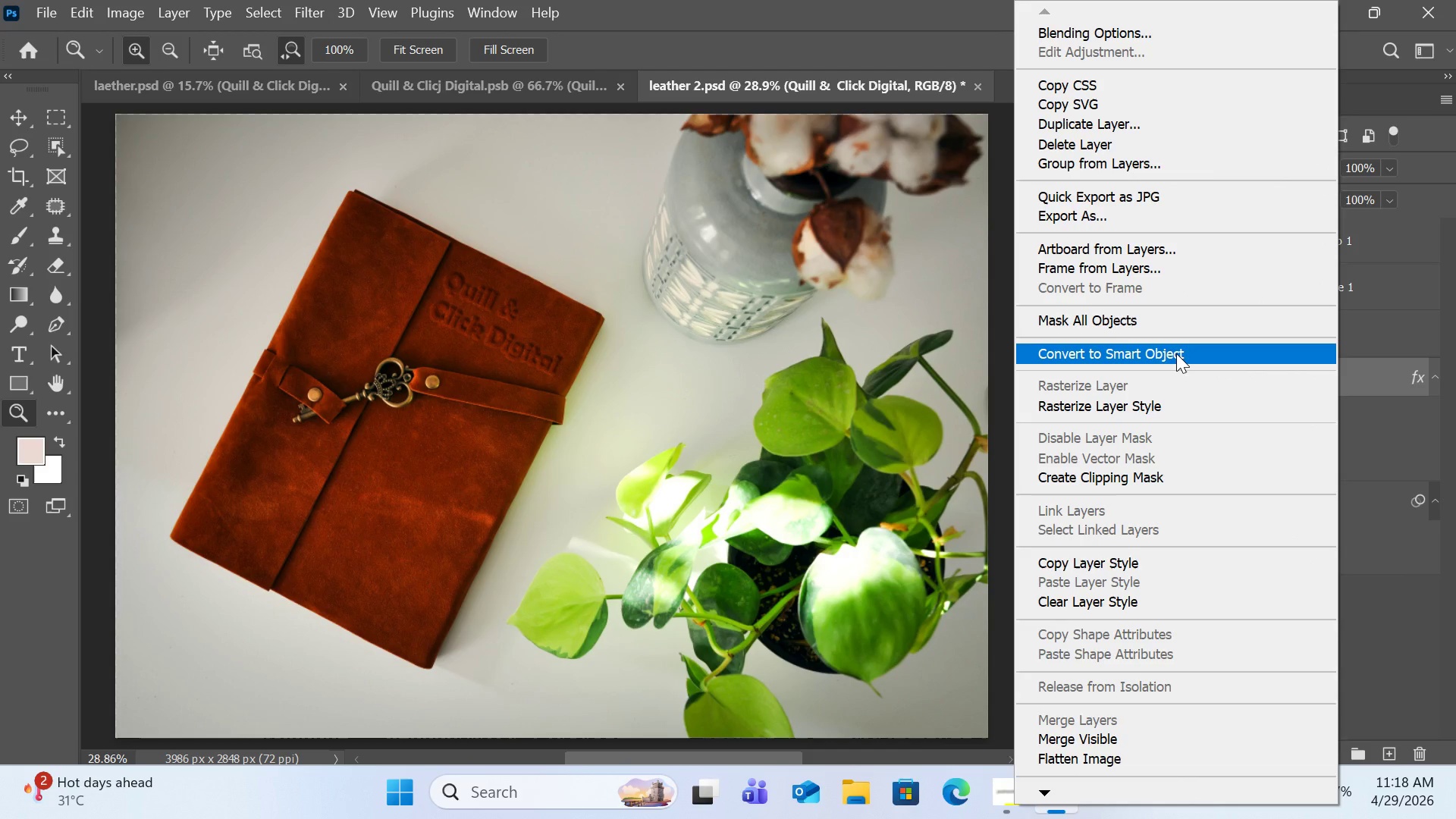 
left_click([1176, 353])
 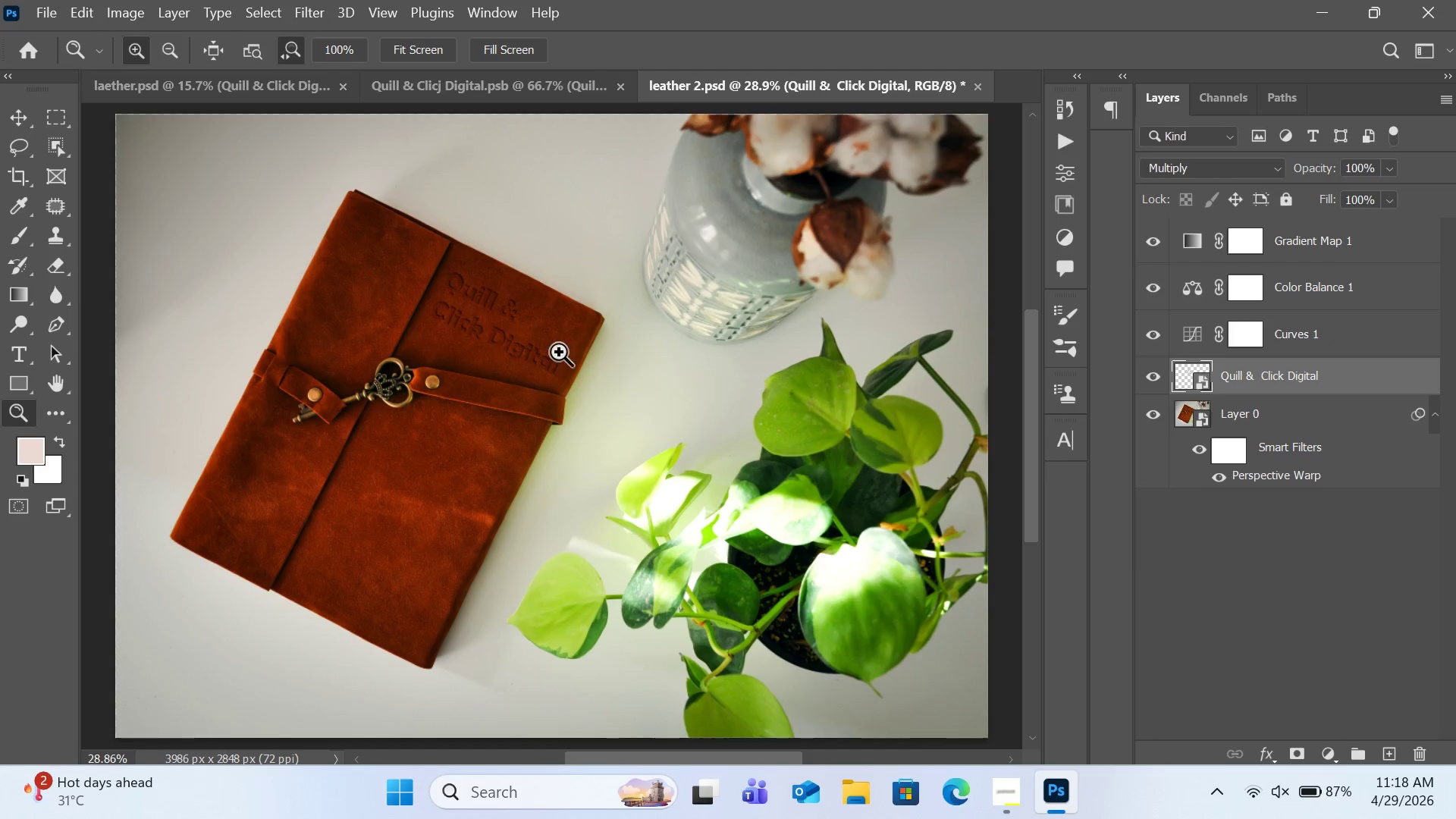 
double_click([527, 336])
 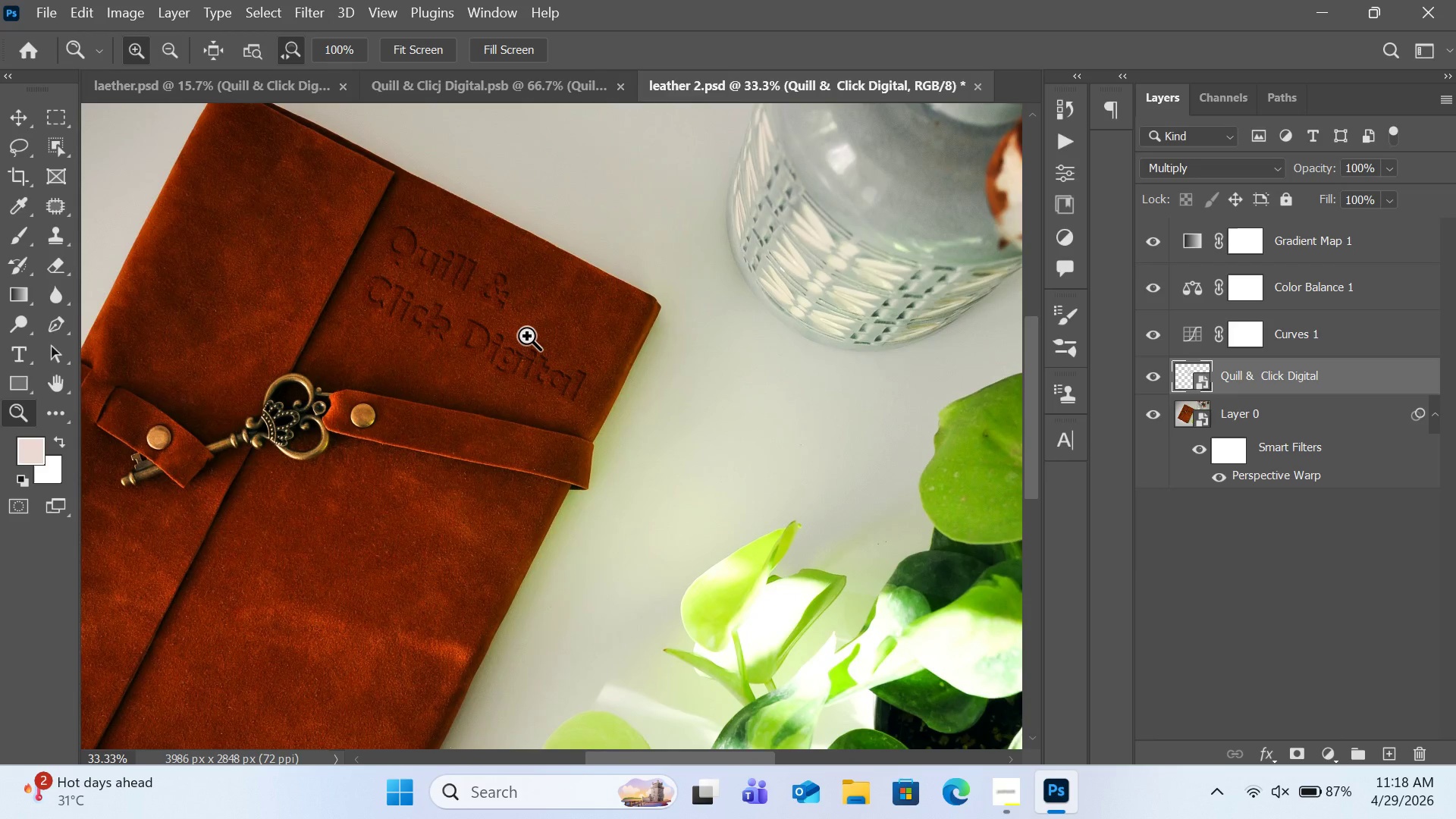 
triple_click([527, 336])
 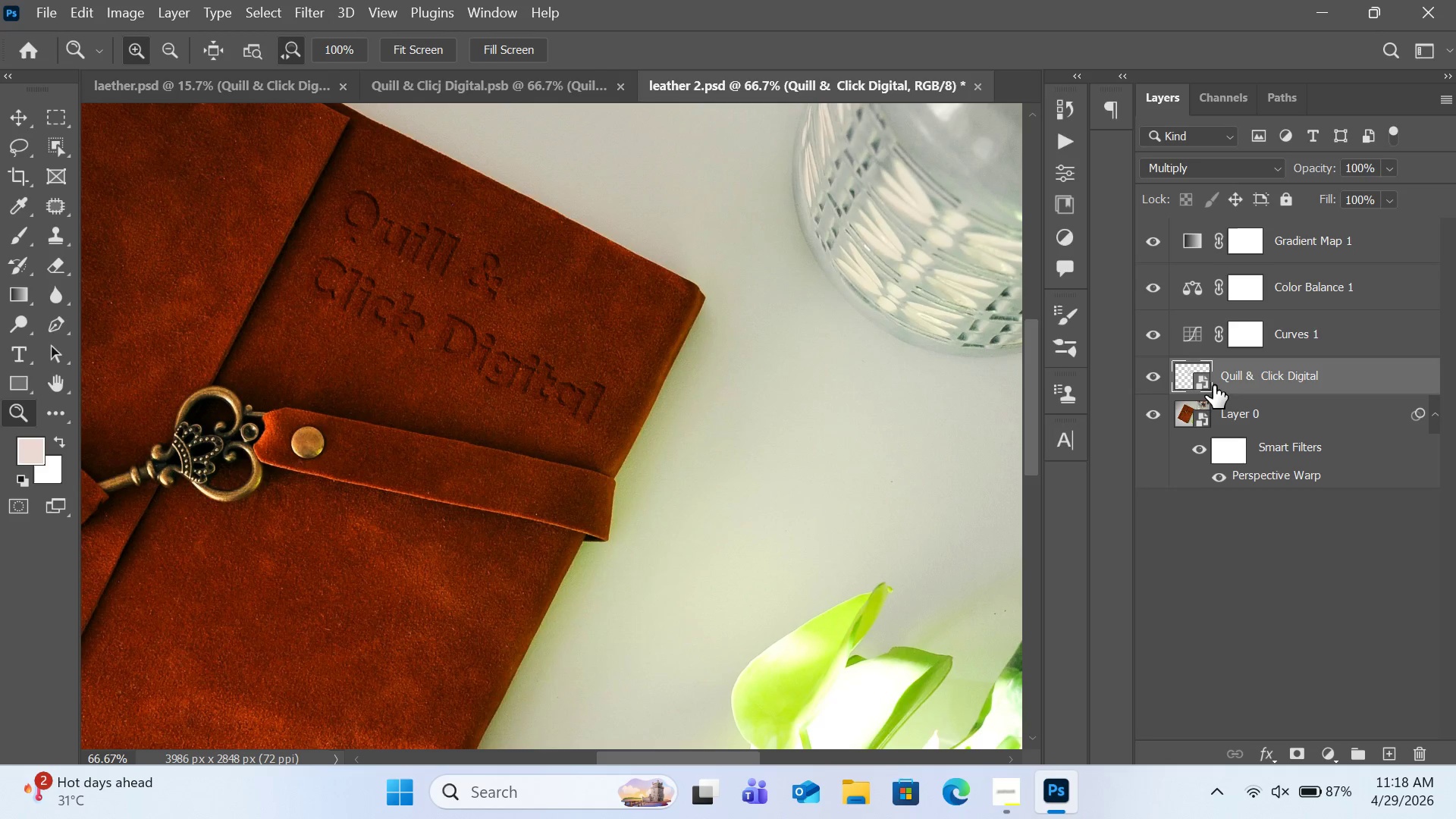 
wait(8.66)
 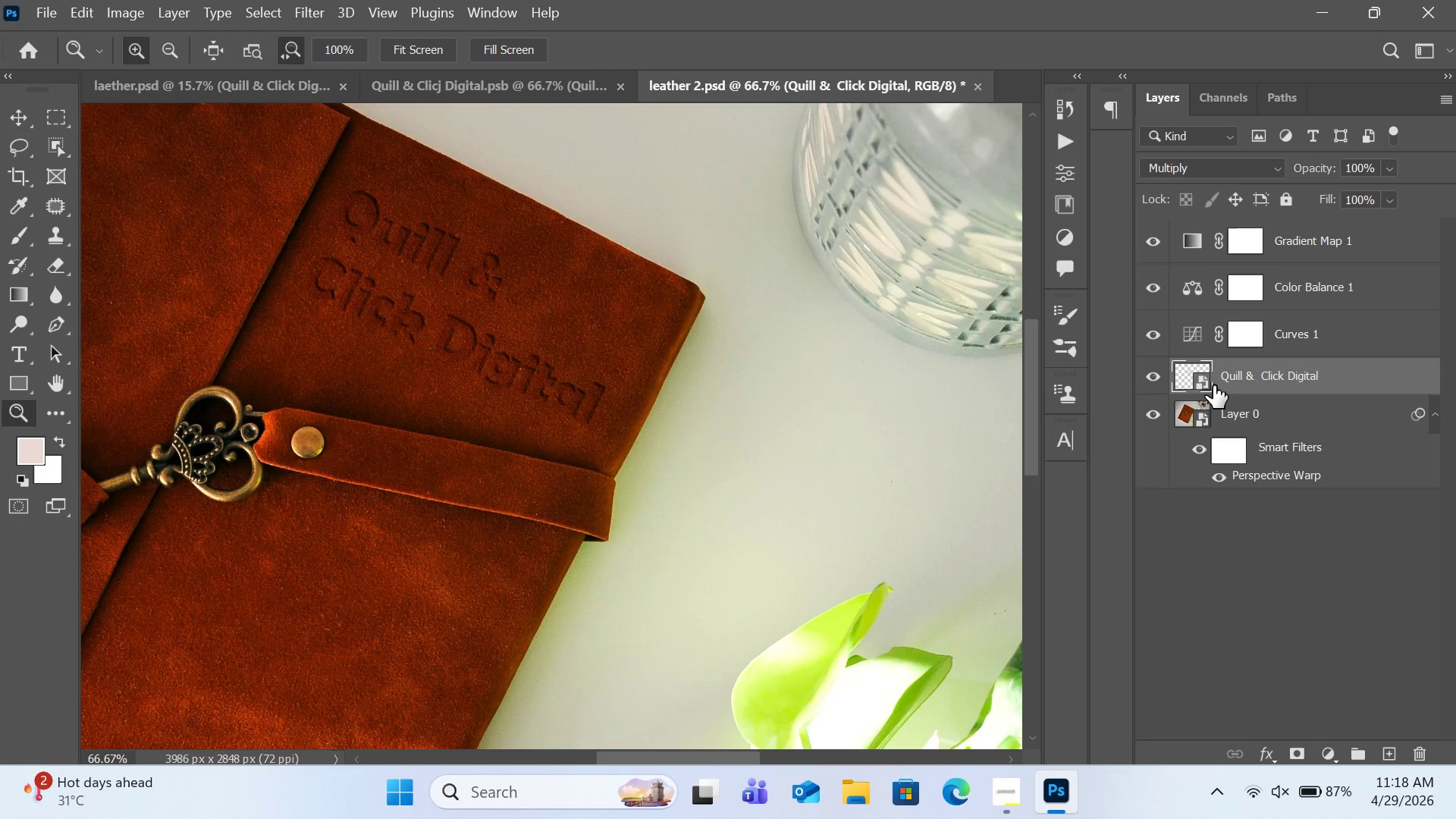 
double_click([1185, 385])
 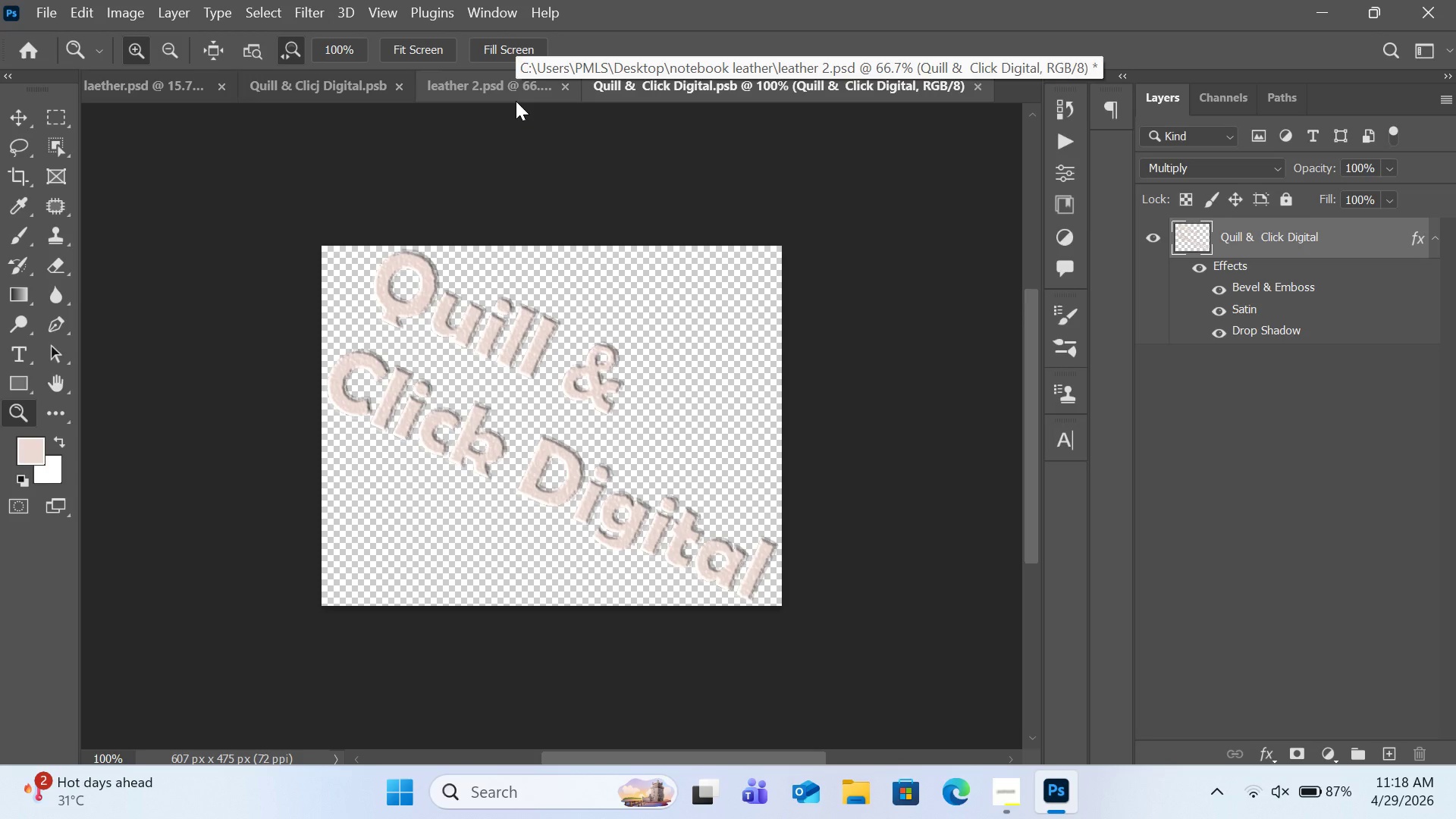 
wait(7.94)
 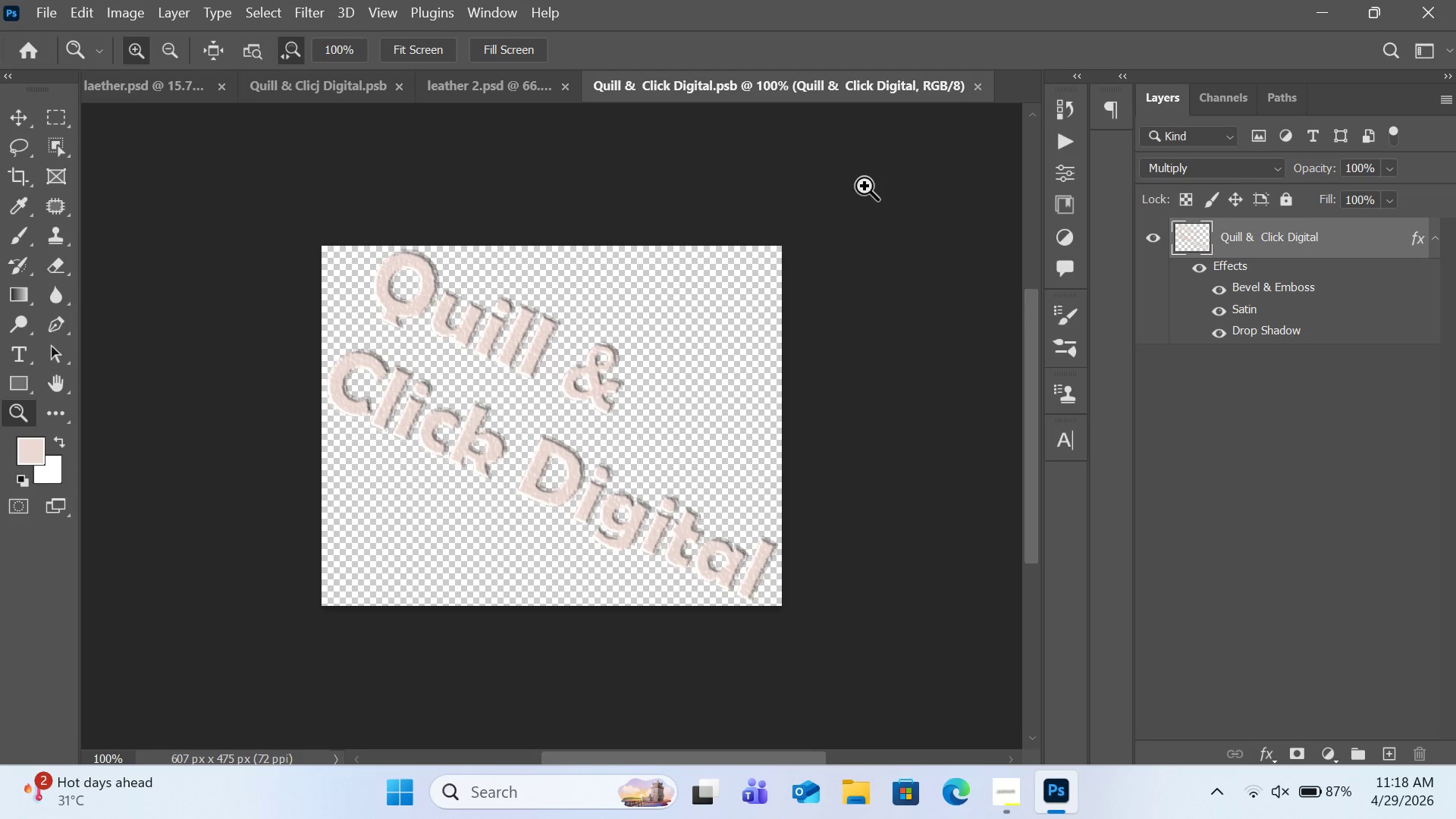 
left_click([469, 82])
 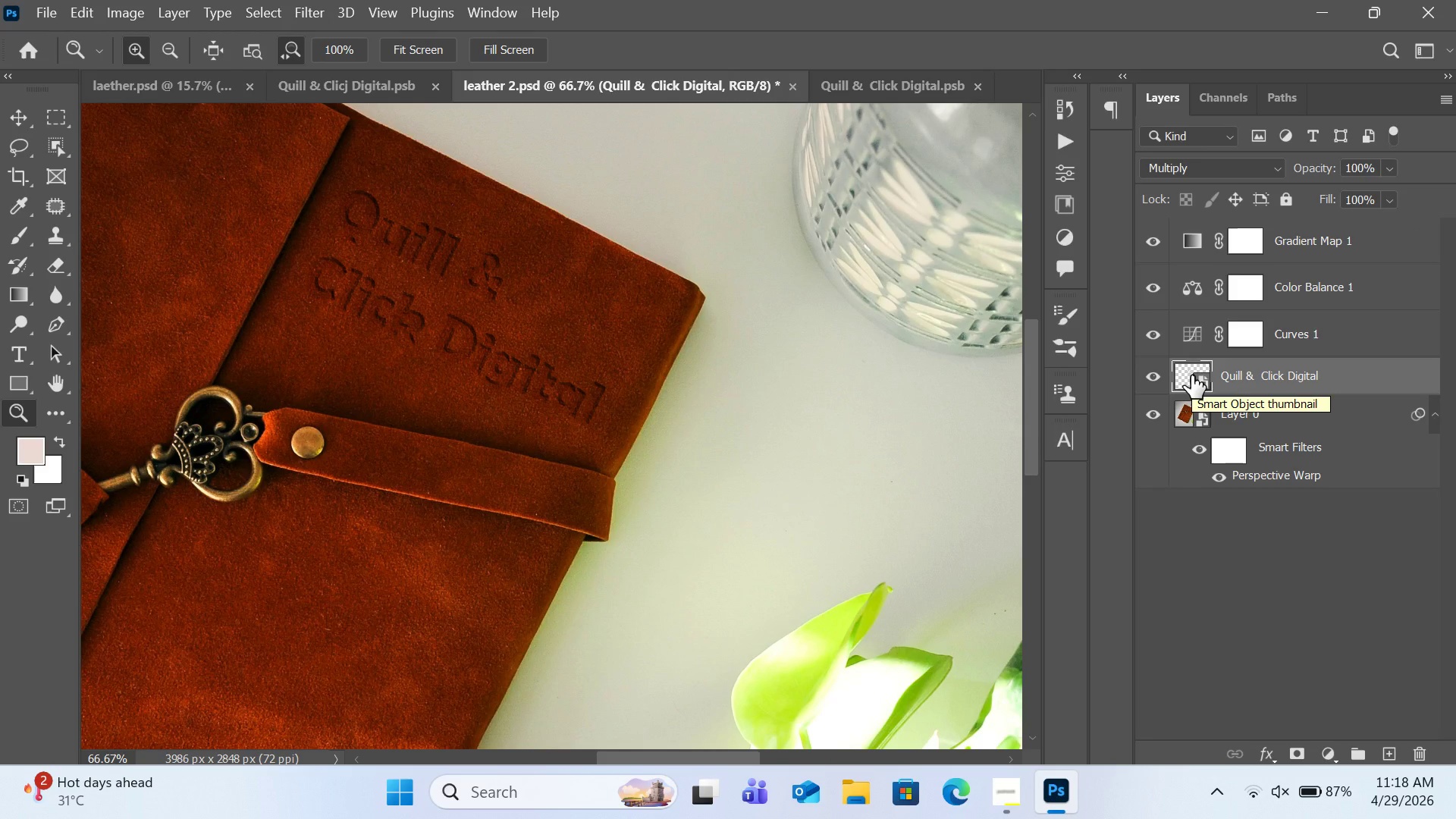 
wait(12.69)
 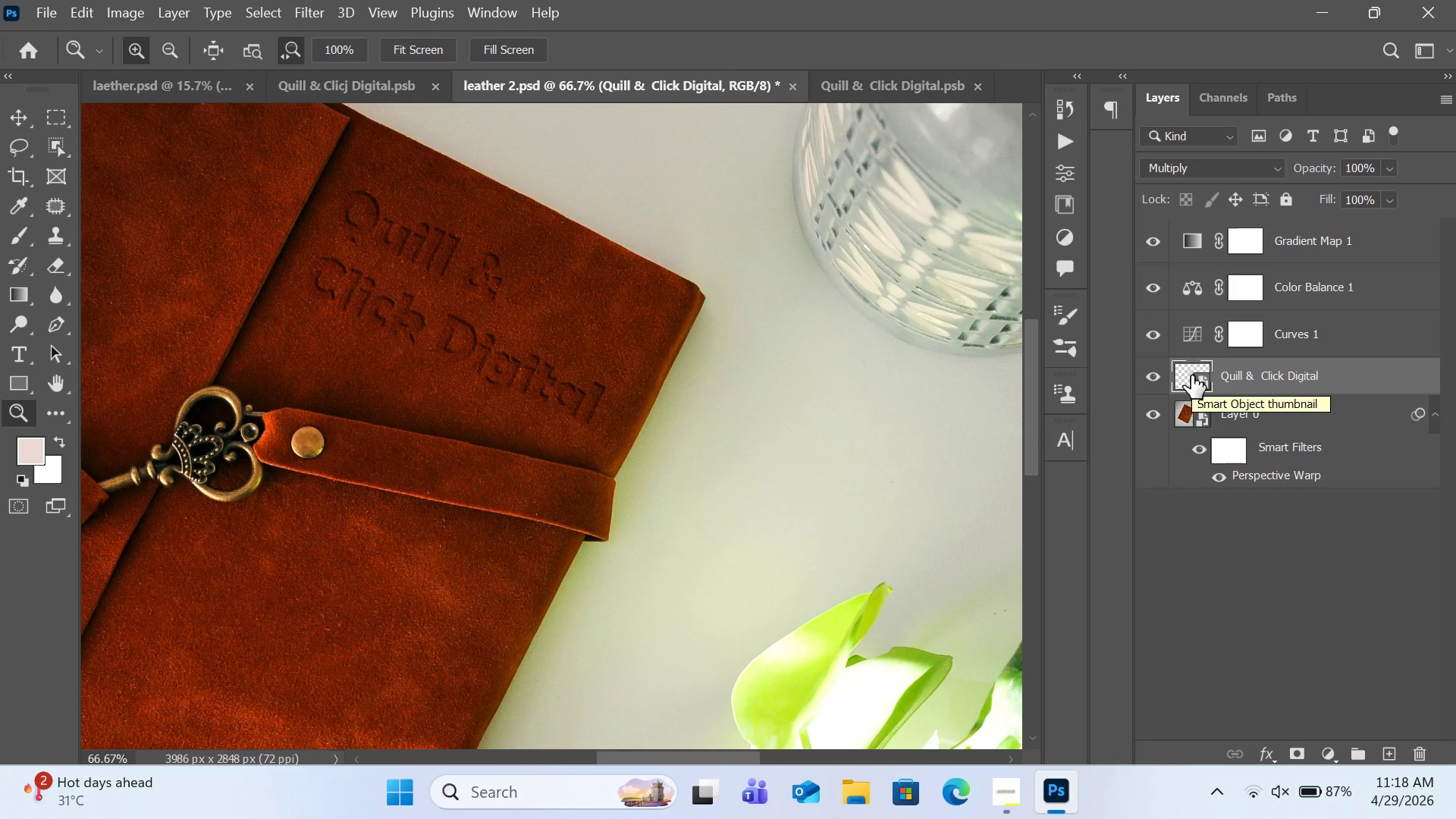 
key(Control+Z)
 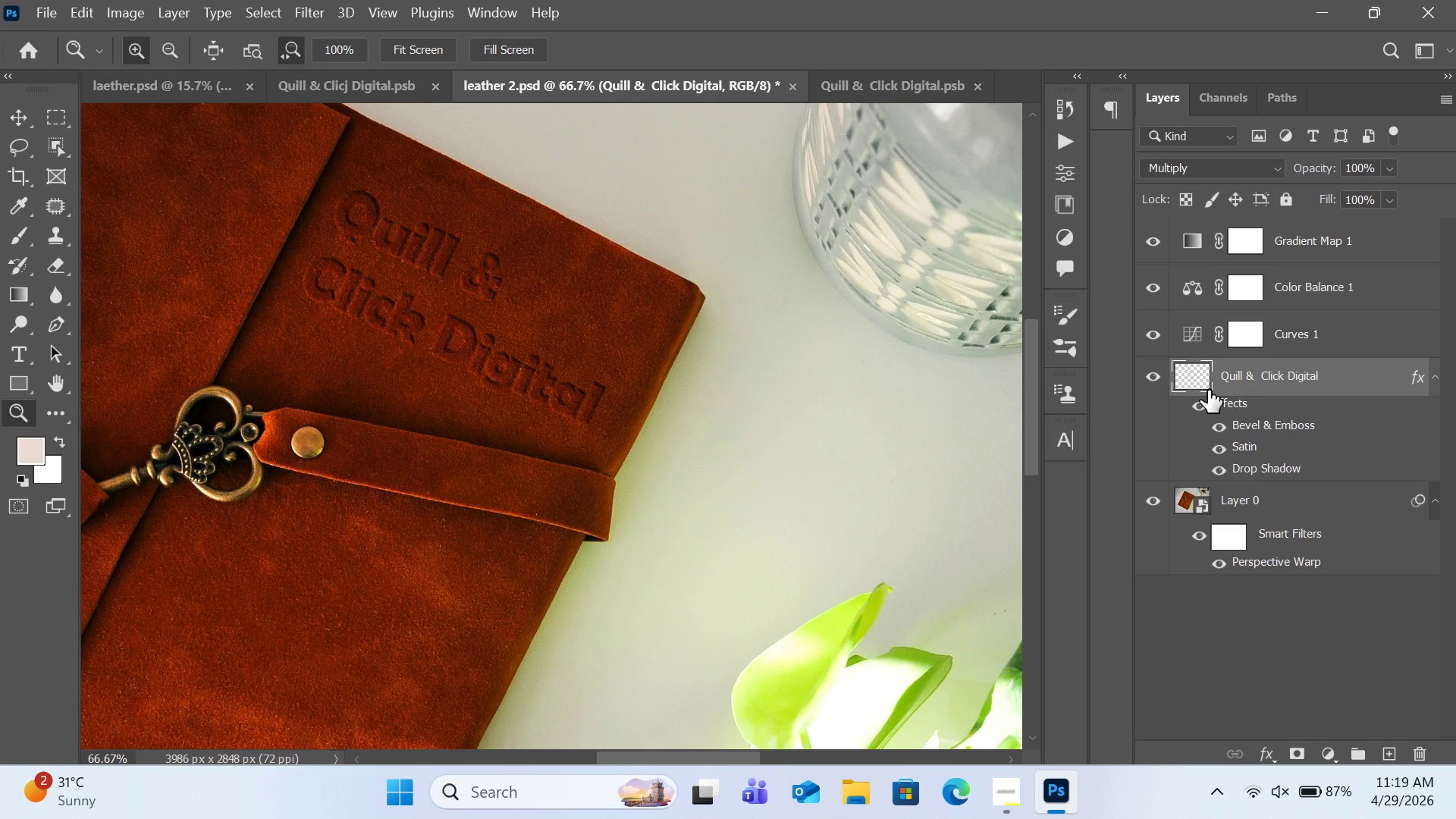 
wait(34.19)
 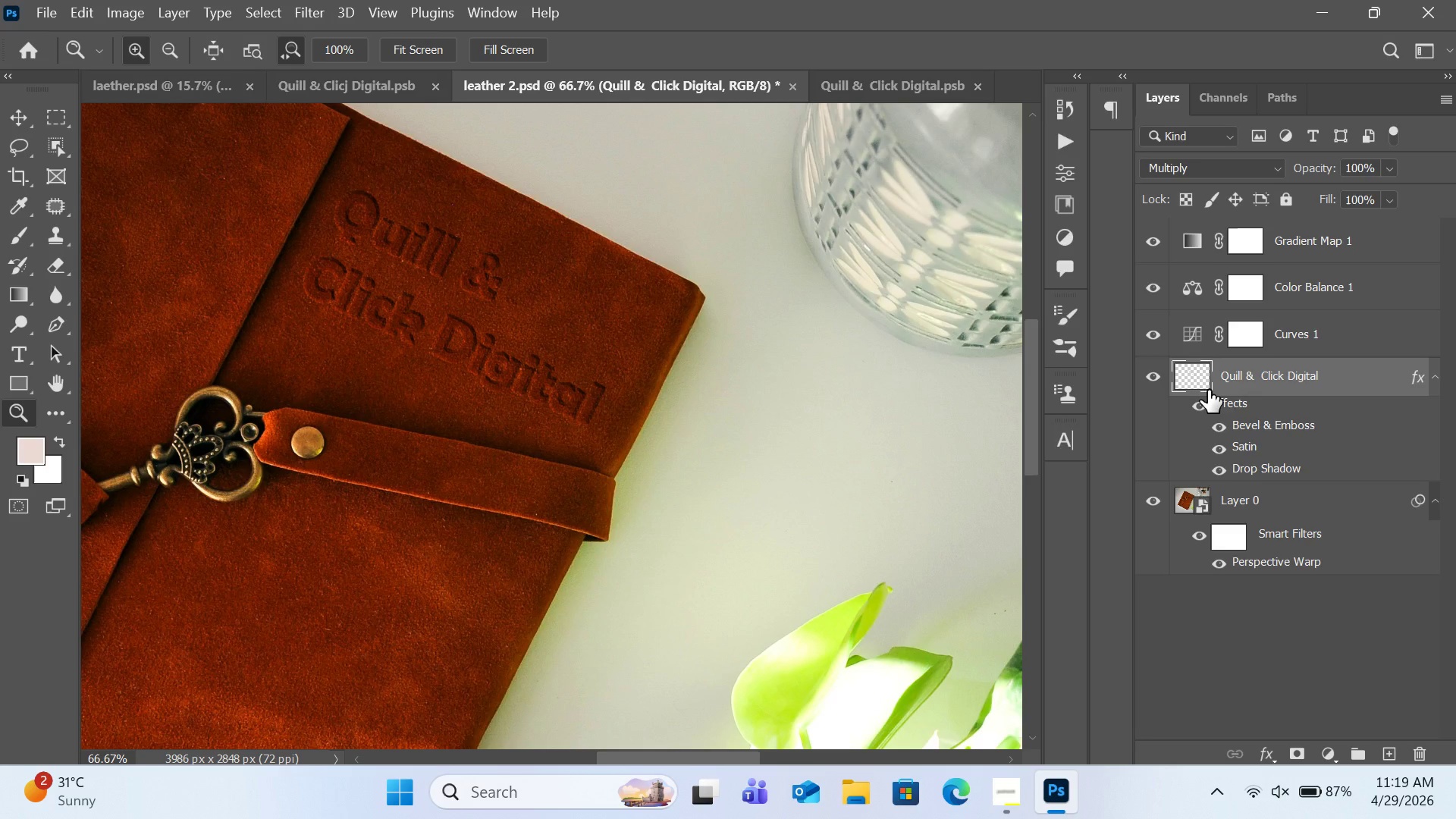 
key(Control+Z)
 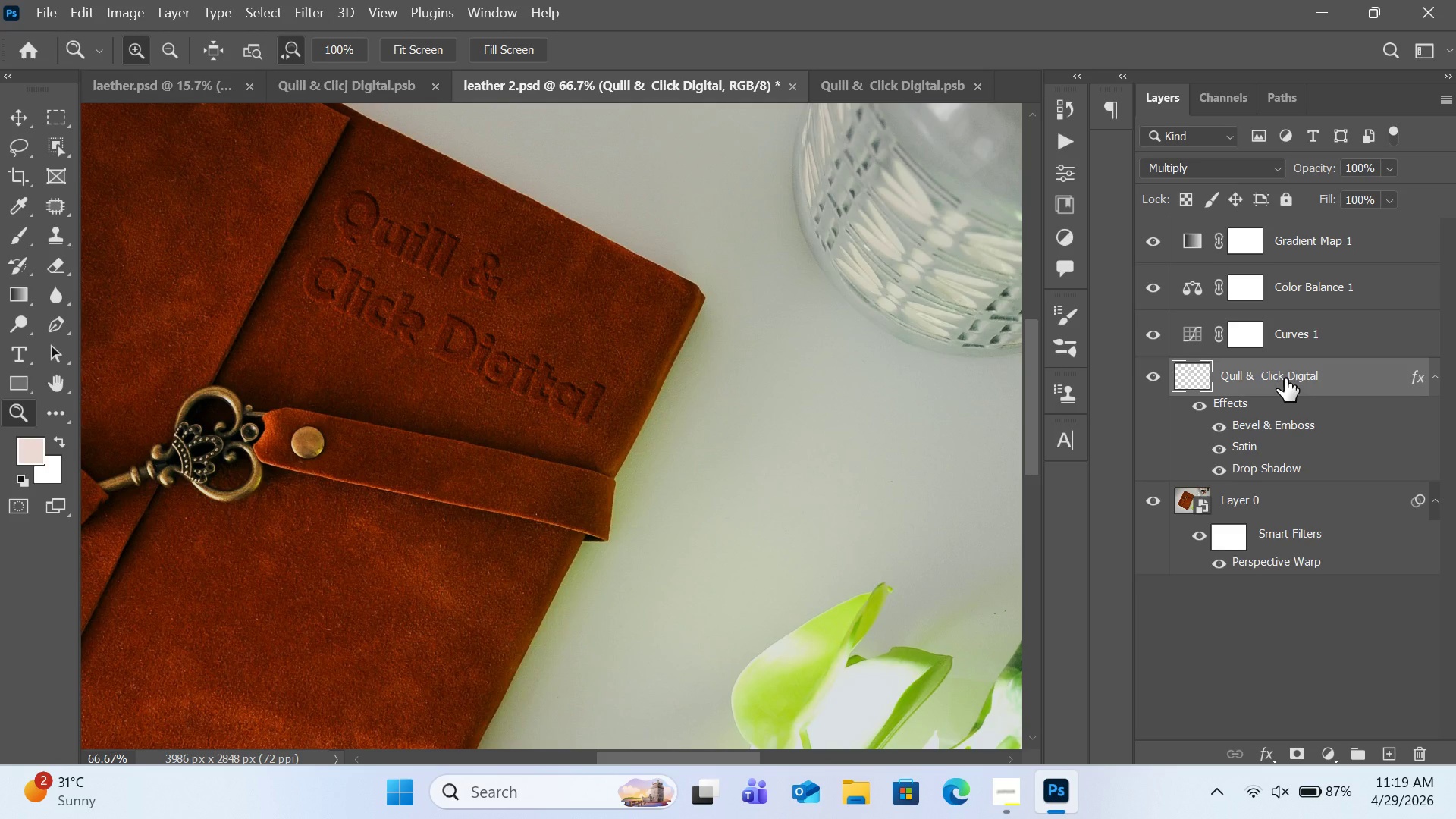 
key(Control+Shift+Z)
 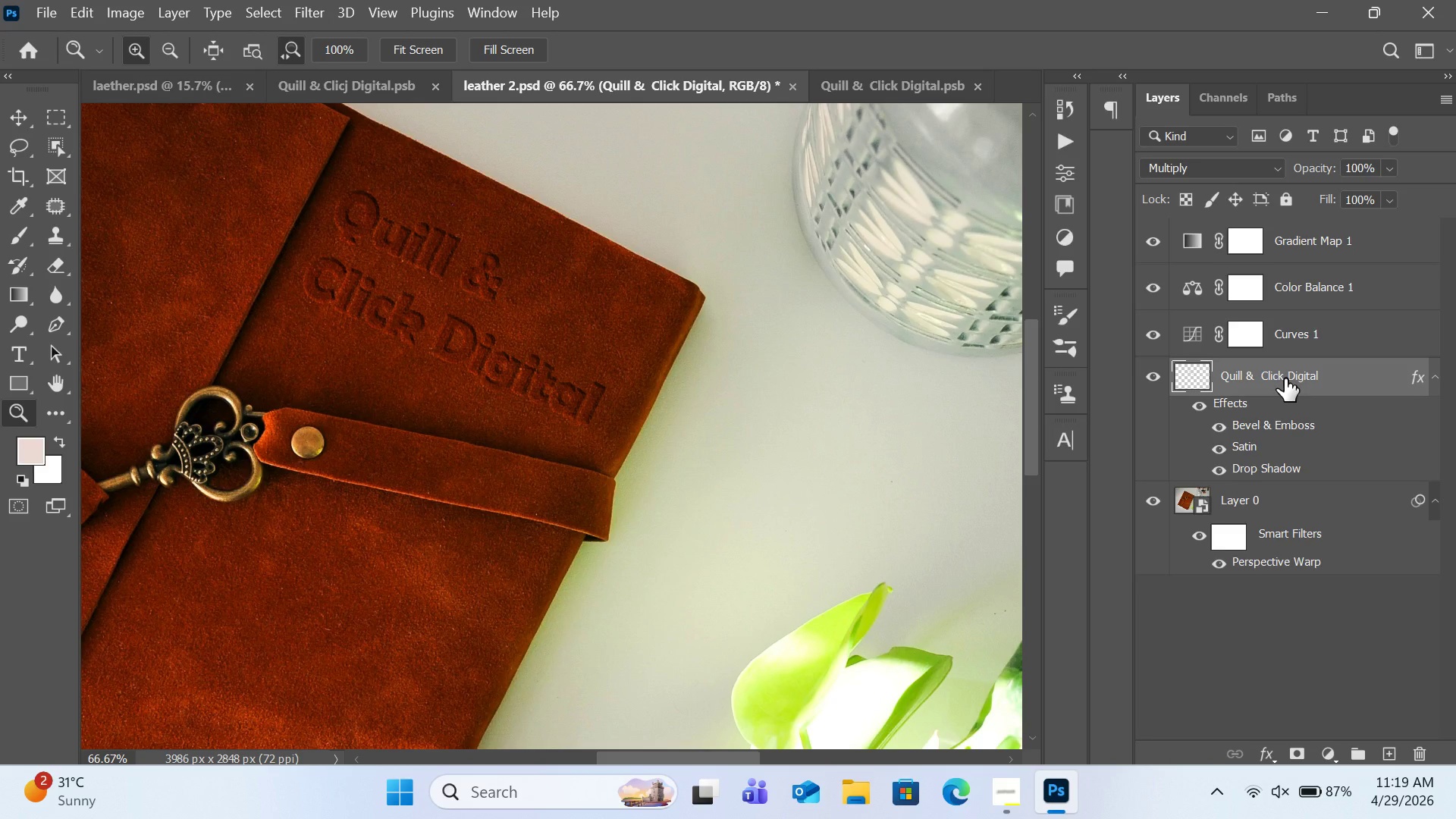 
key(Control+Shift+Z)
 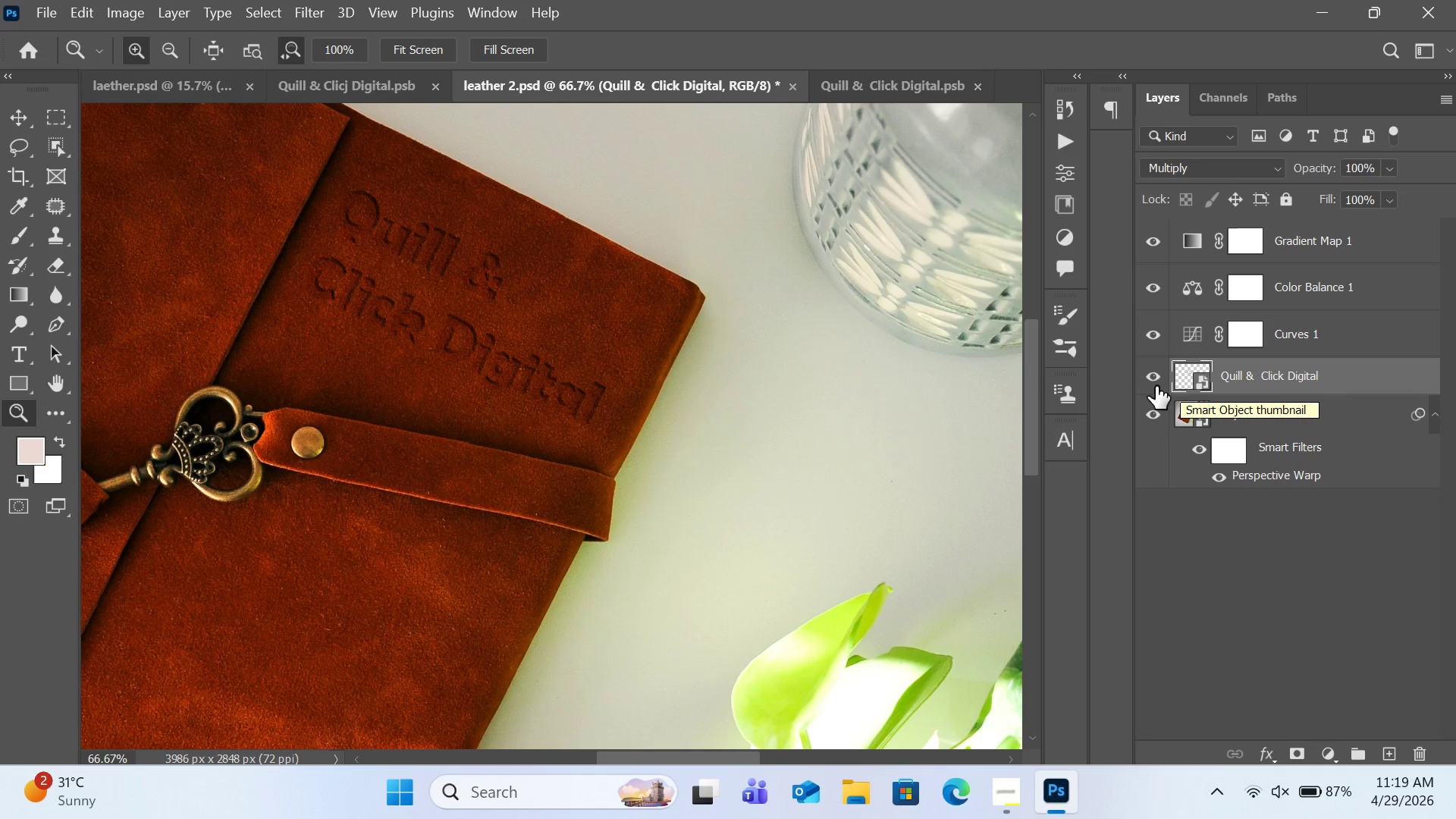 
double_click([1205, 372])
 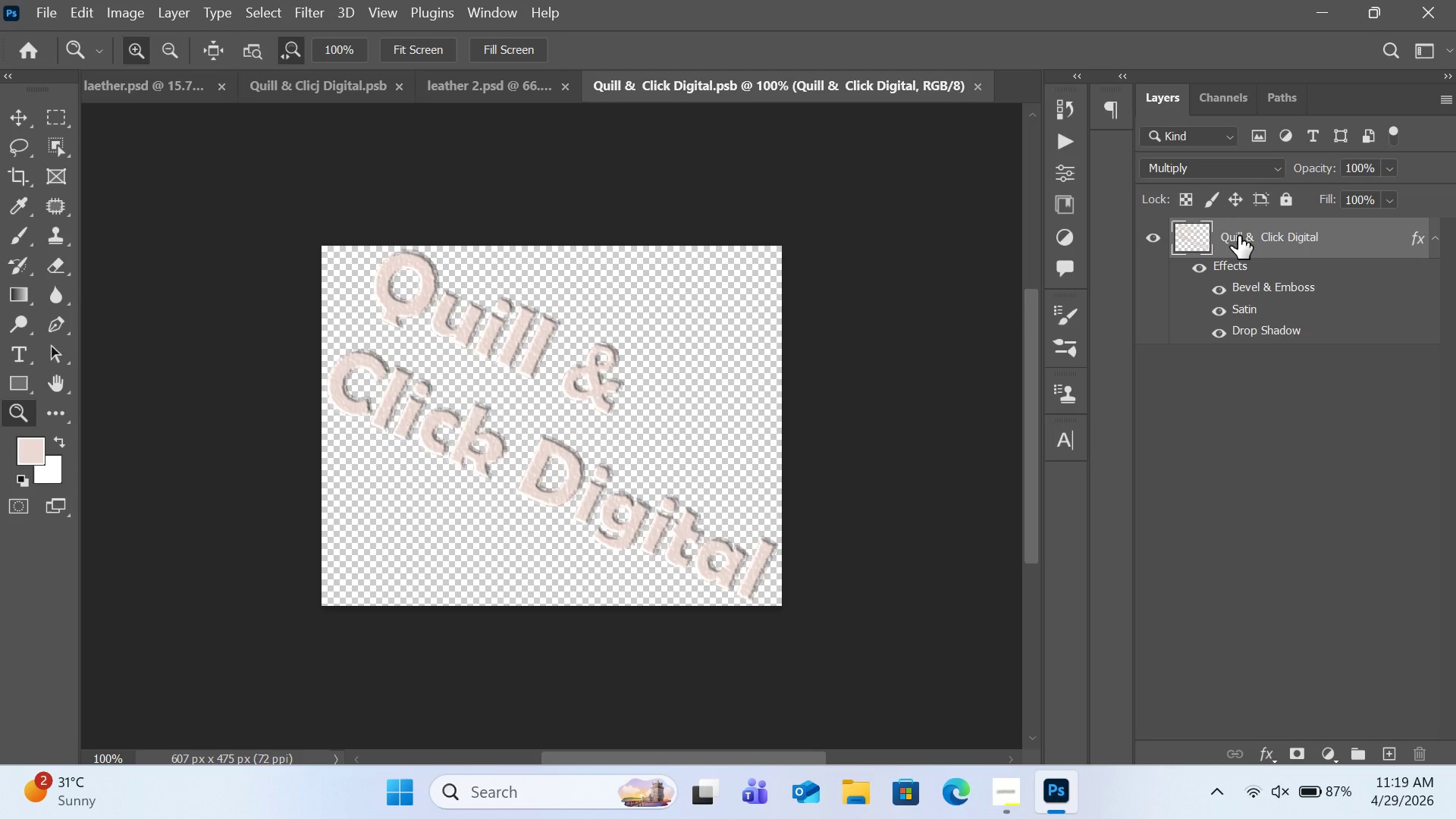 
left_click([1238, 236])
 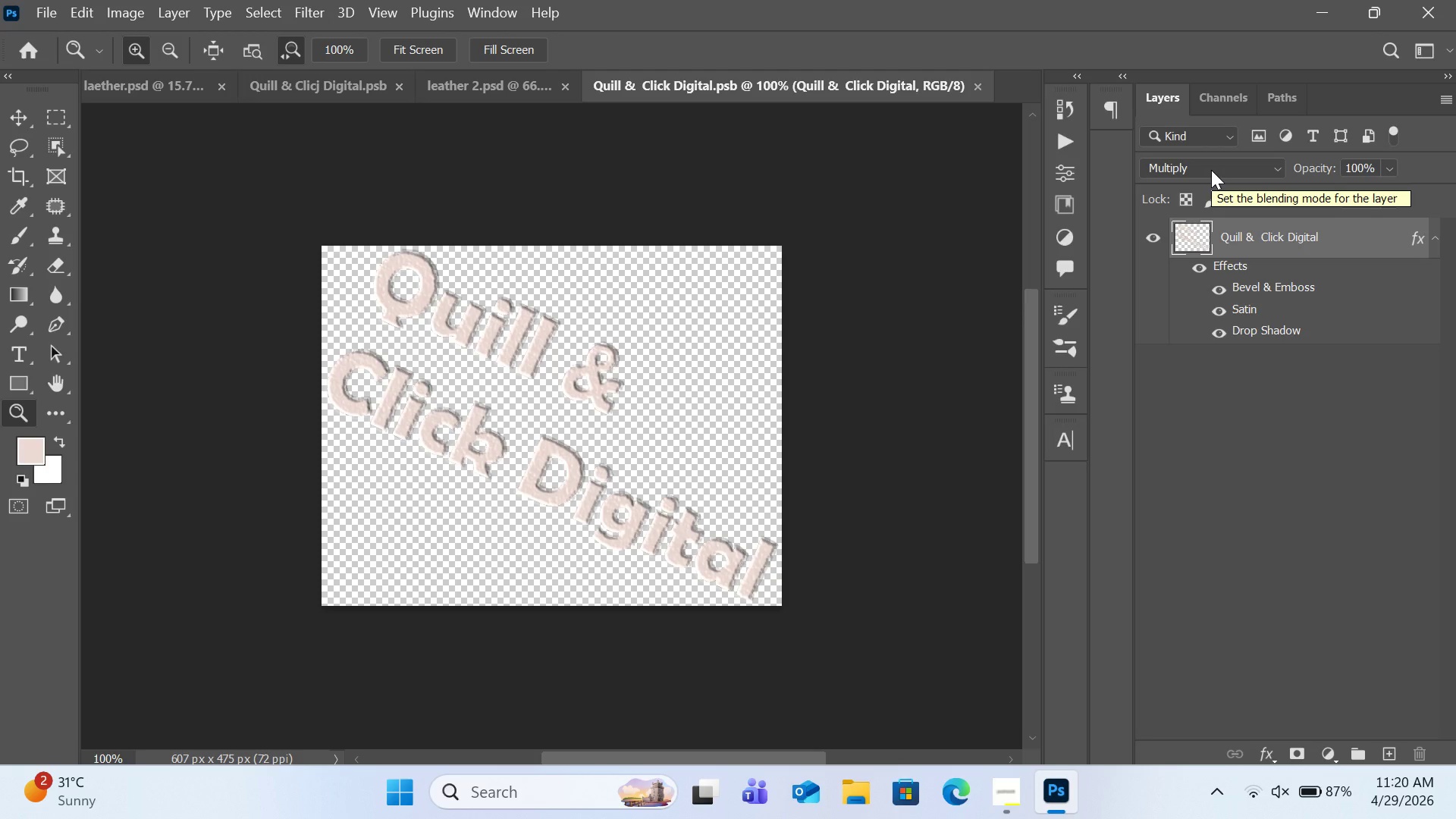 
wait(16.39)
 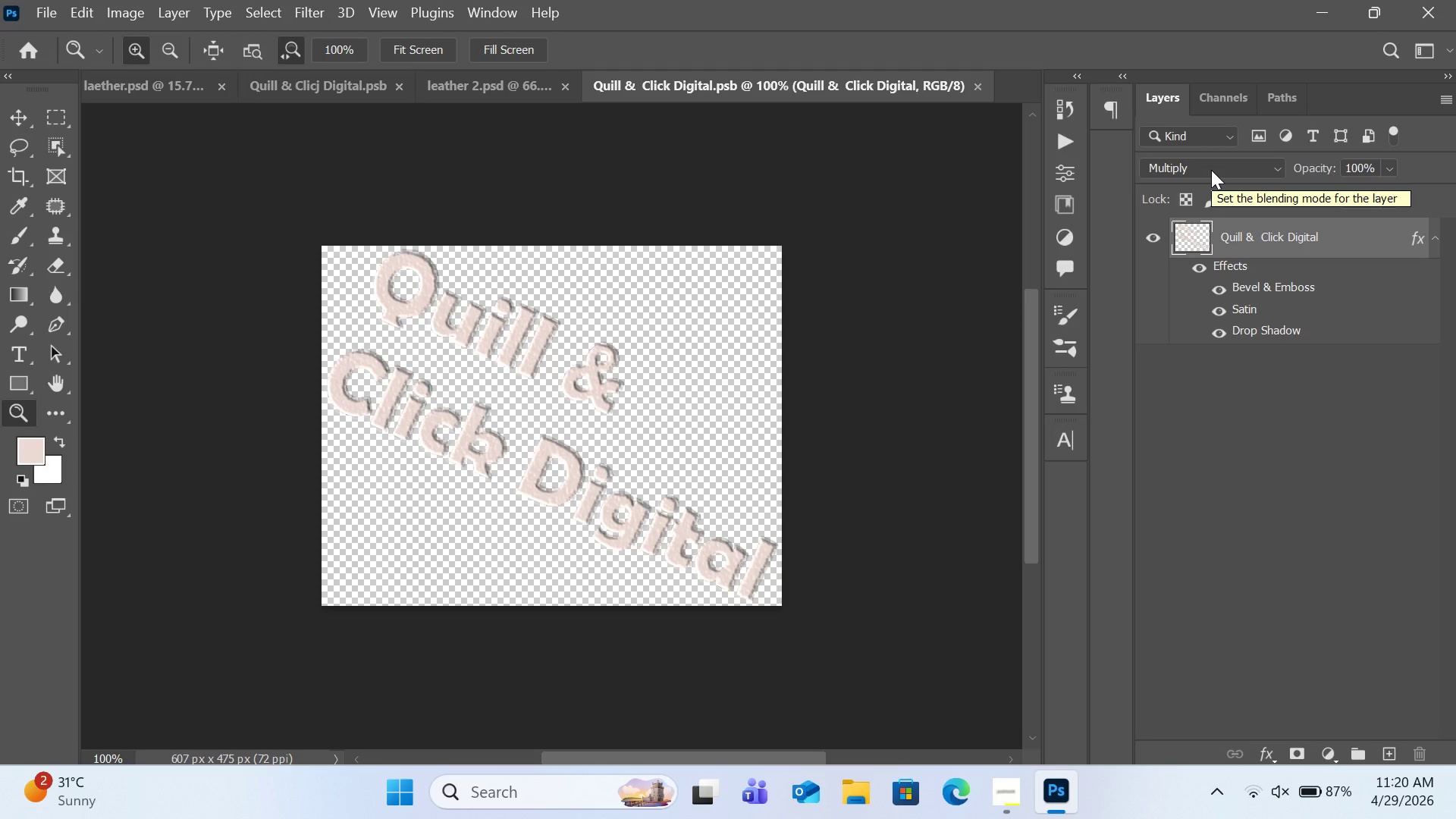 
mouse_move([463, 97])
 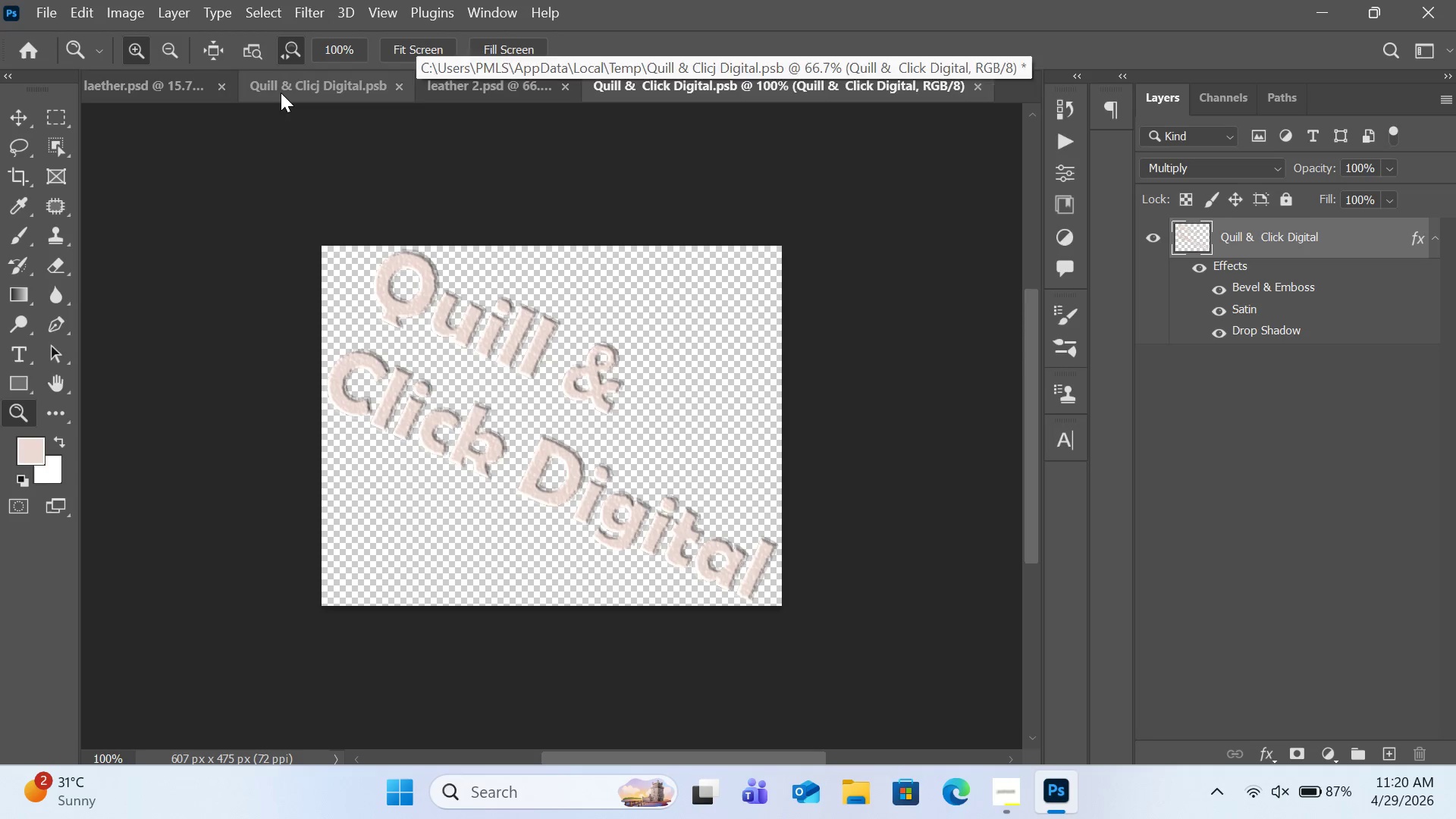 
left_click([281, 93])
 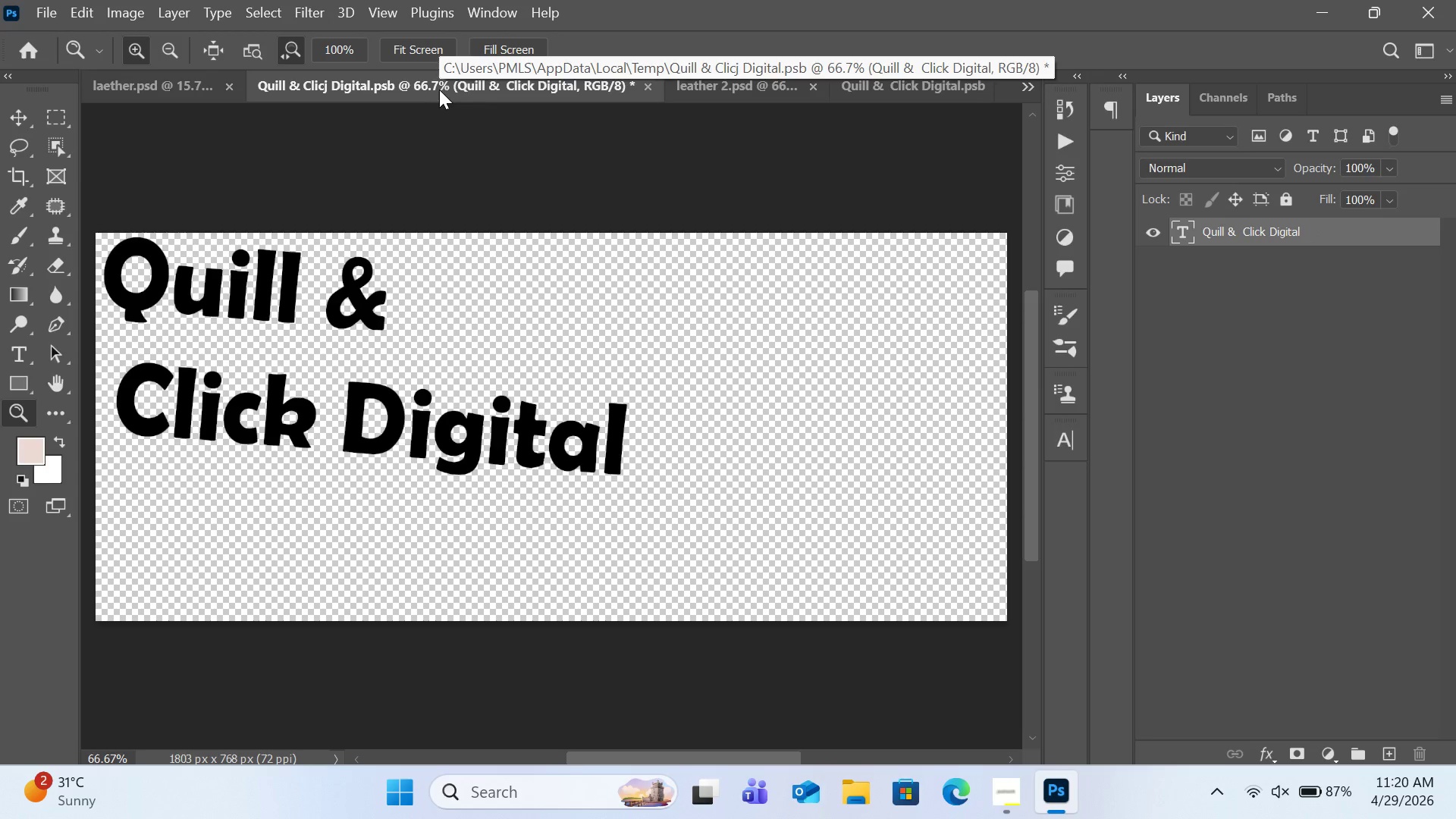 
mouse_move([259, 92])
 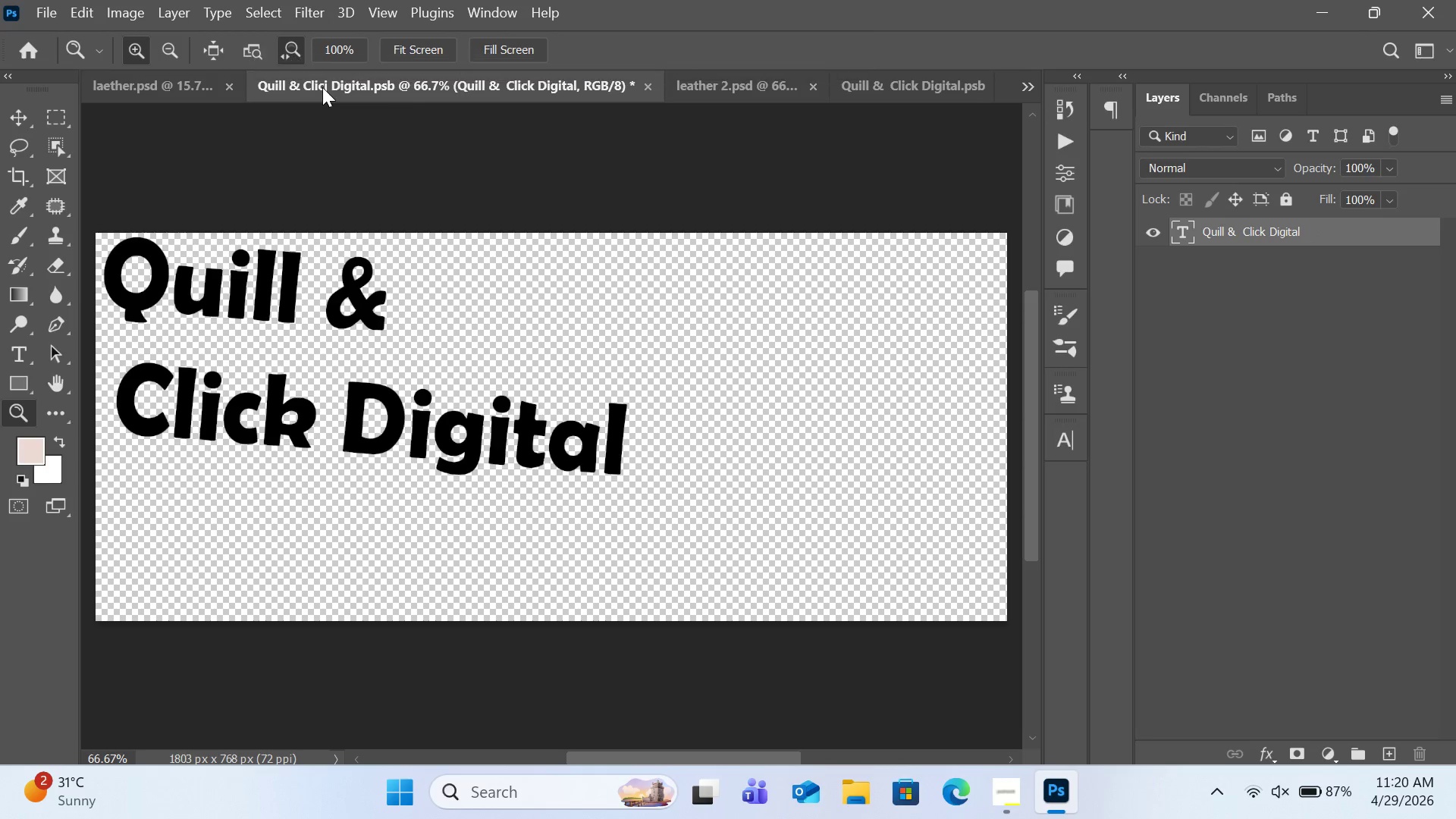 
left_click([322, 87])
 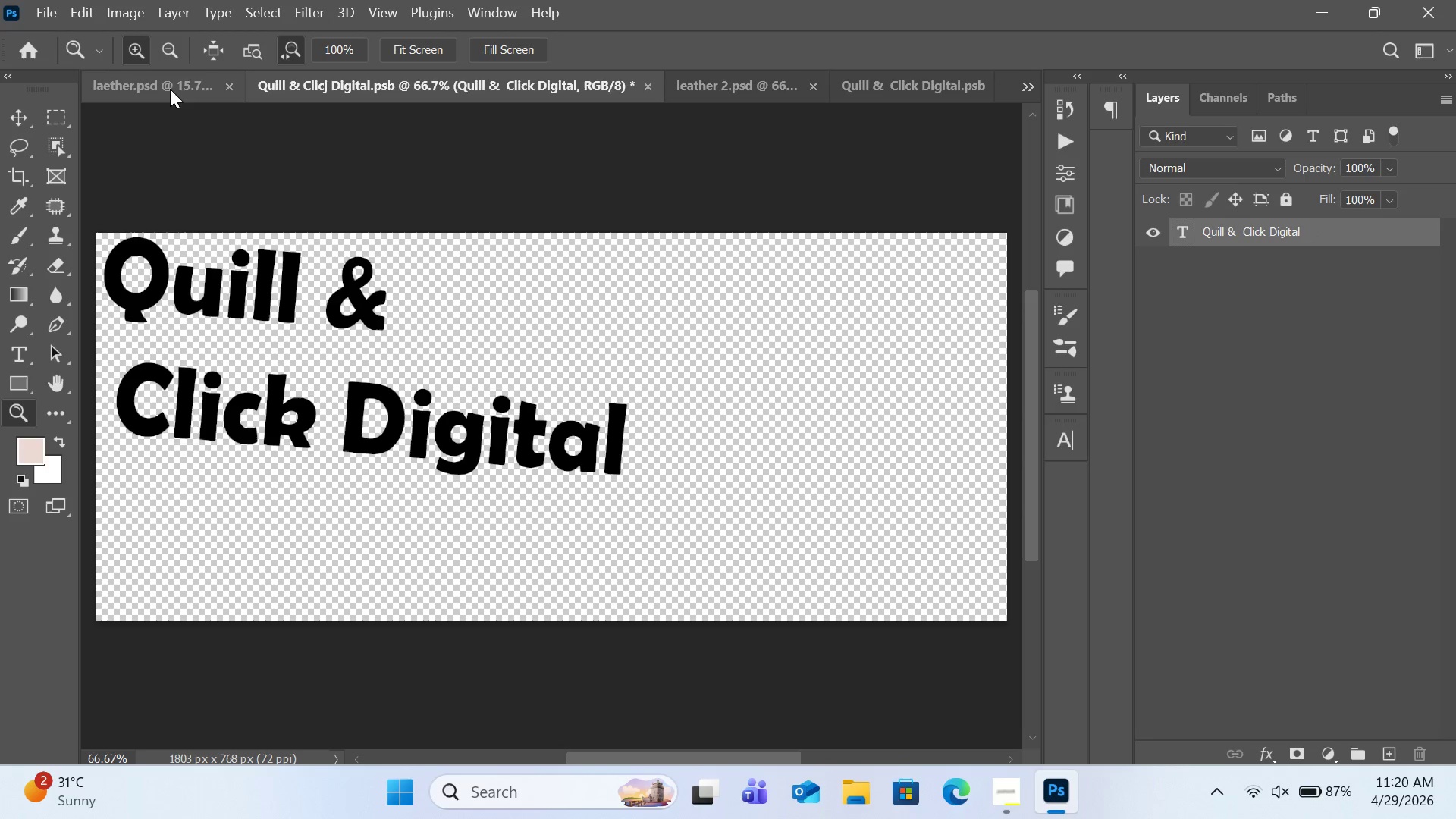 
left_click([170, 89])
 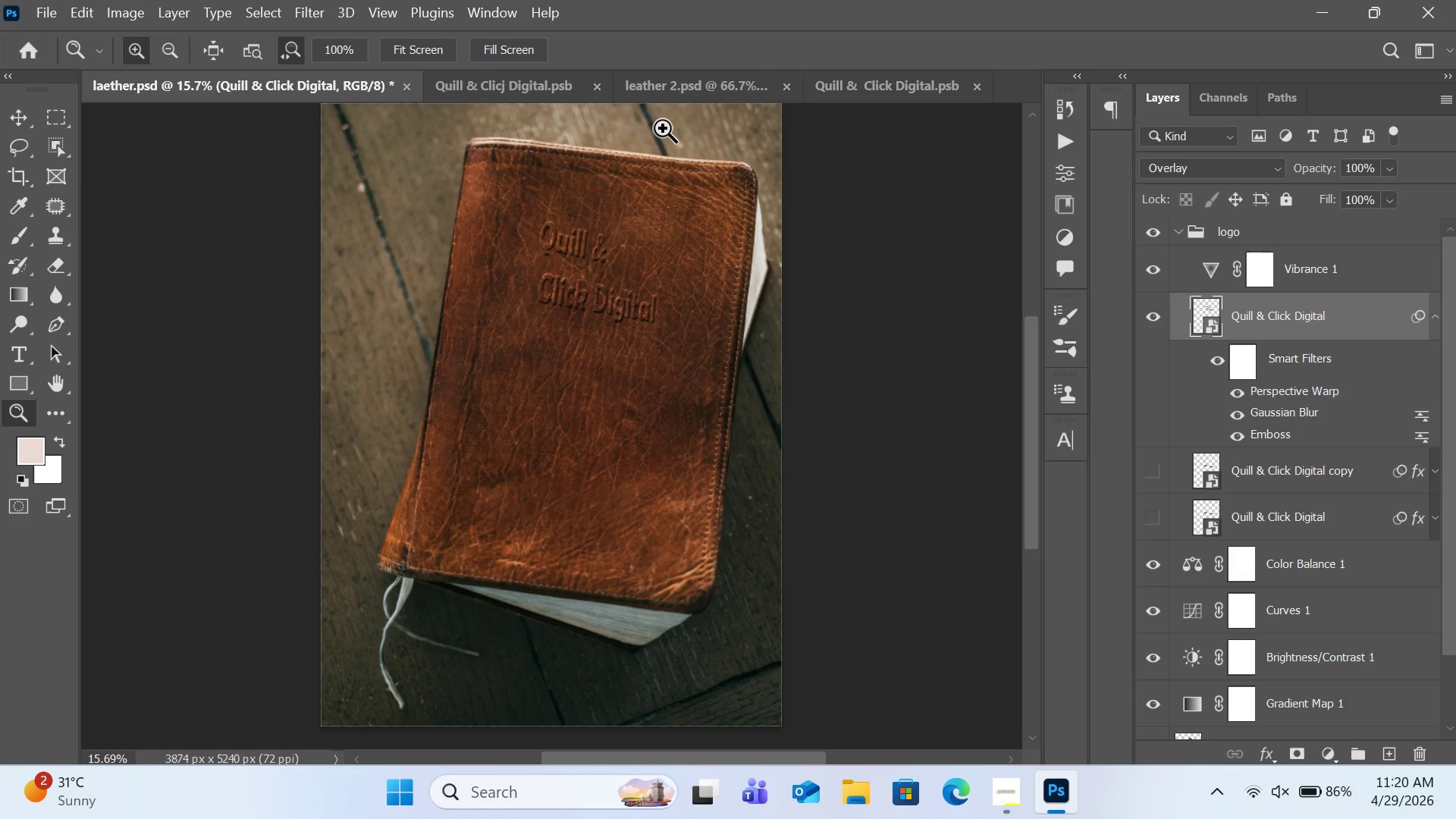 
wait(17.84)
 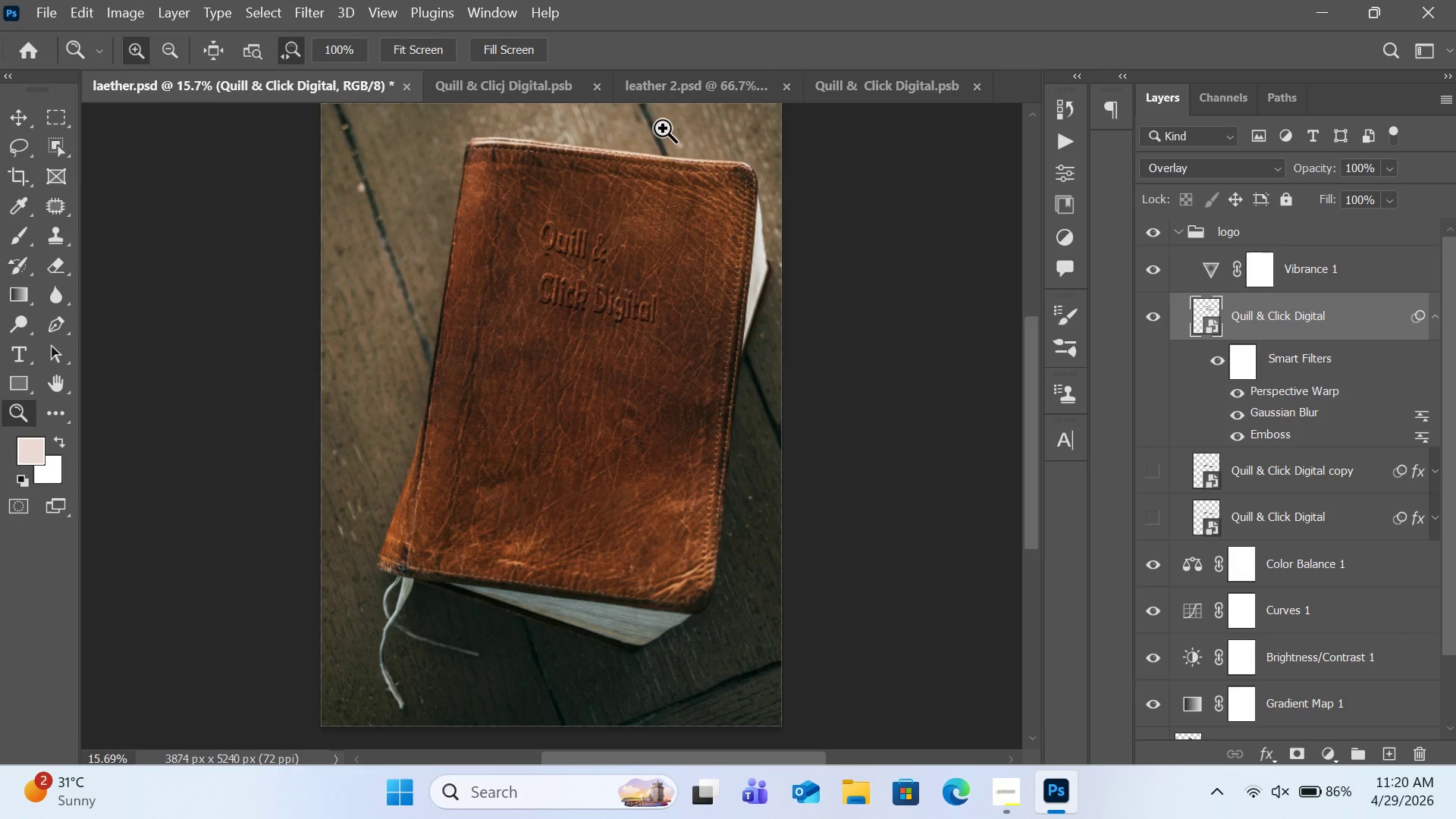 
left_click([704, 93])
 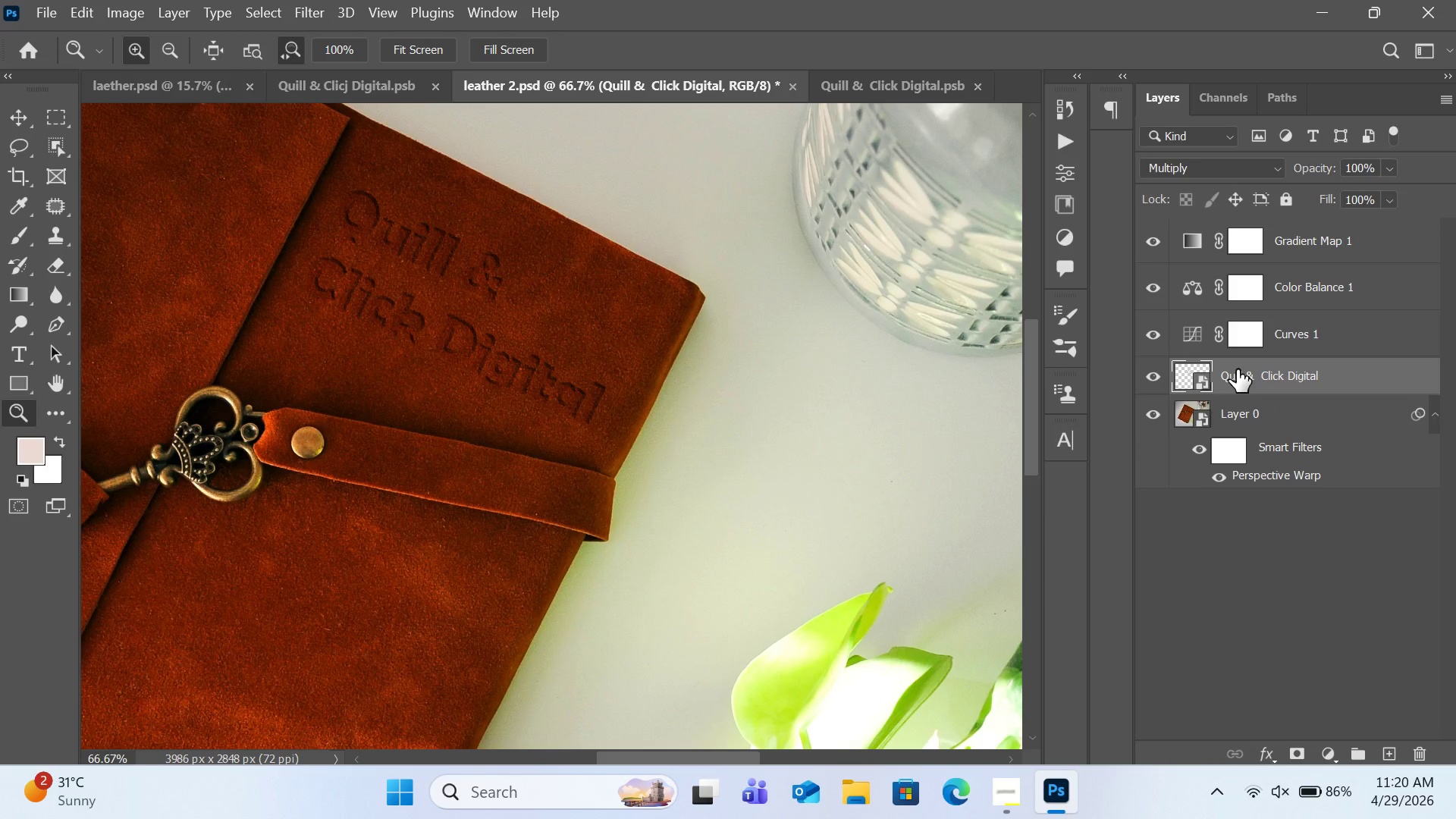 
wait(9.06)
 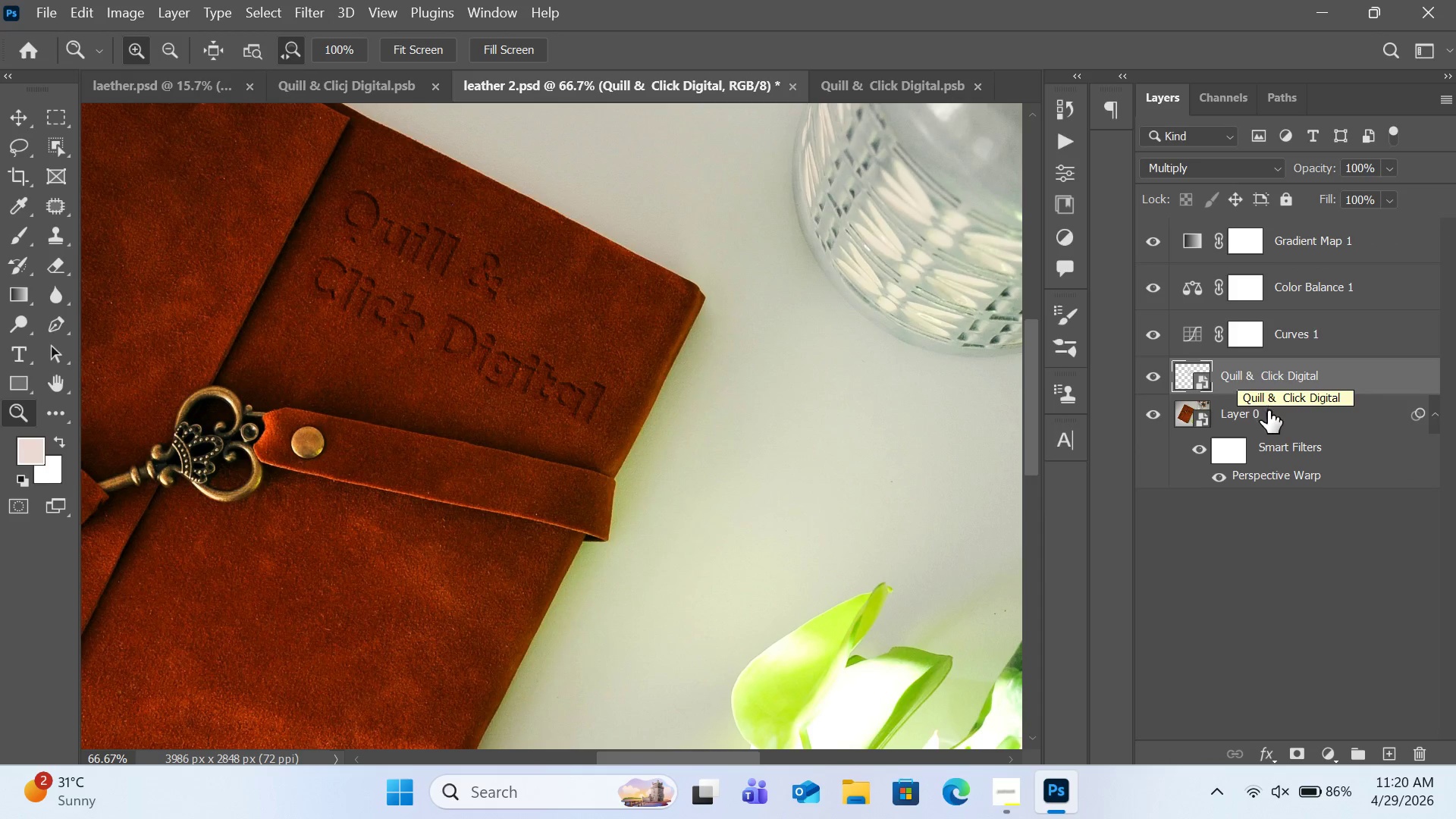 
key(Control+Z)
 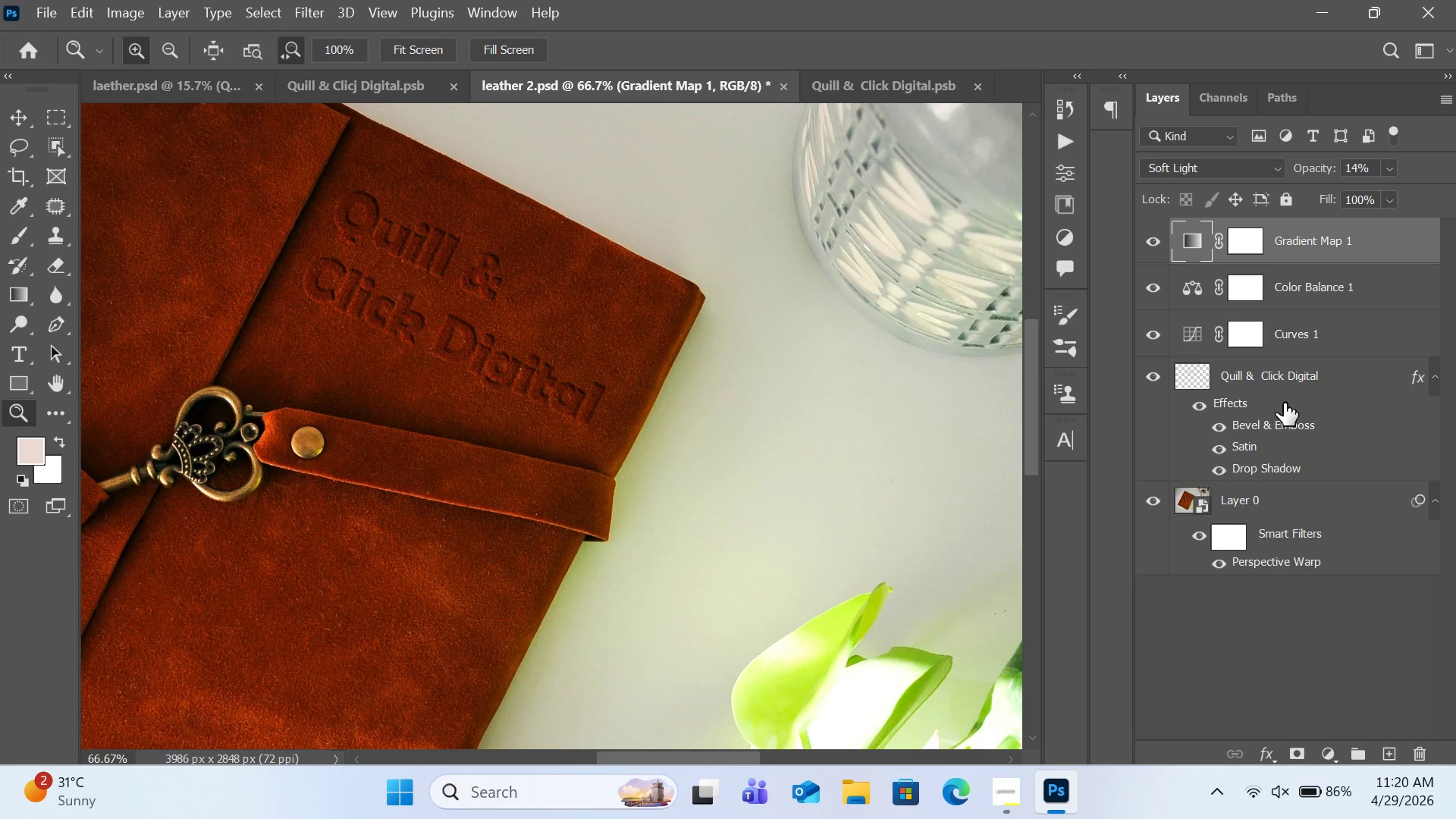 
left_click([1280, 375])
 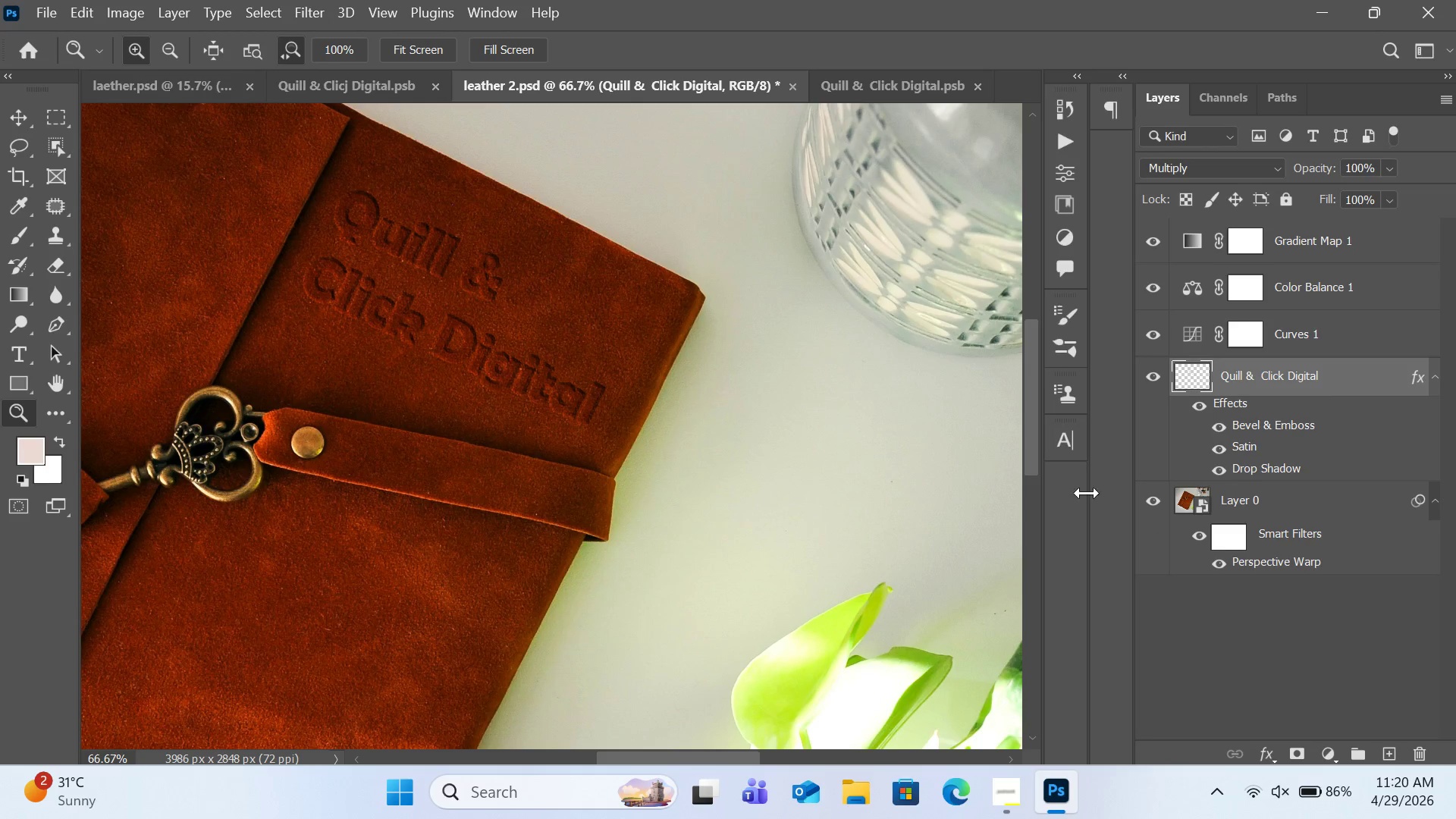 
wait(18.83)
 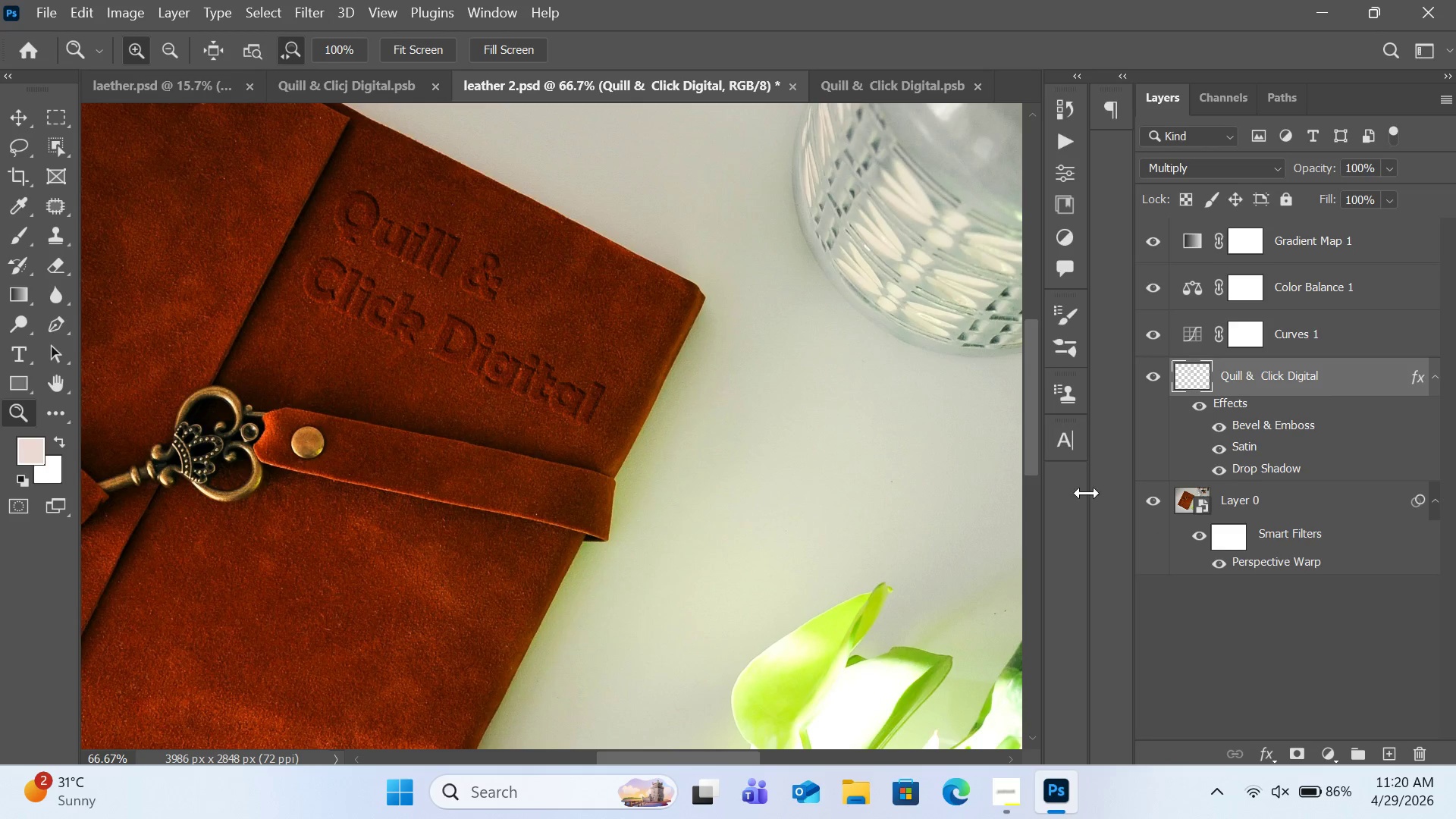 
mouse_move([1270, 562])
 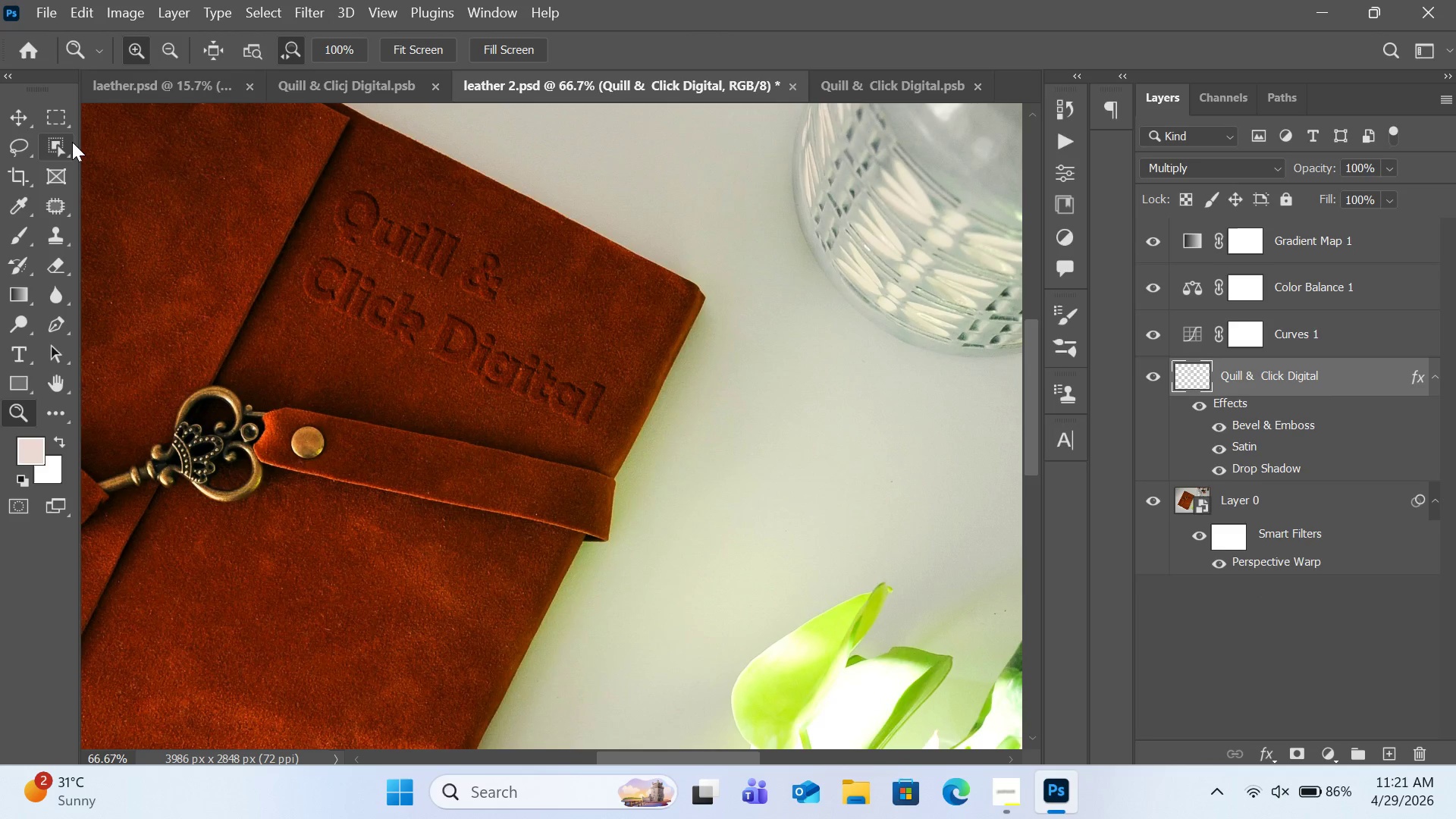 
wait(11.3)
 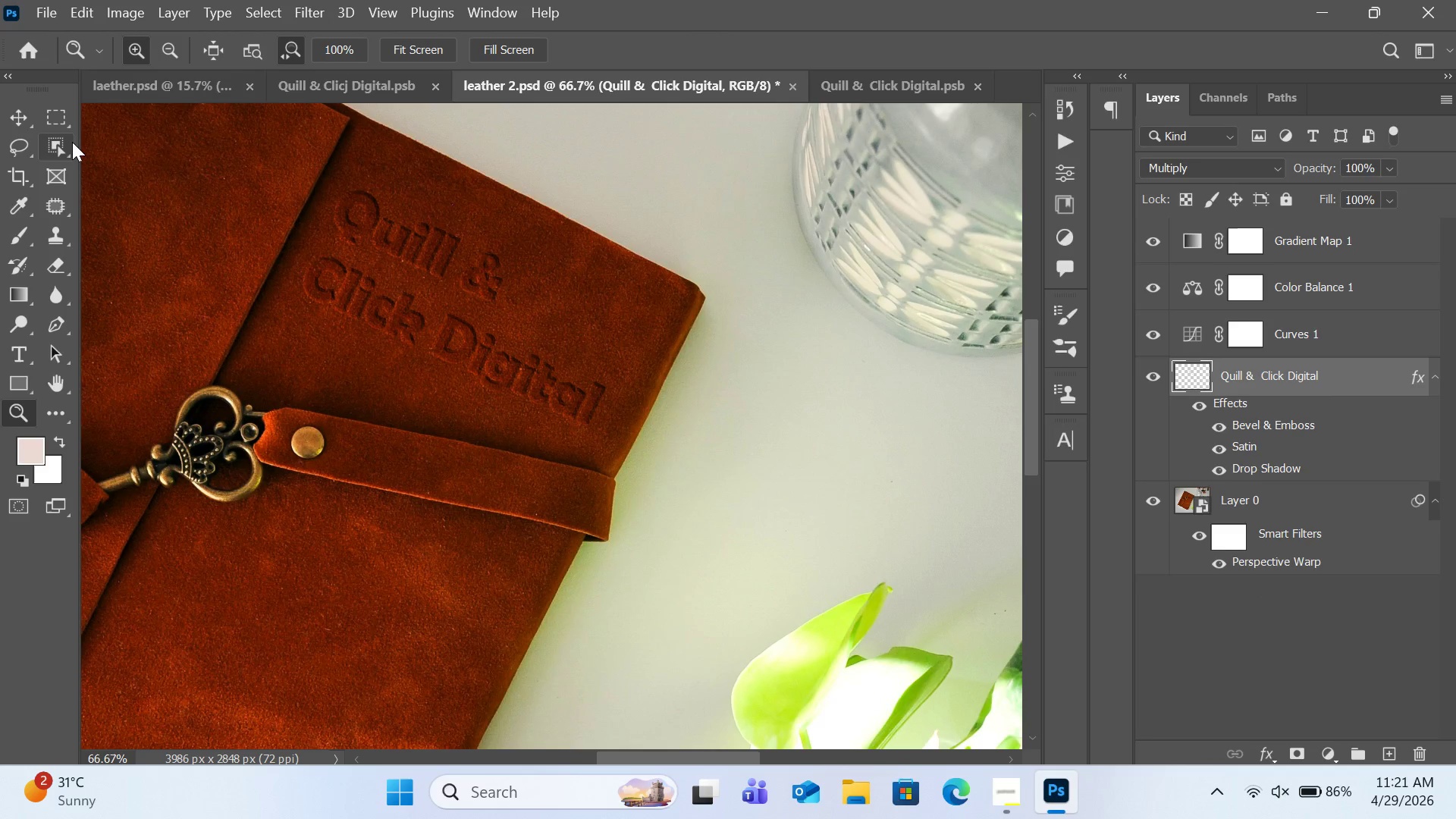 
left_click([889, 85])
 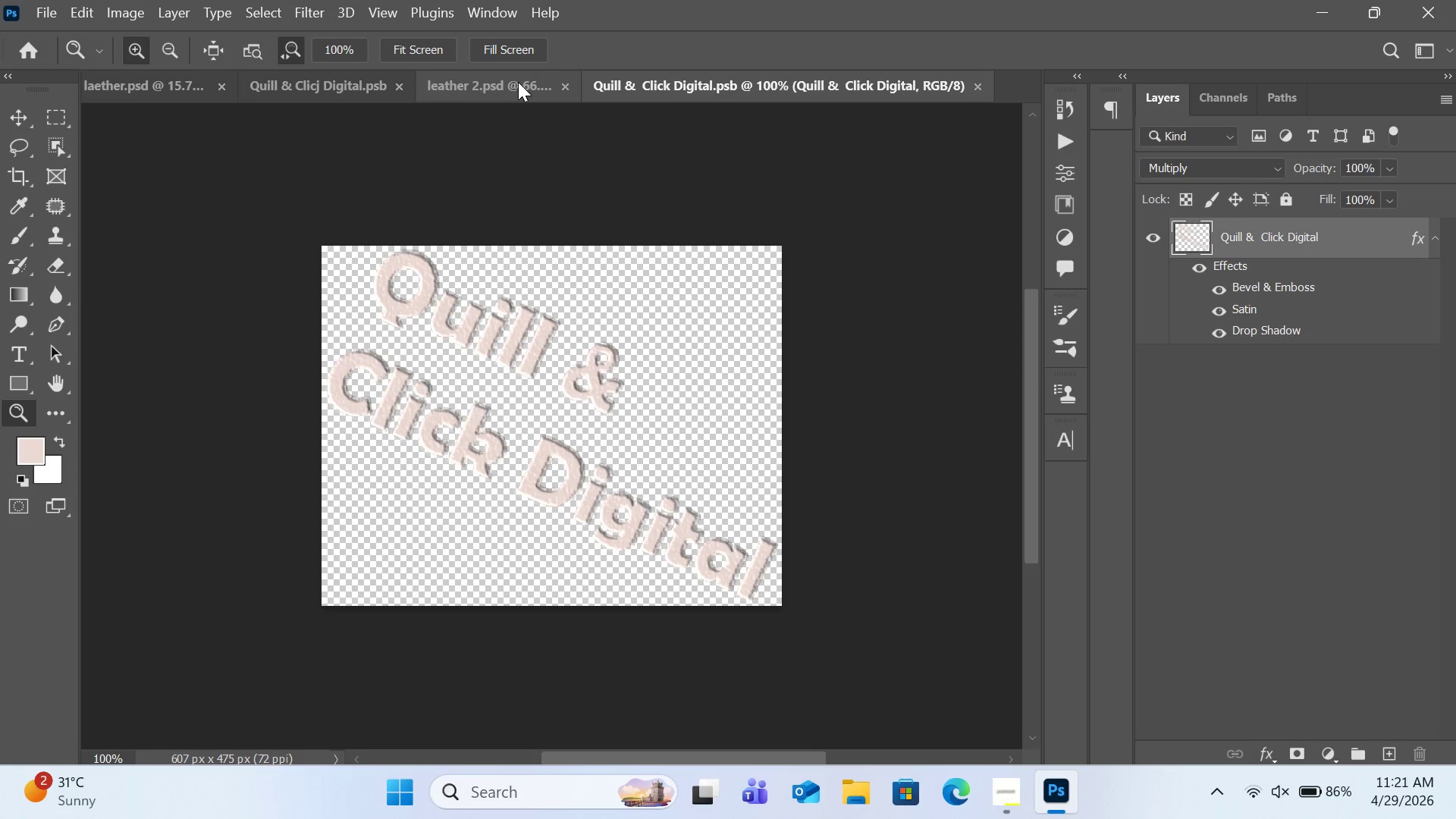 
wait(12.5)
 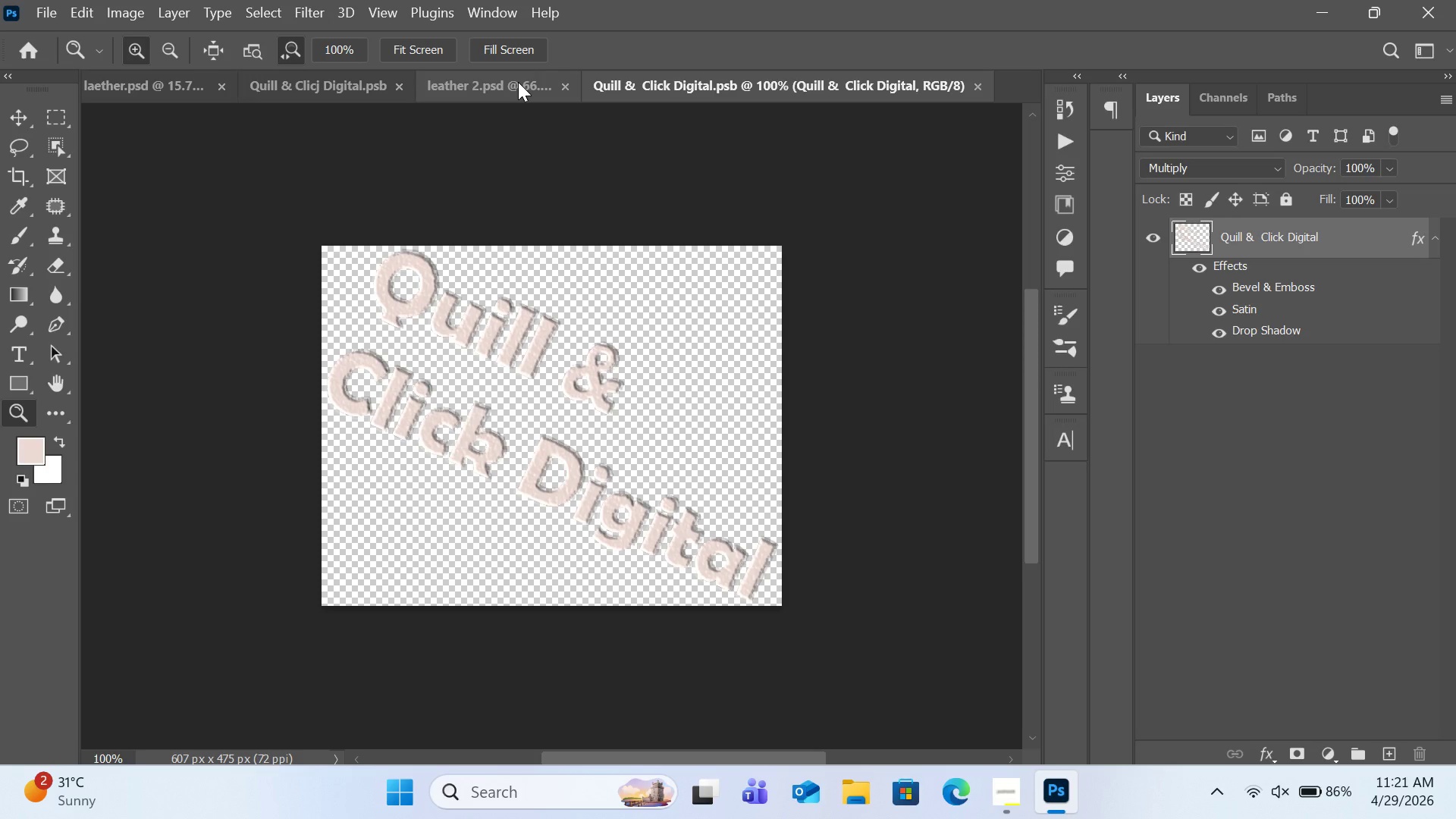 
left_click([518, 82])
 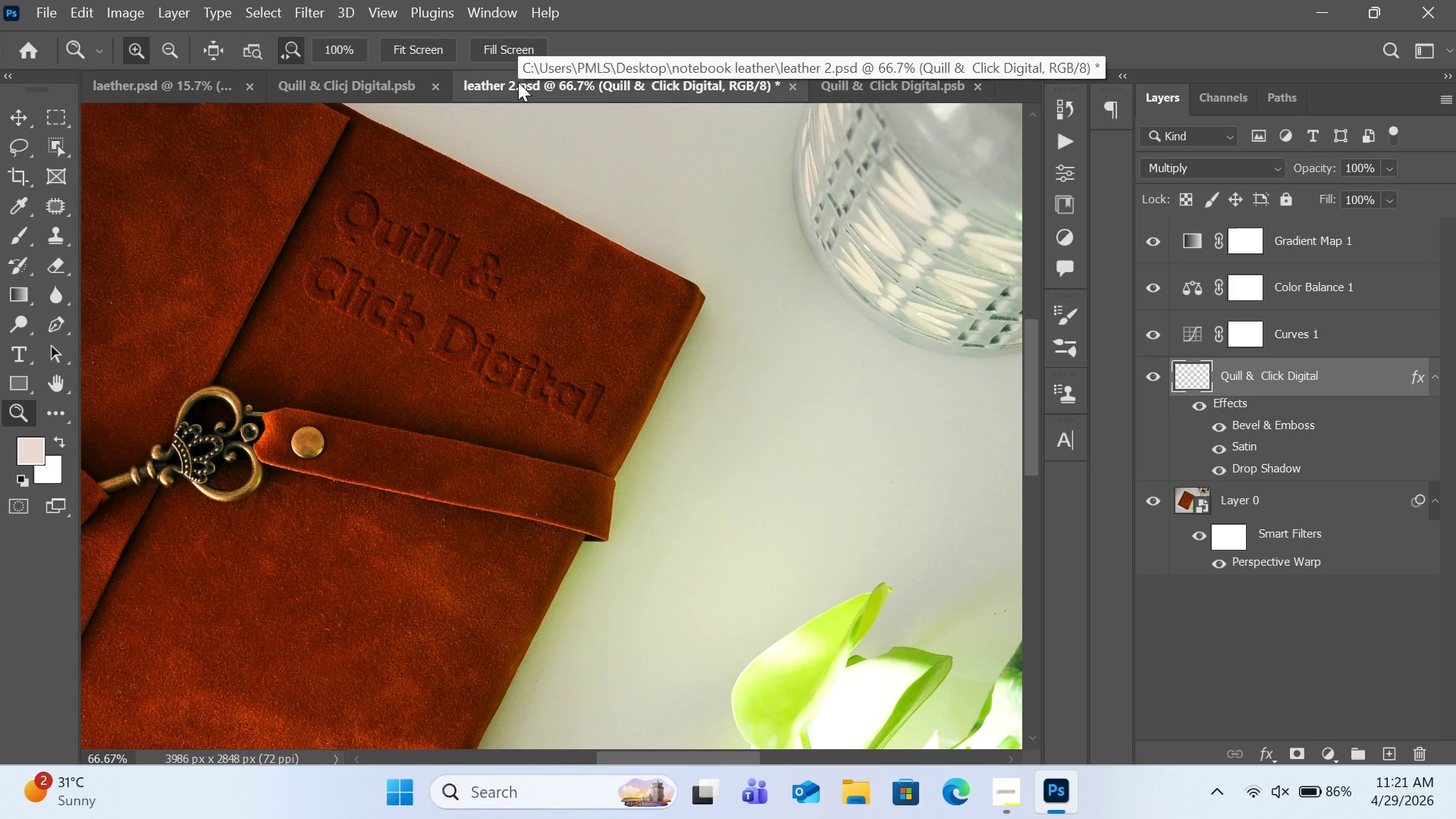 
key(Control+Z)
 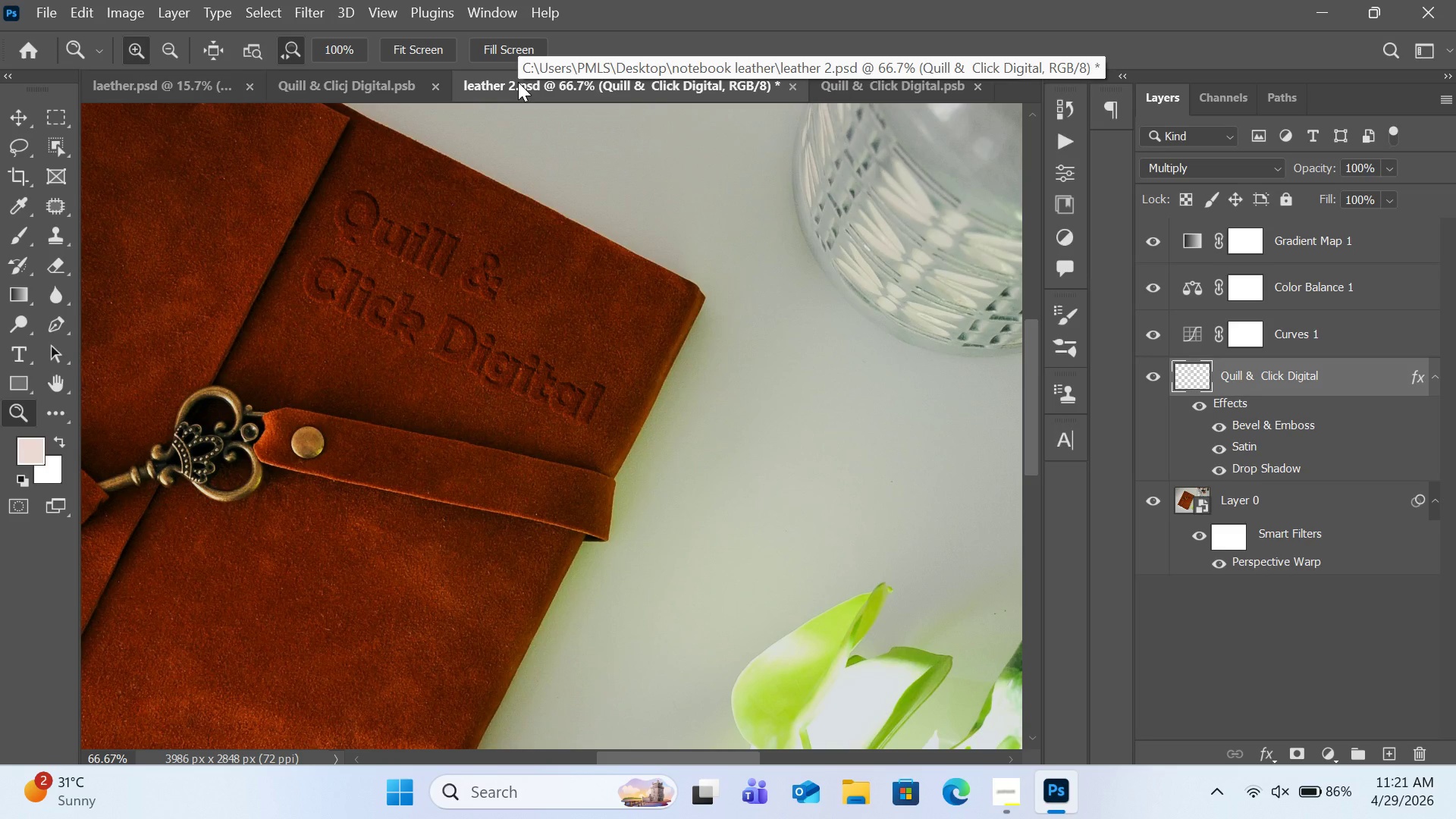 
key(Control+Z)
 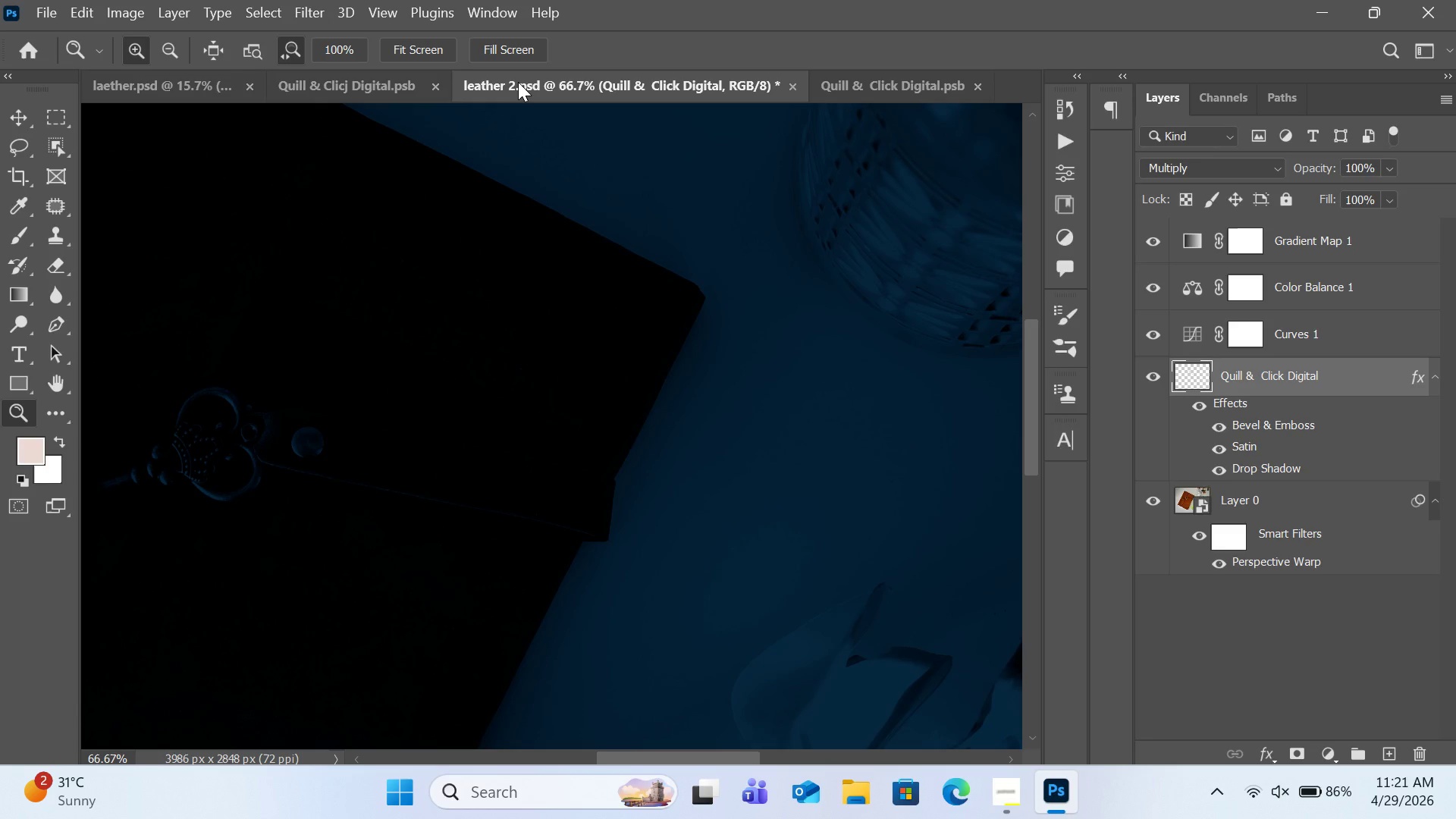 
key(Control+Shift+Z)
 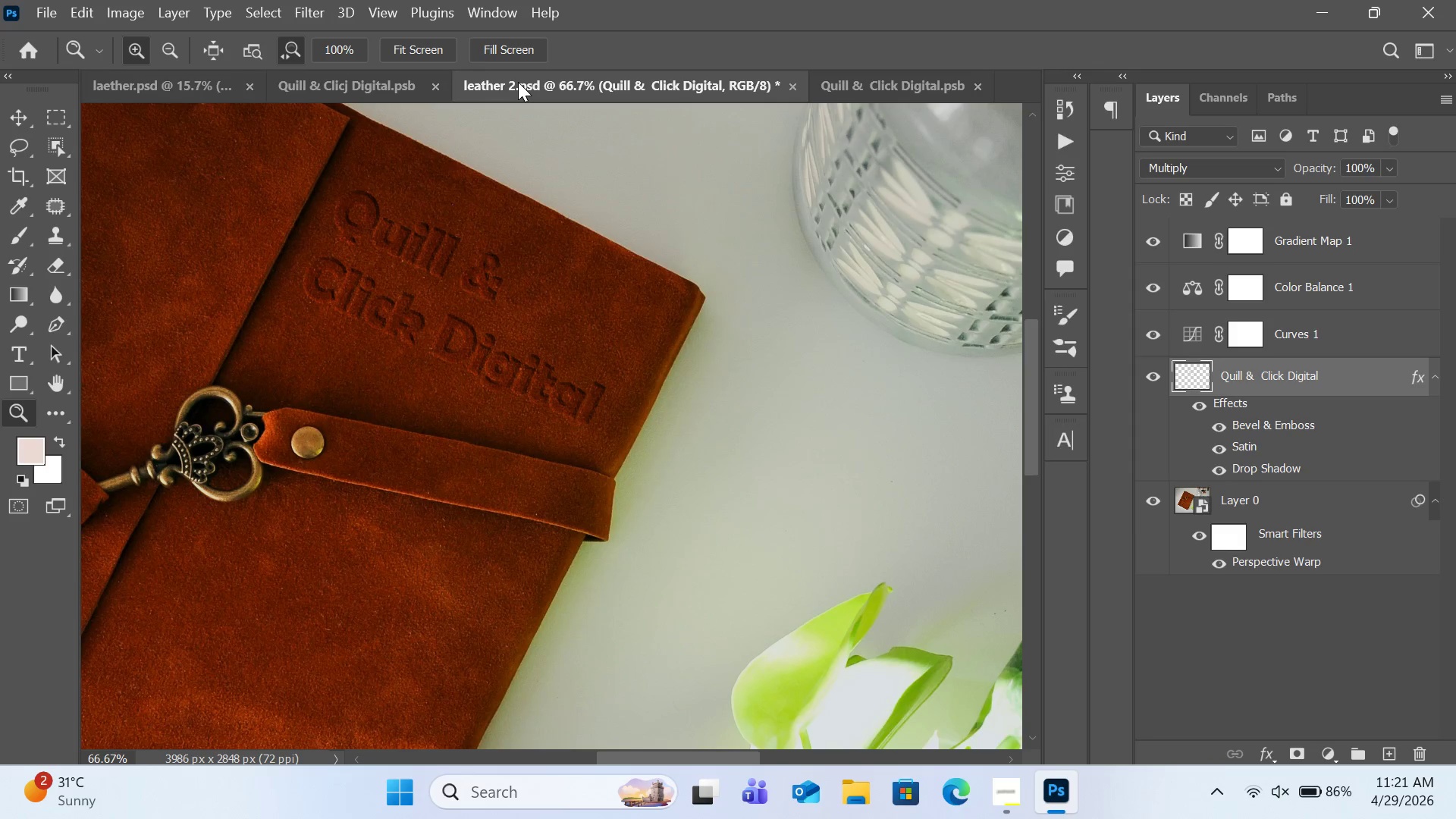 
key(Control+Shift+Z)
 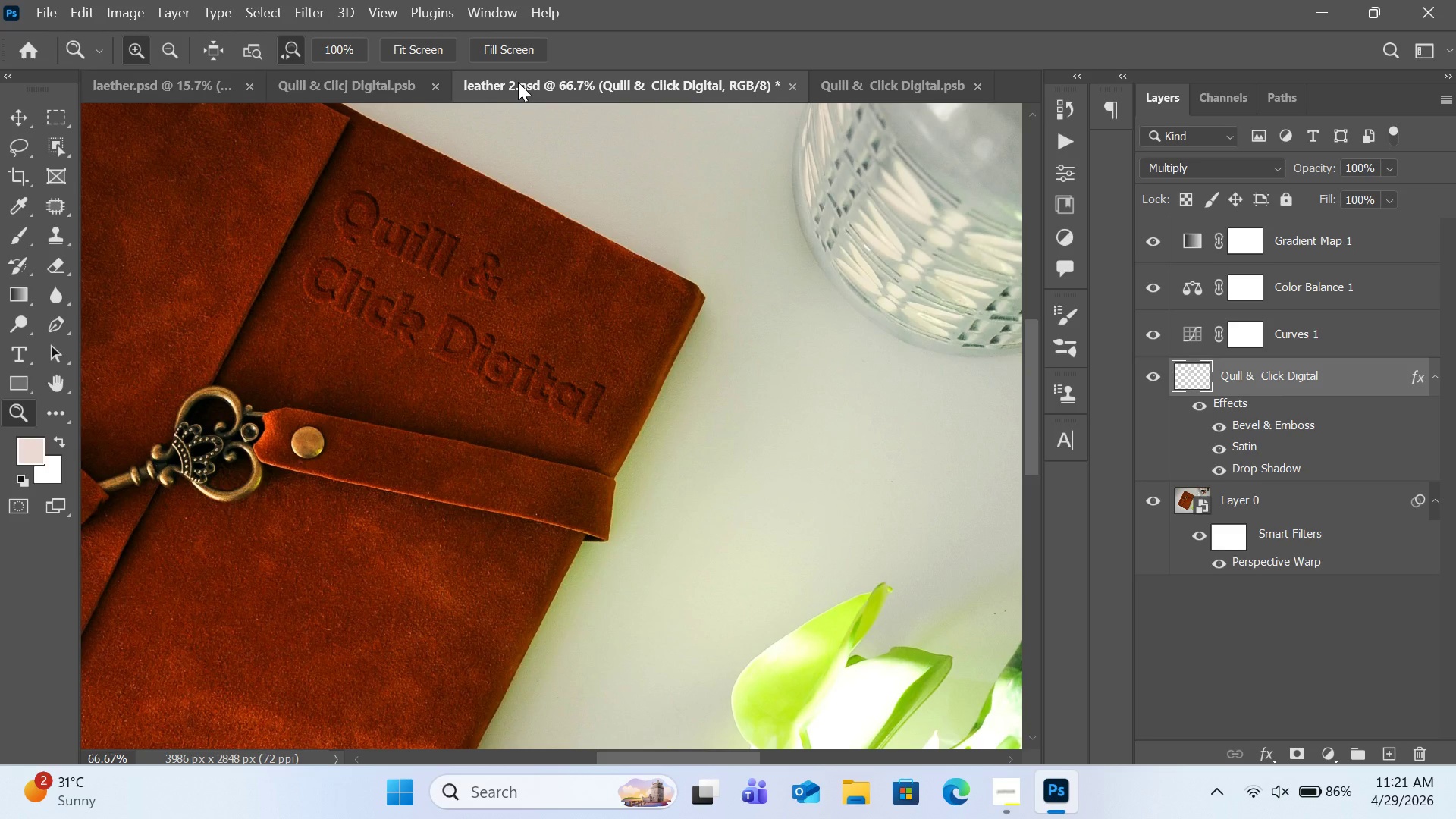 
key(Control+Shift+Z)
 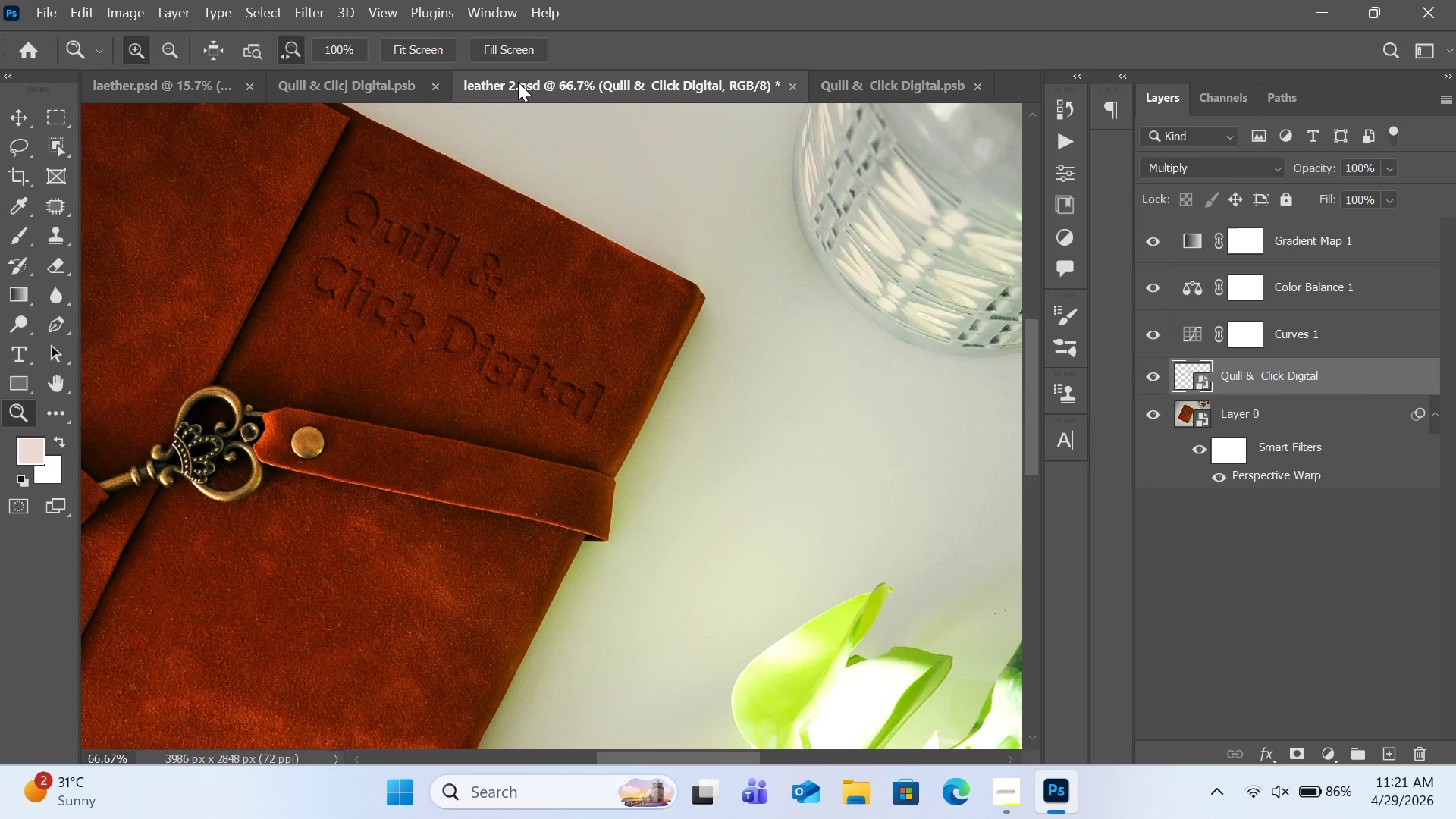 
key(Control+Z)
 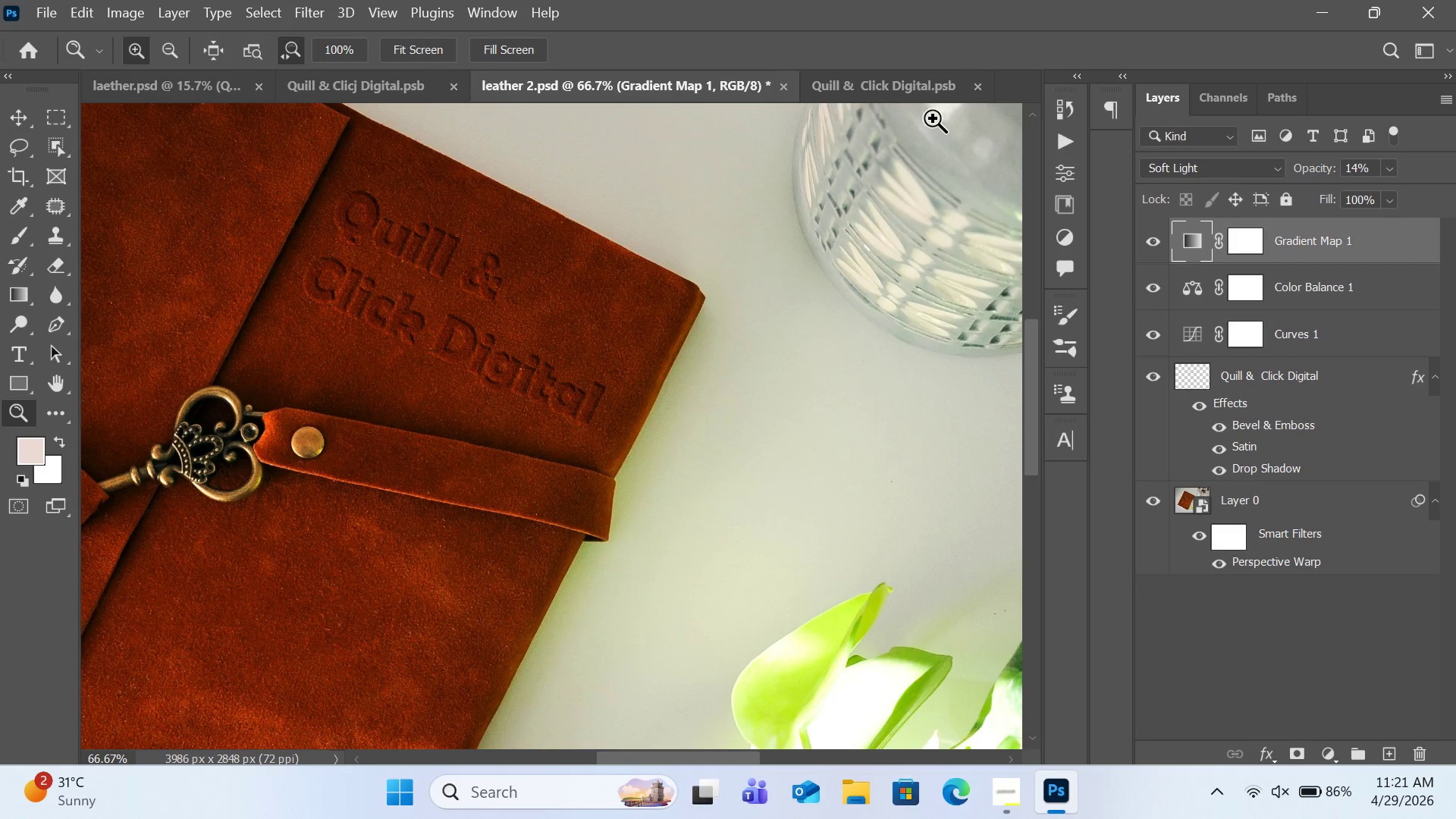 
wait(14.17)
 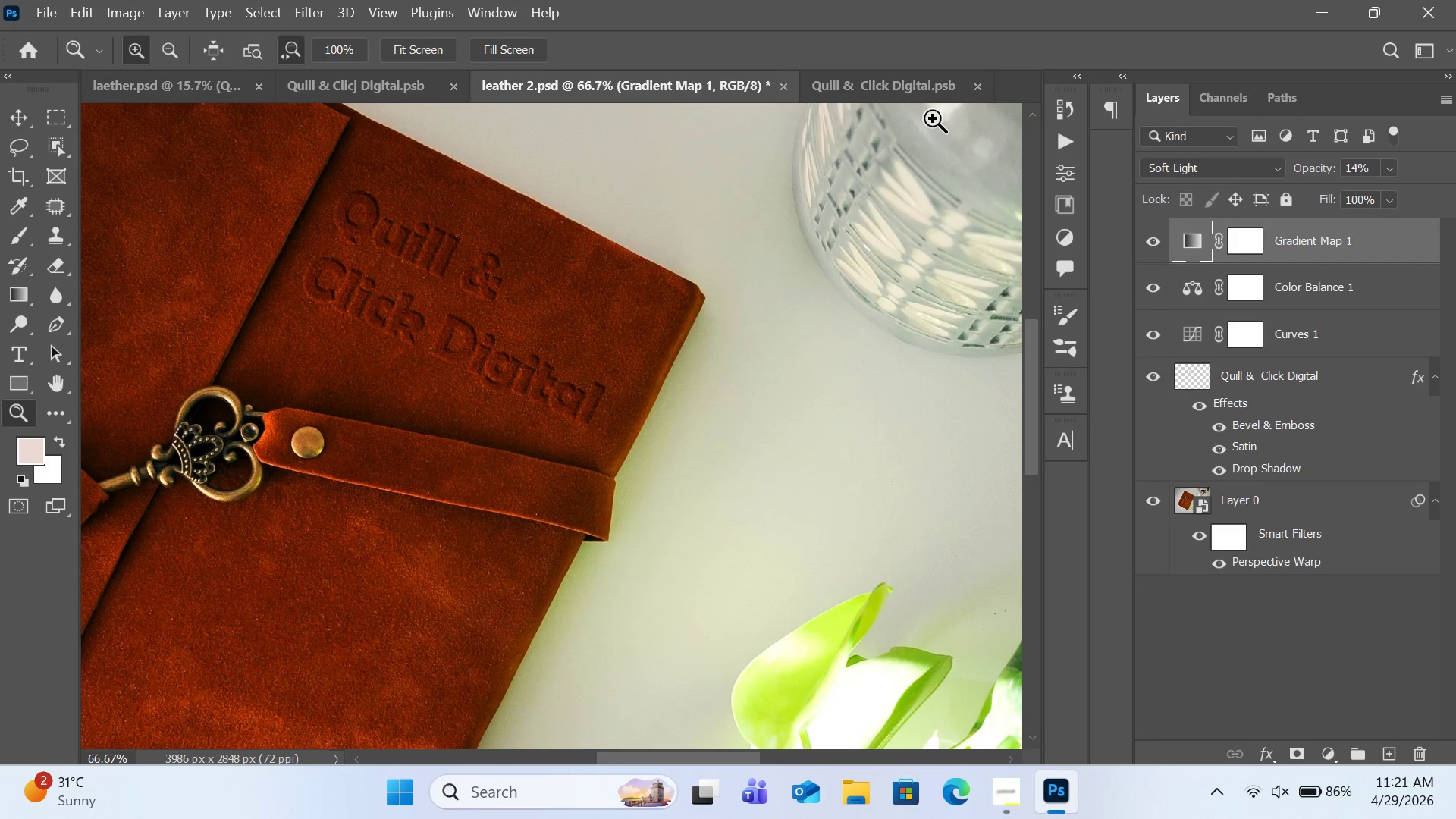 
left_click([1222, 469])
 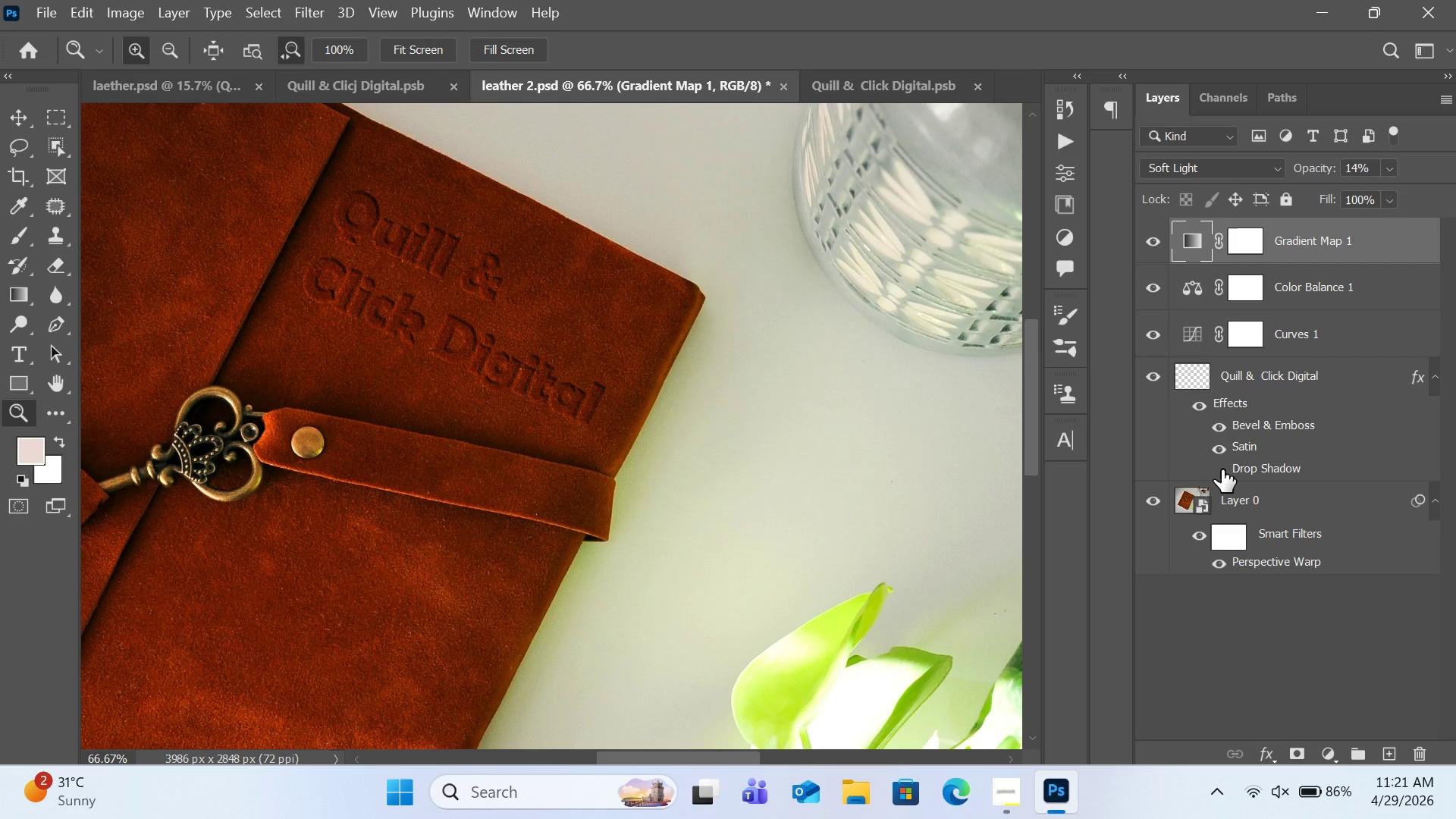 
left_click([1222, 469])
 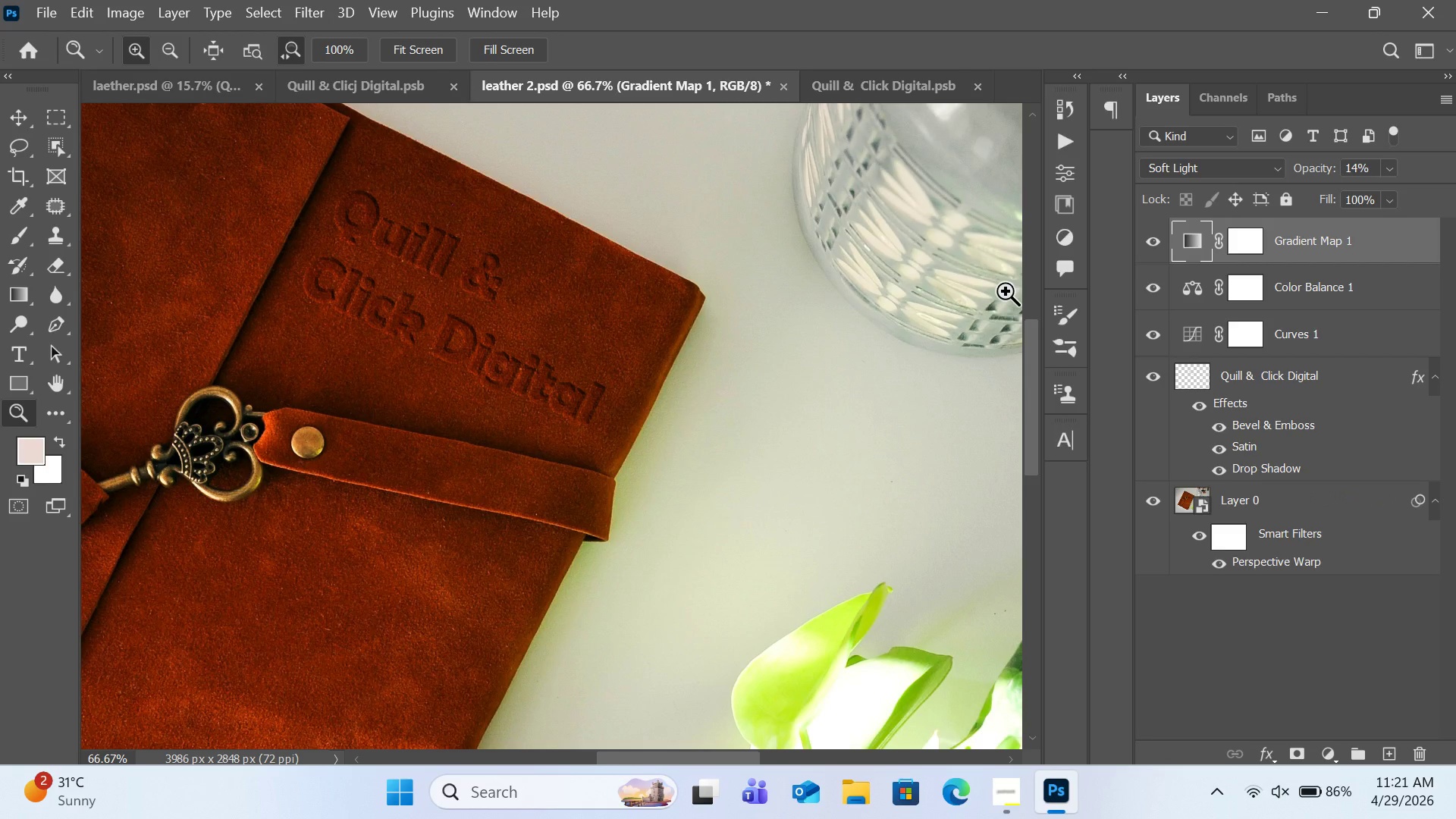 
wait(6.0)
 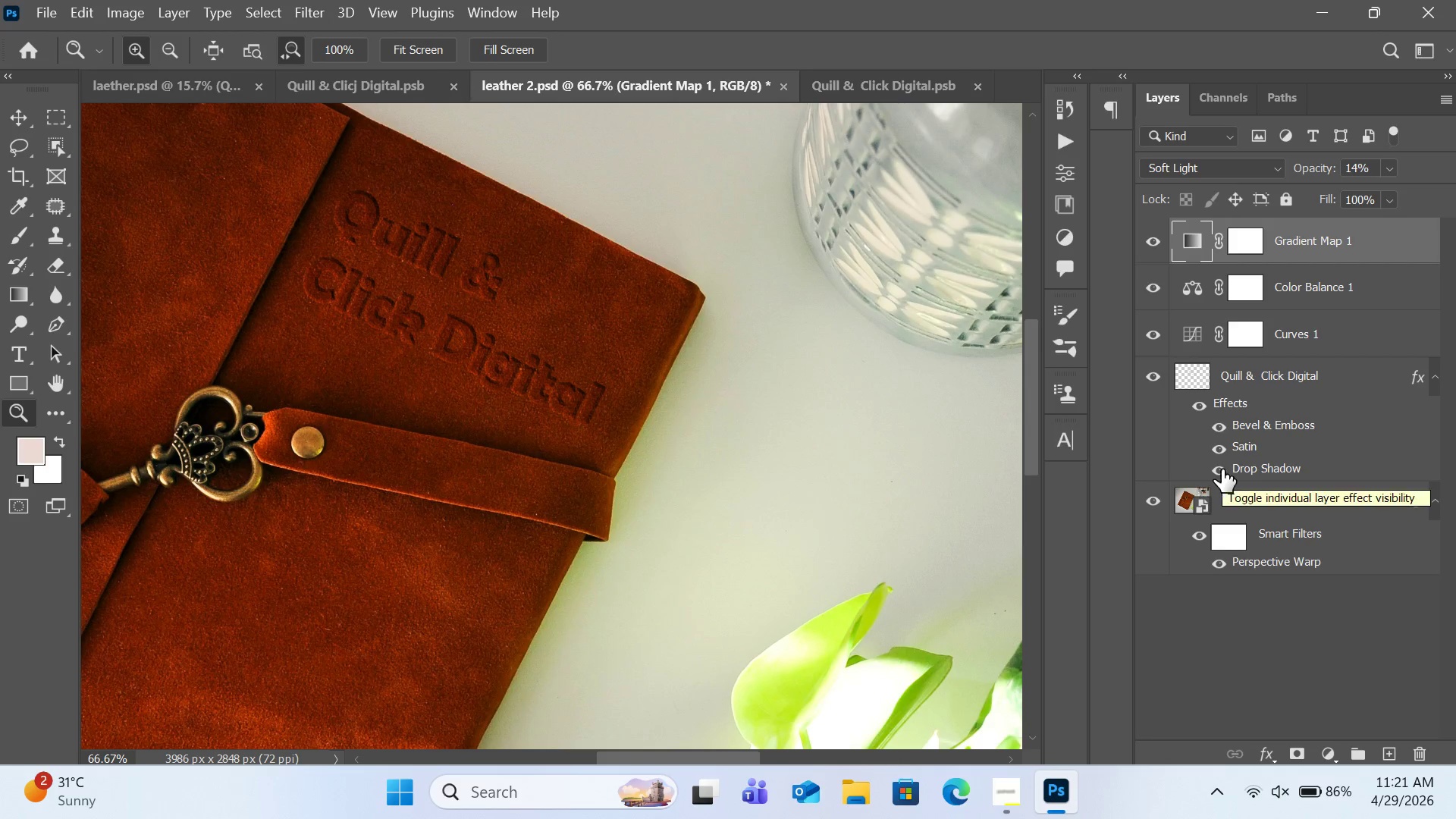 
key(Control+0)
 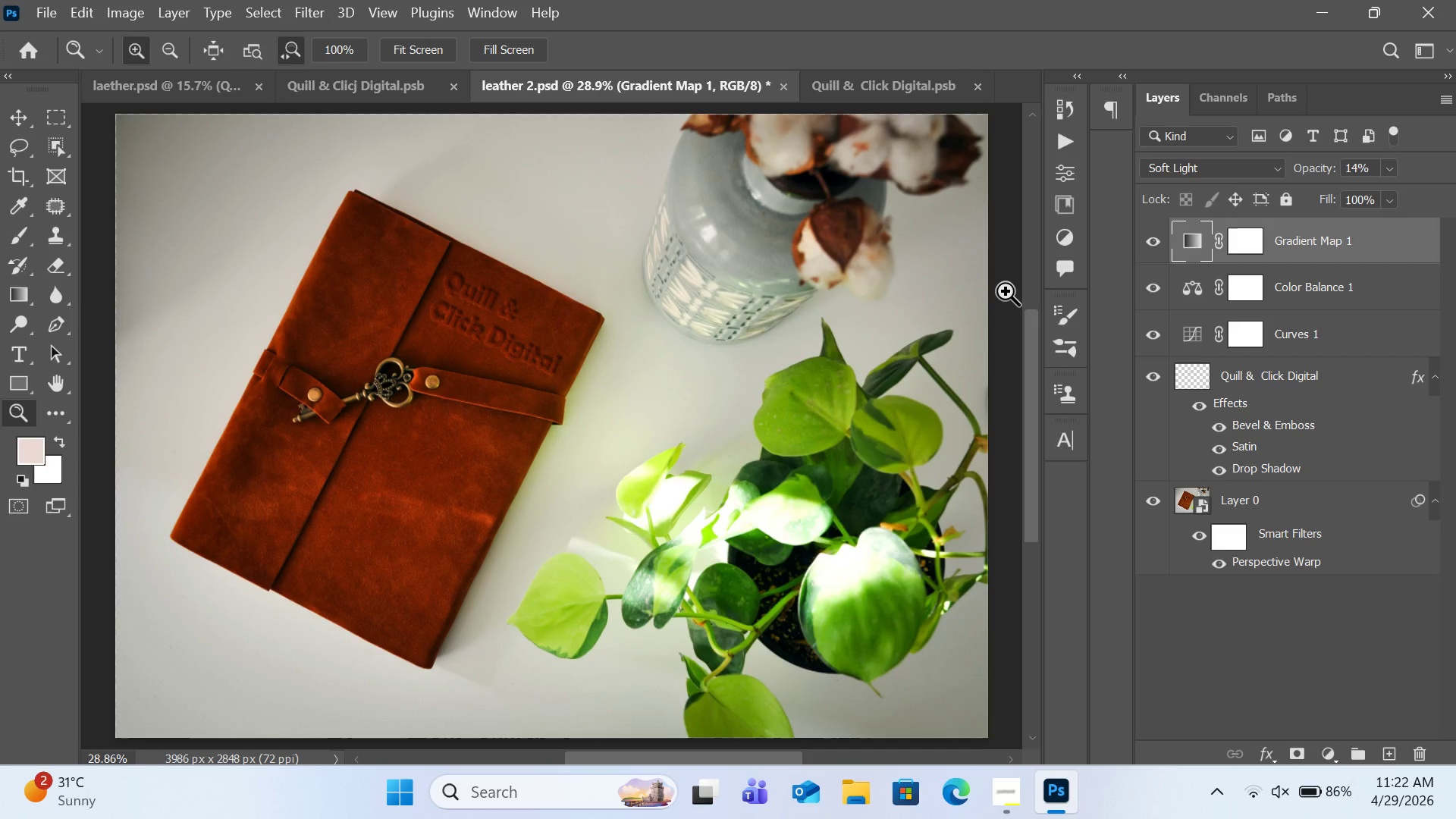 
wait(12.78)
 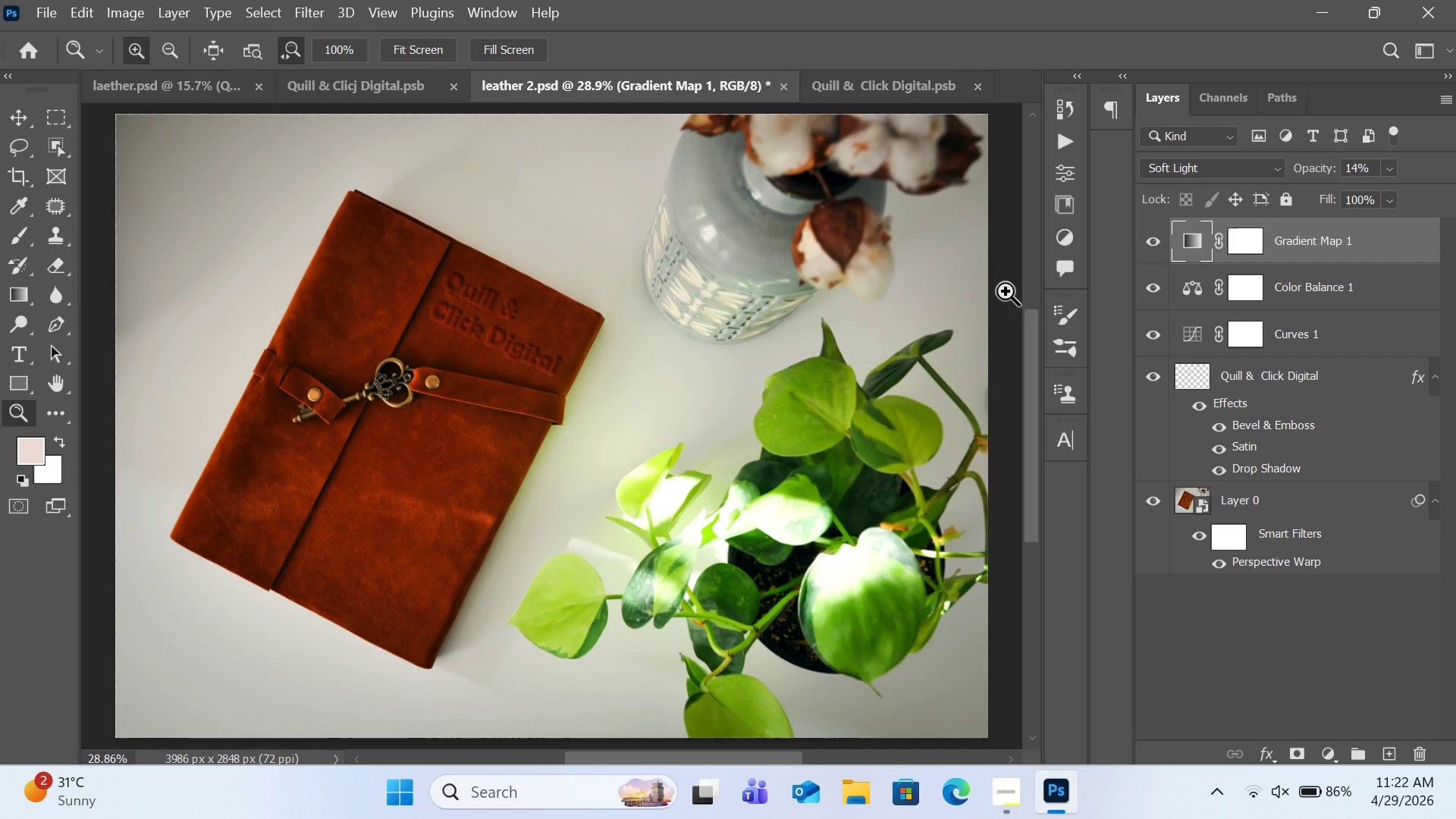 
left_click([201, 84])
 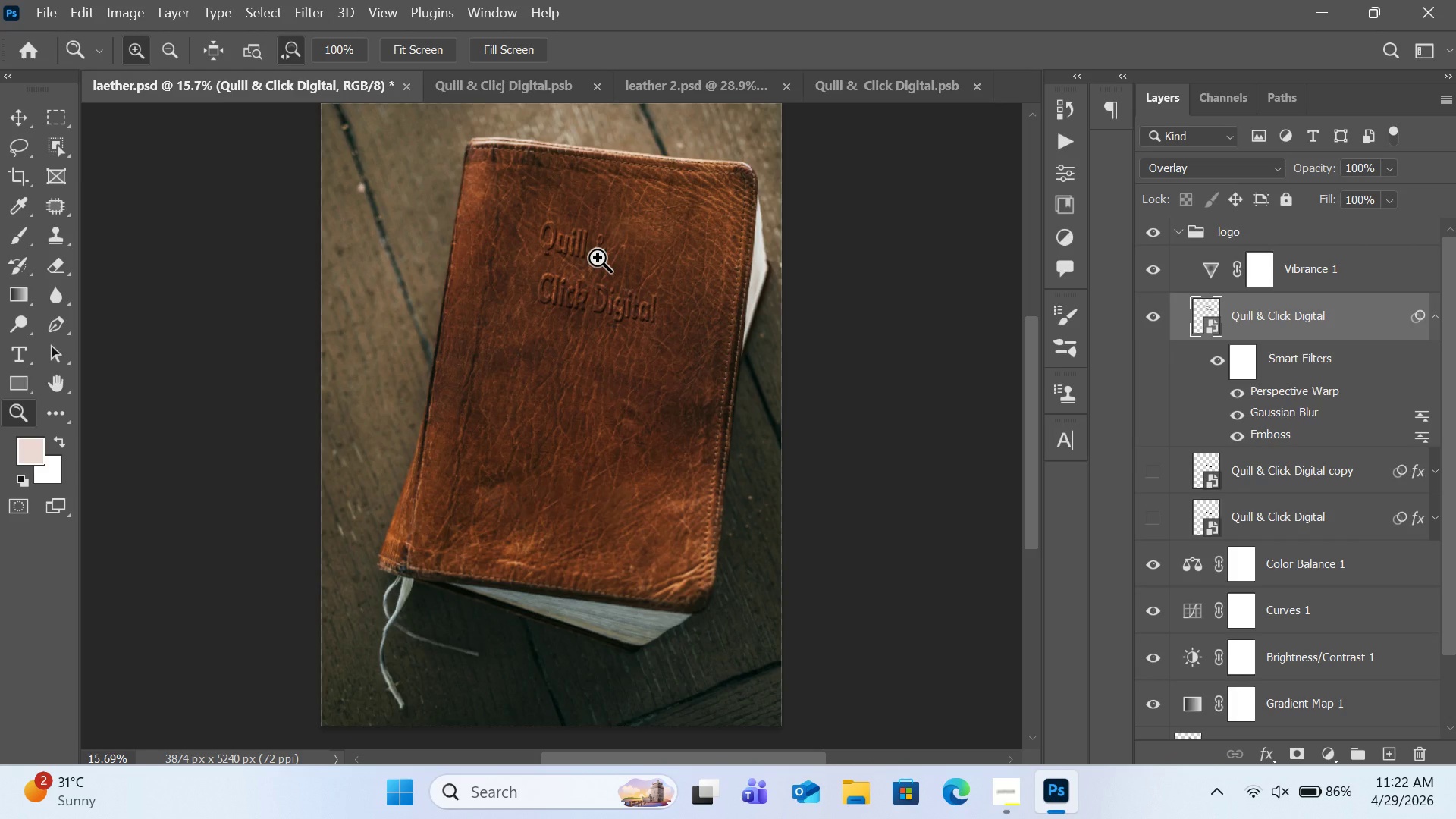 
wait(5.76)
 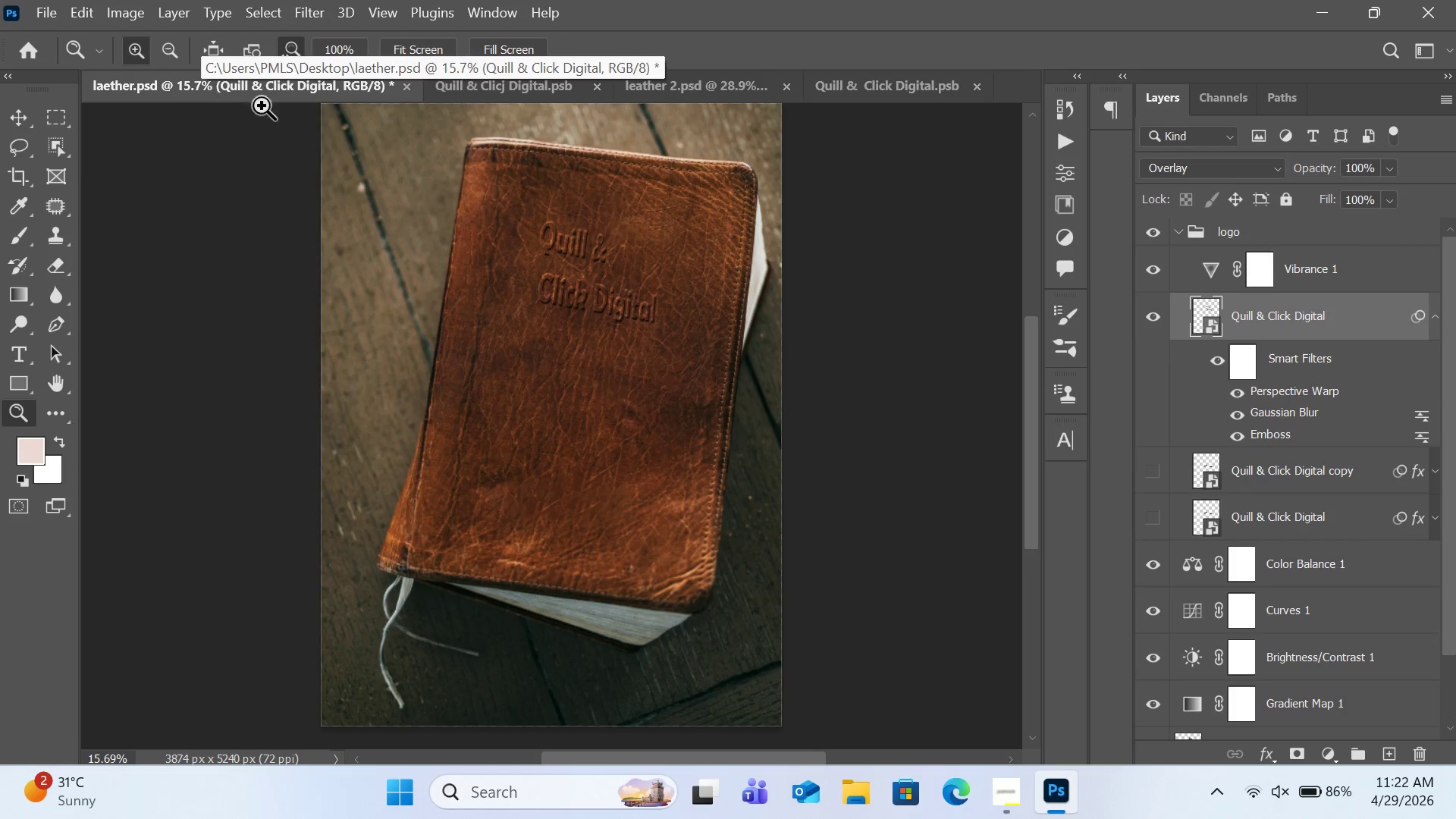 
left_click([1144, 316])
 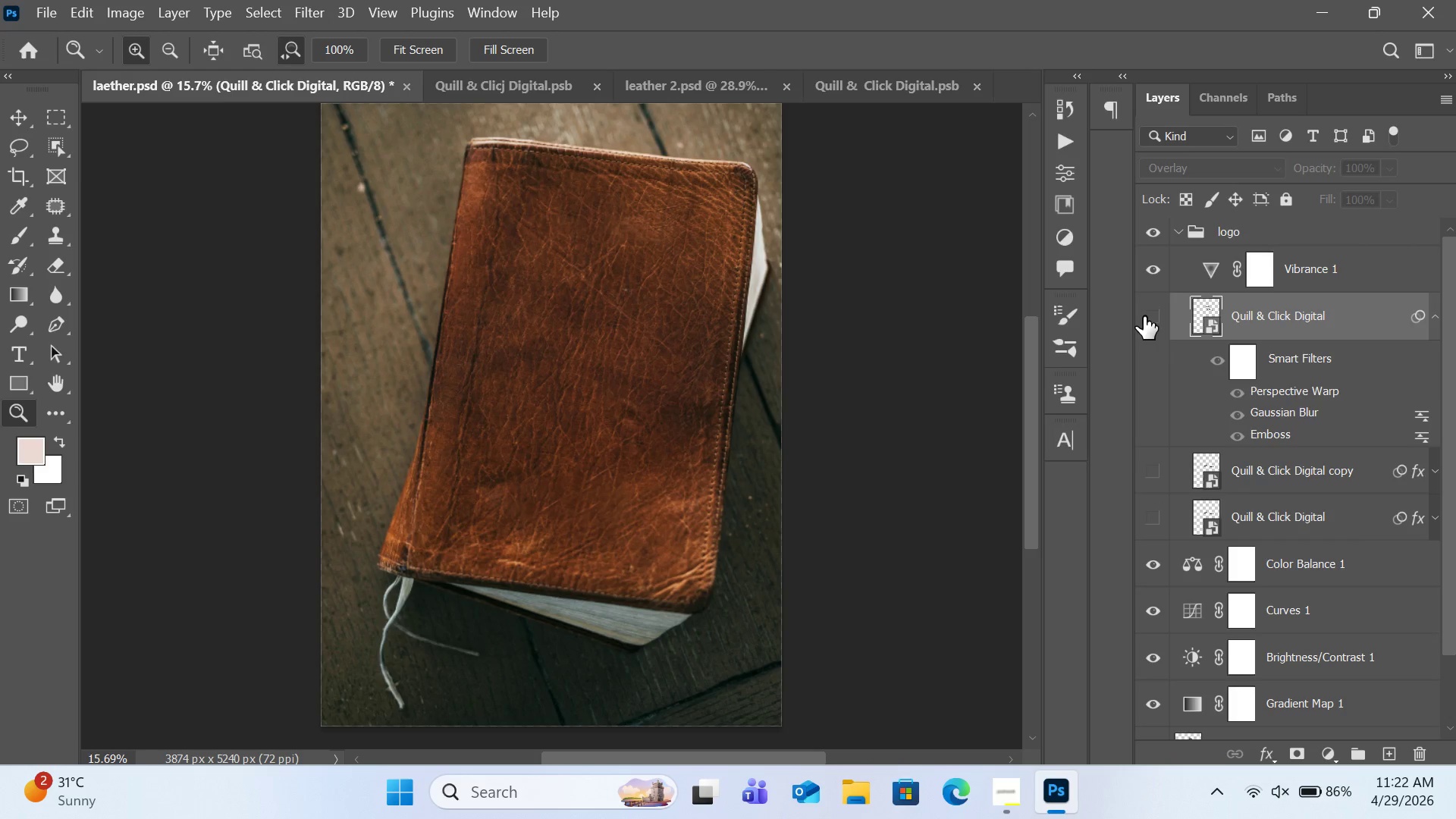 
left_click([1144, 316])
 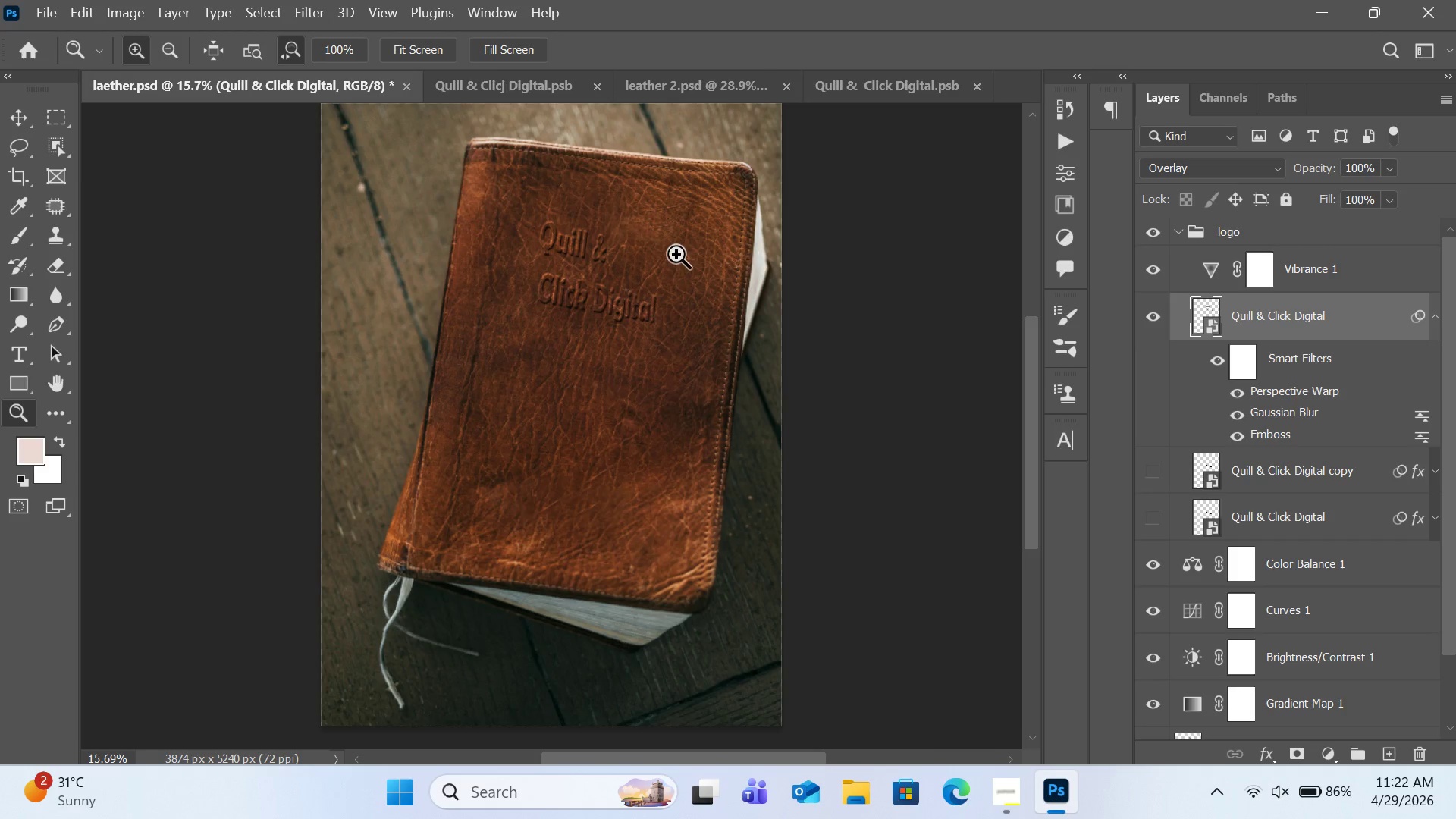 
wait(19.67)
 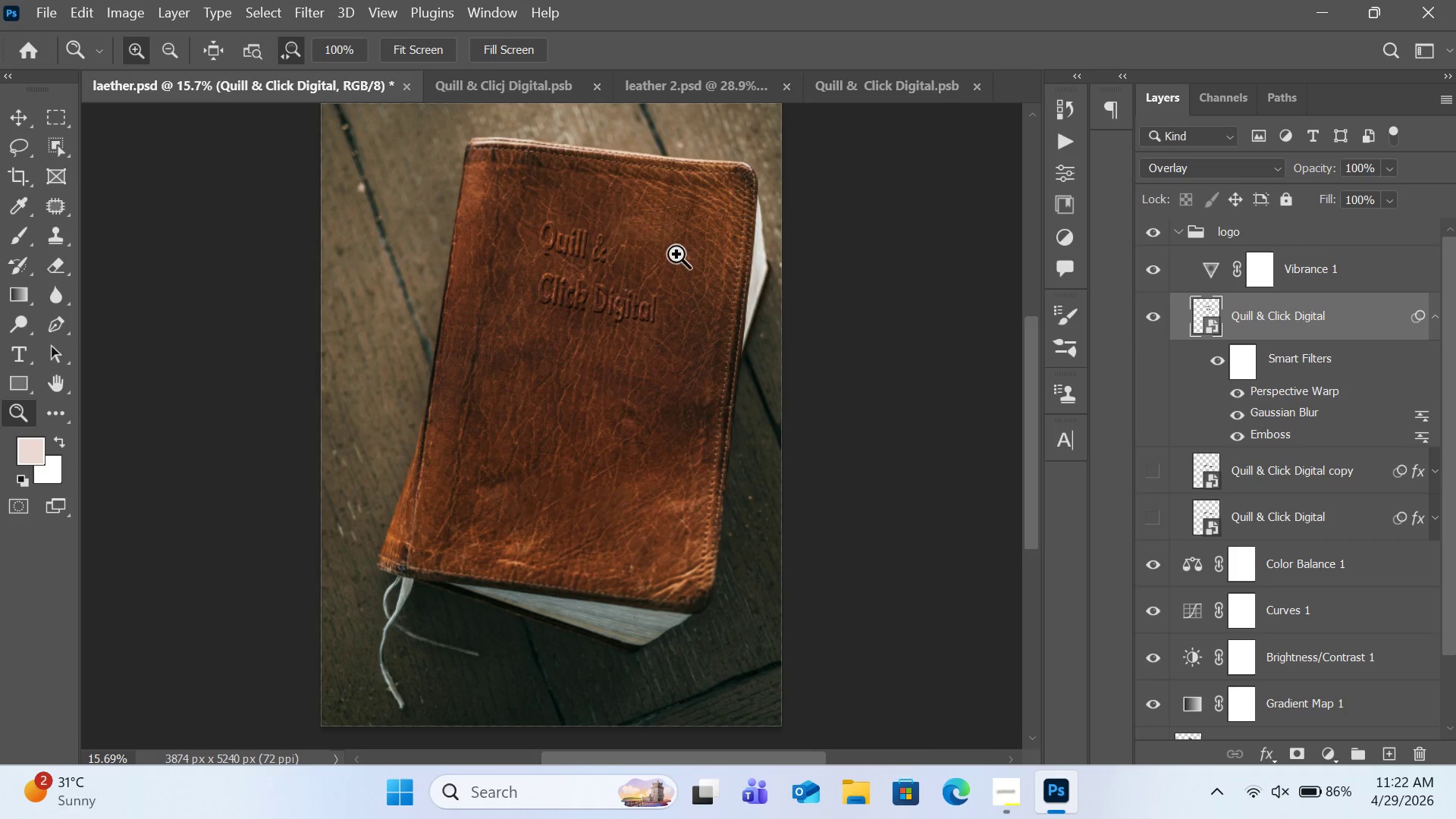 
left_click([698, 81])
 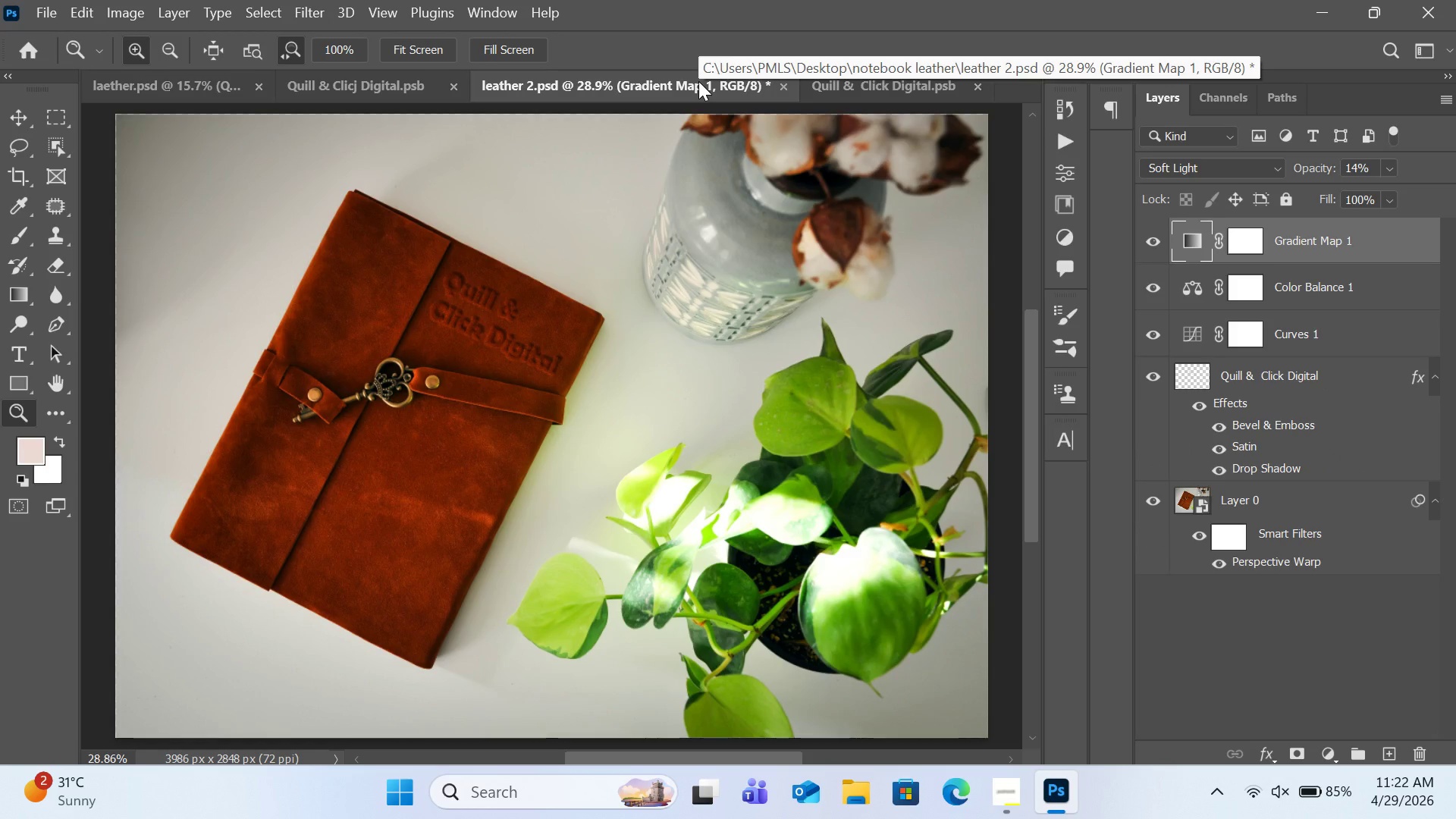 
wait(10.41)
 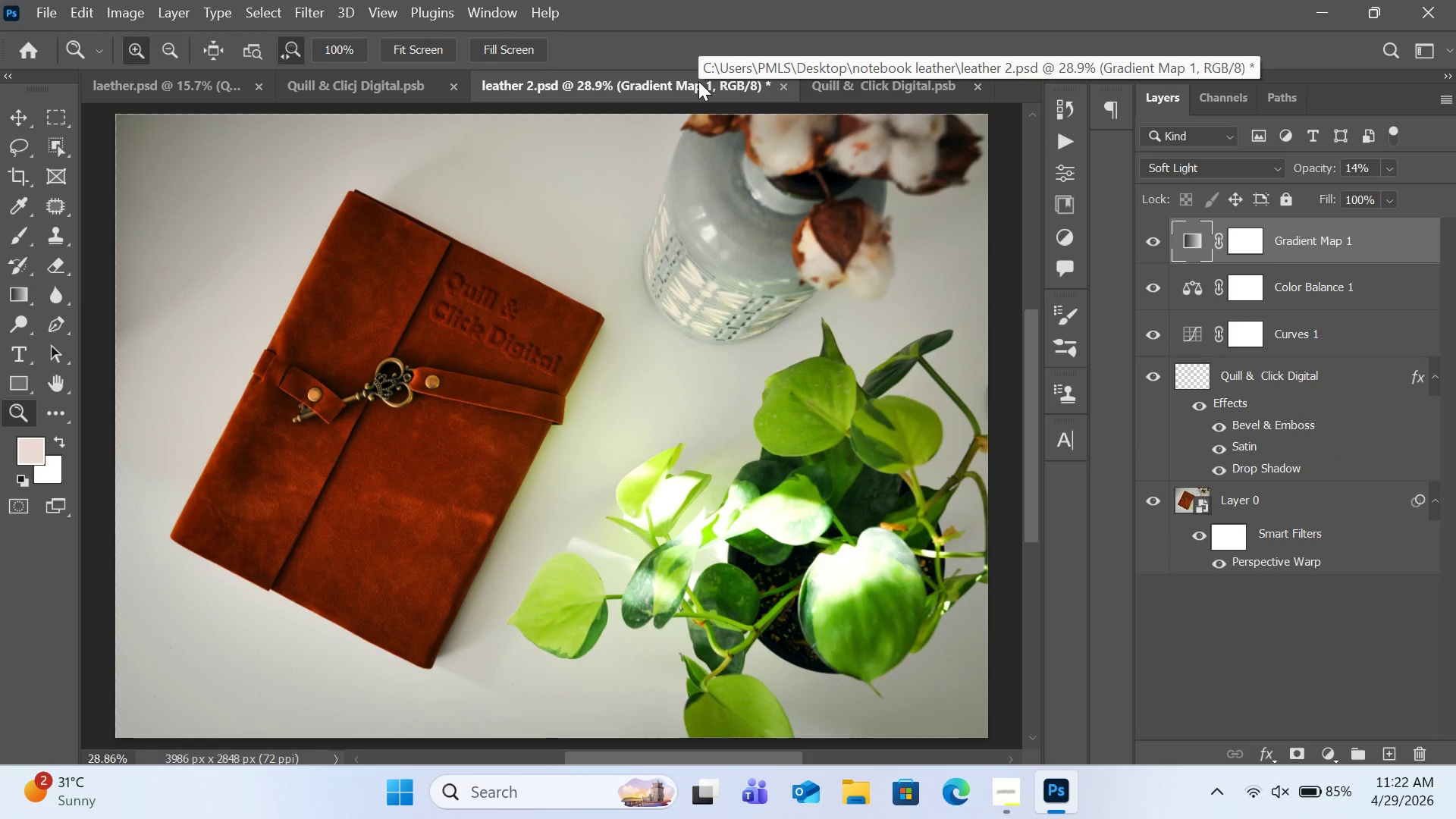 
mouse_move([361, 88])
 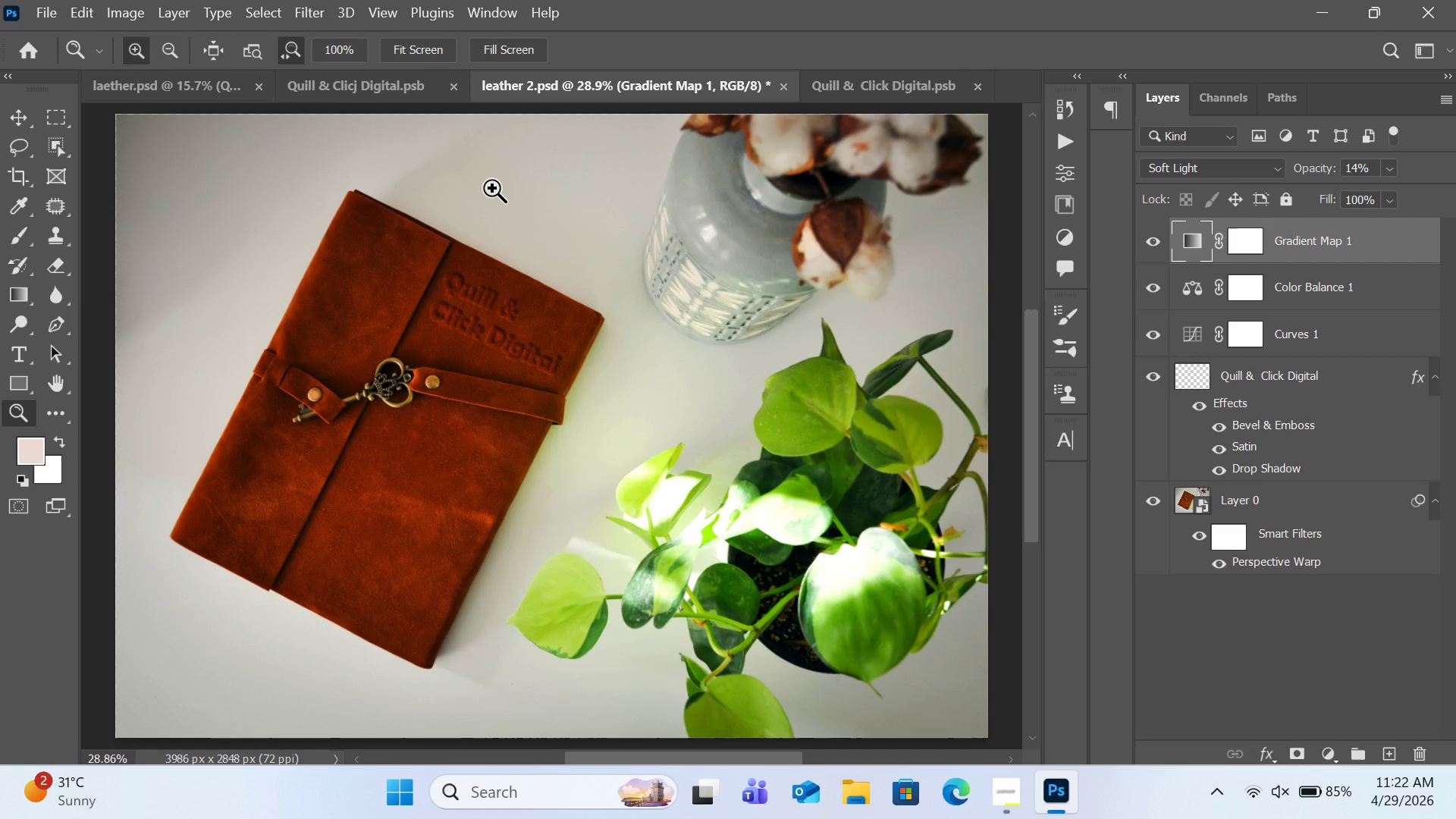 
key(Control+S)
 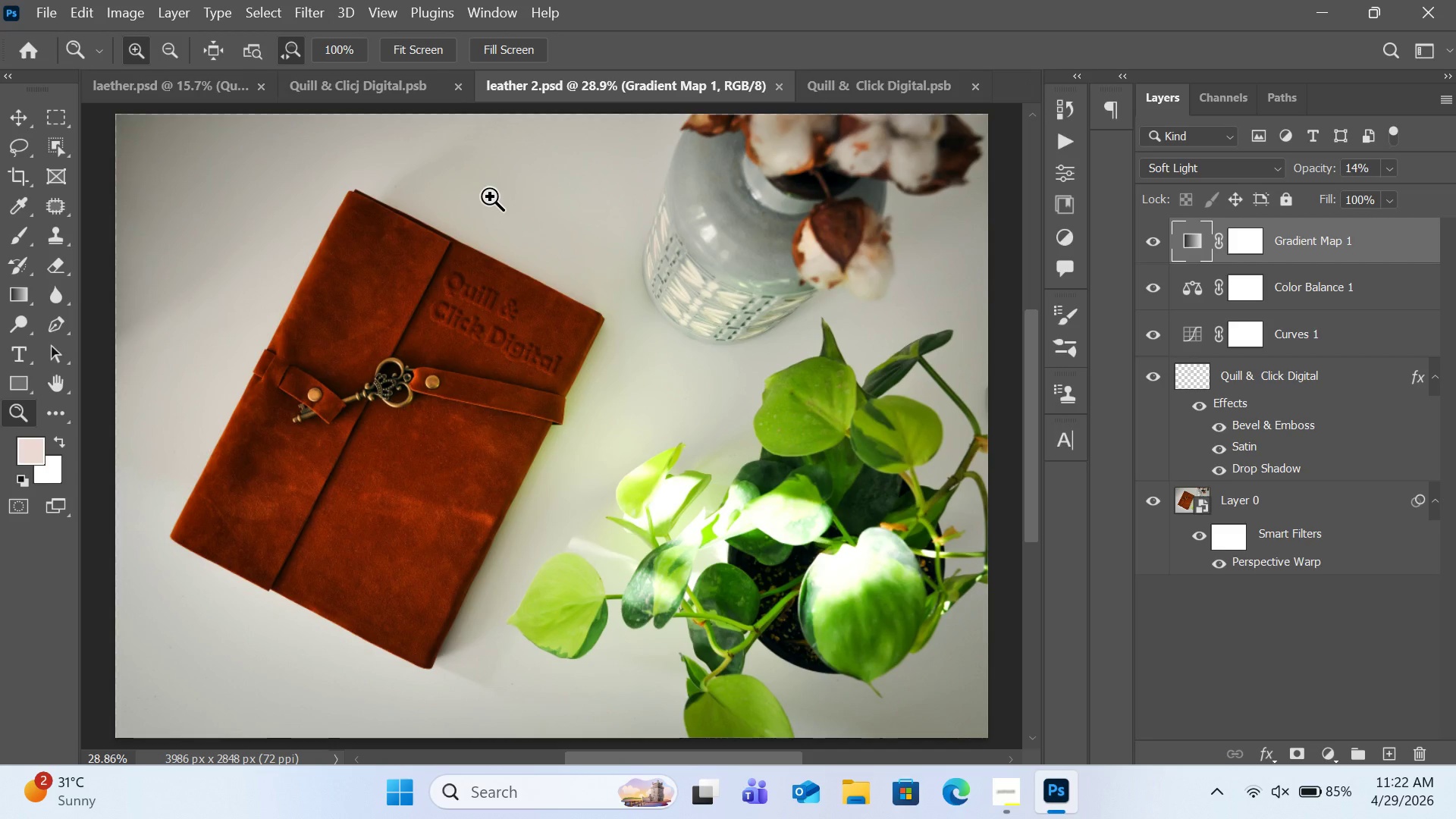 
scroll: coordinate [495, 235], scroll_direction: down, amount: 1.0
 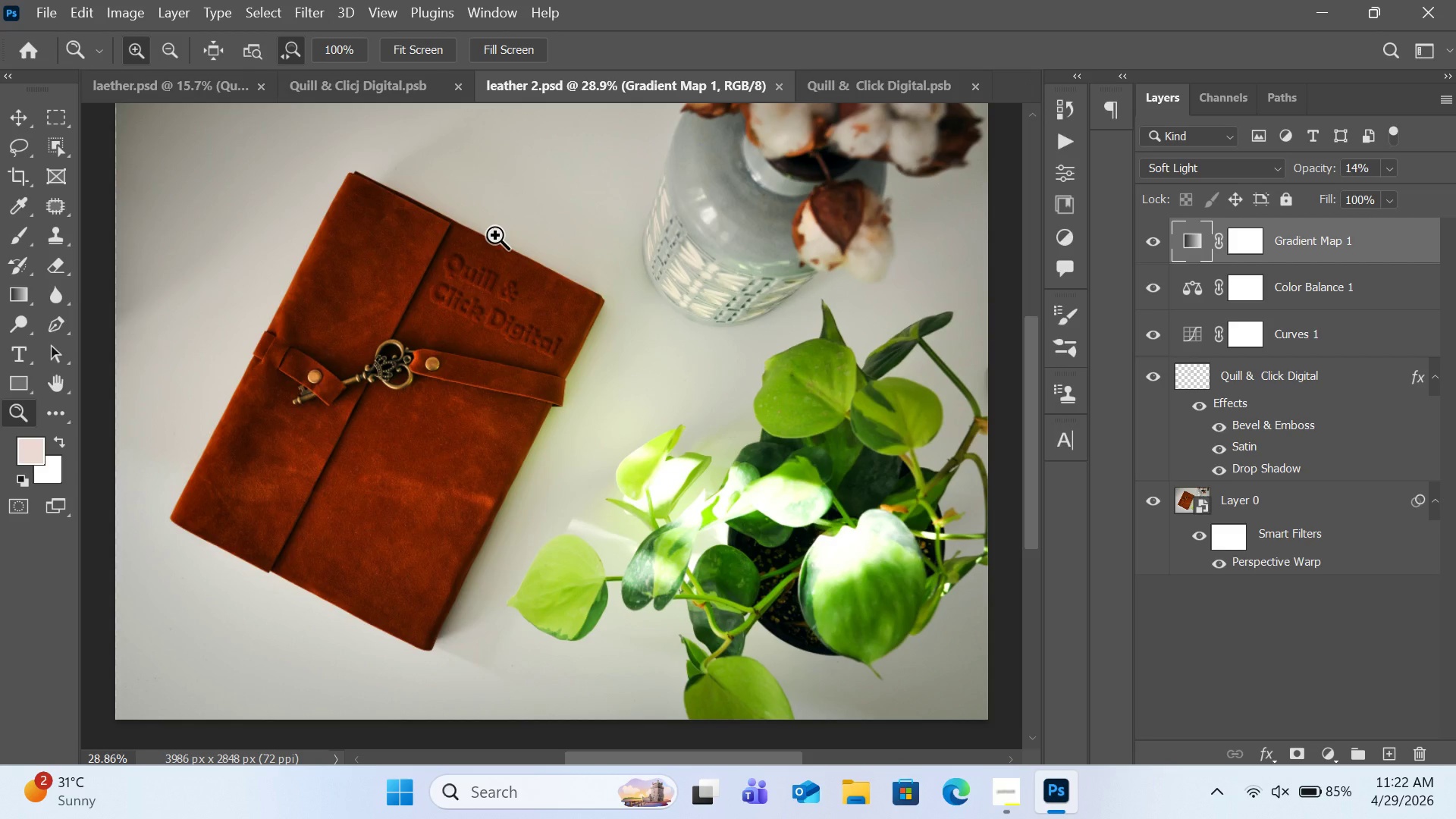 
scroll: coordinate [495, 235], scroll_direction: up, amount: 1.0
 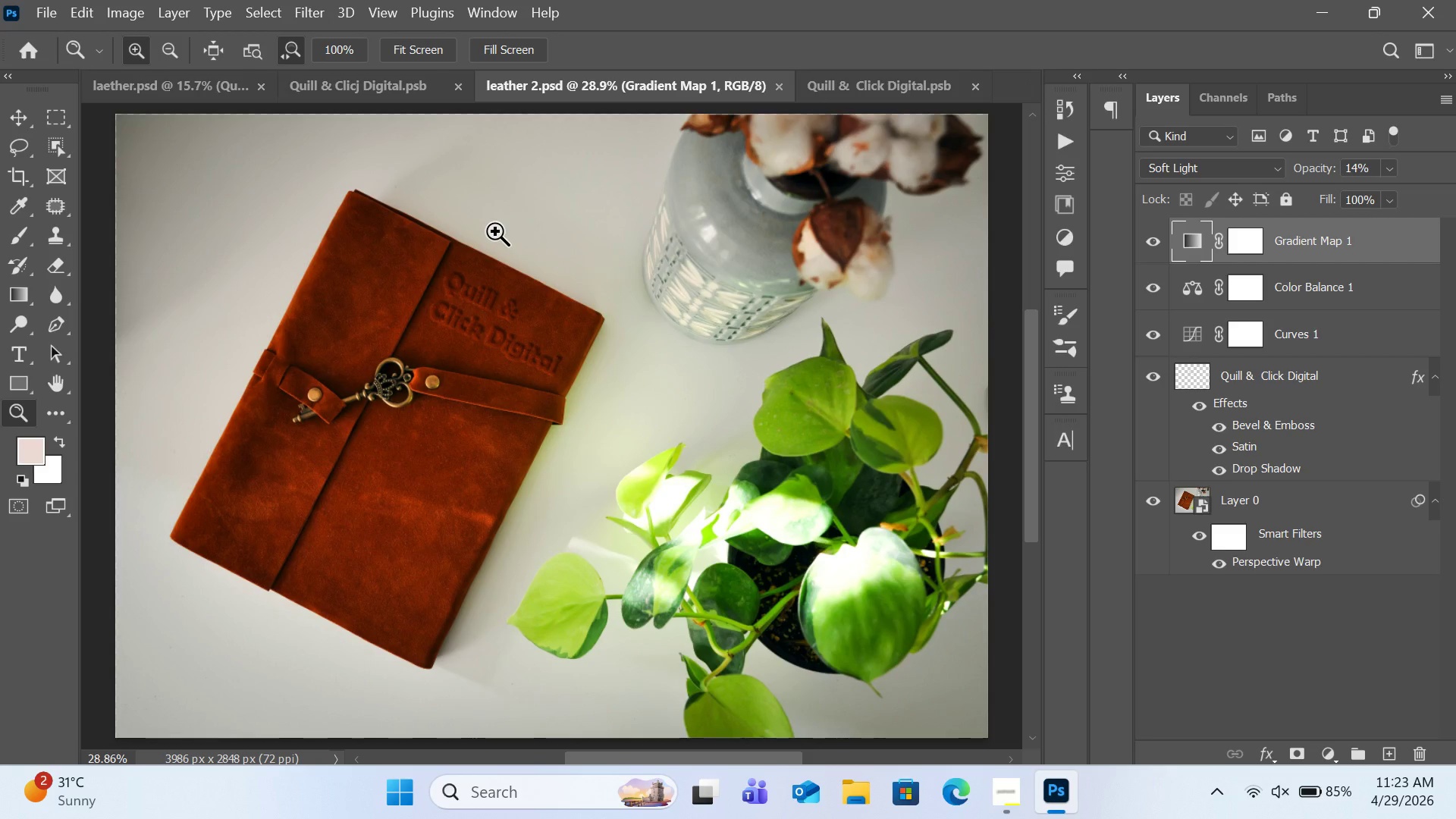 
wait(6.57)
 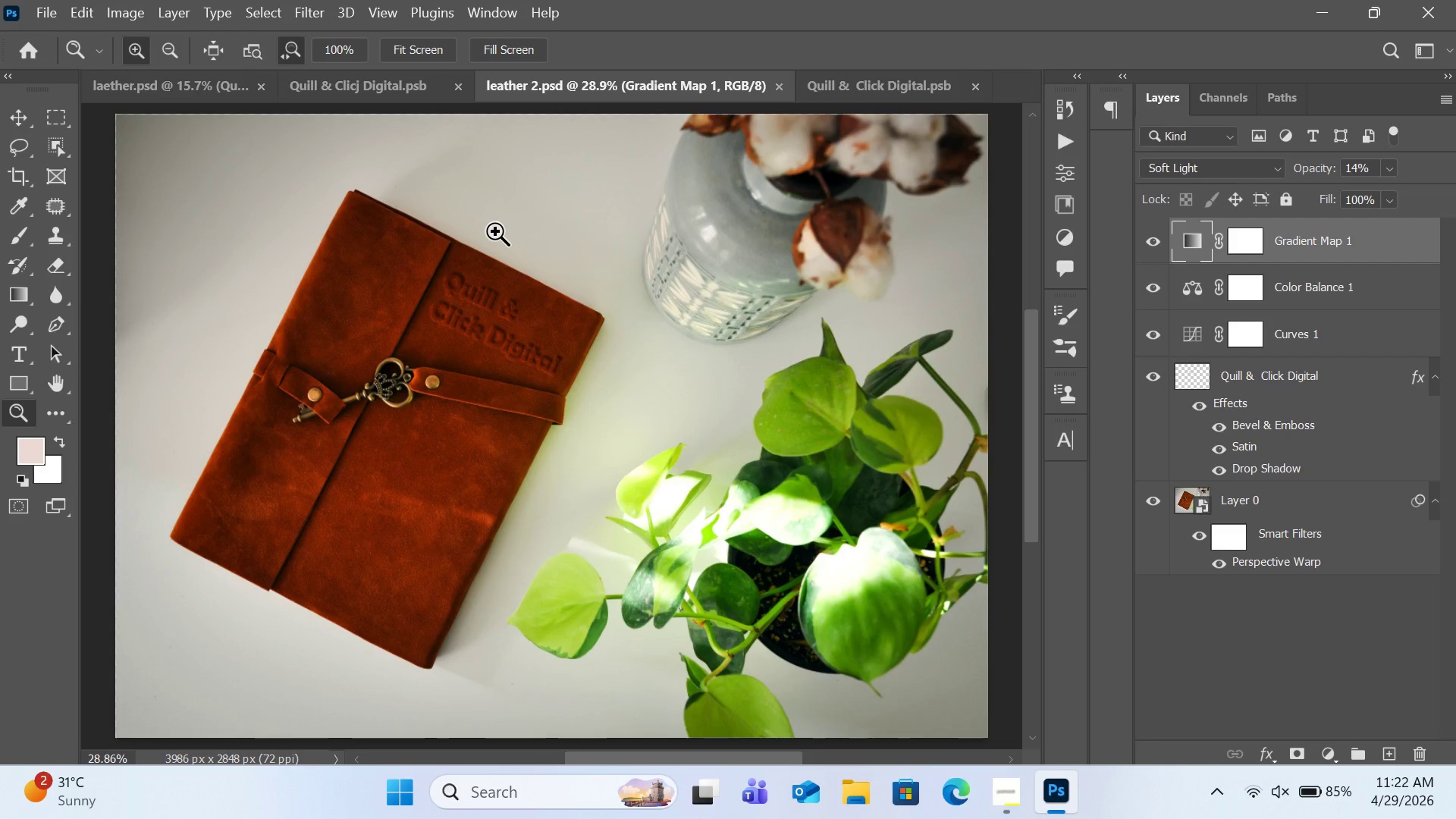 
left_click([1326, 6])
 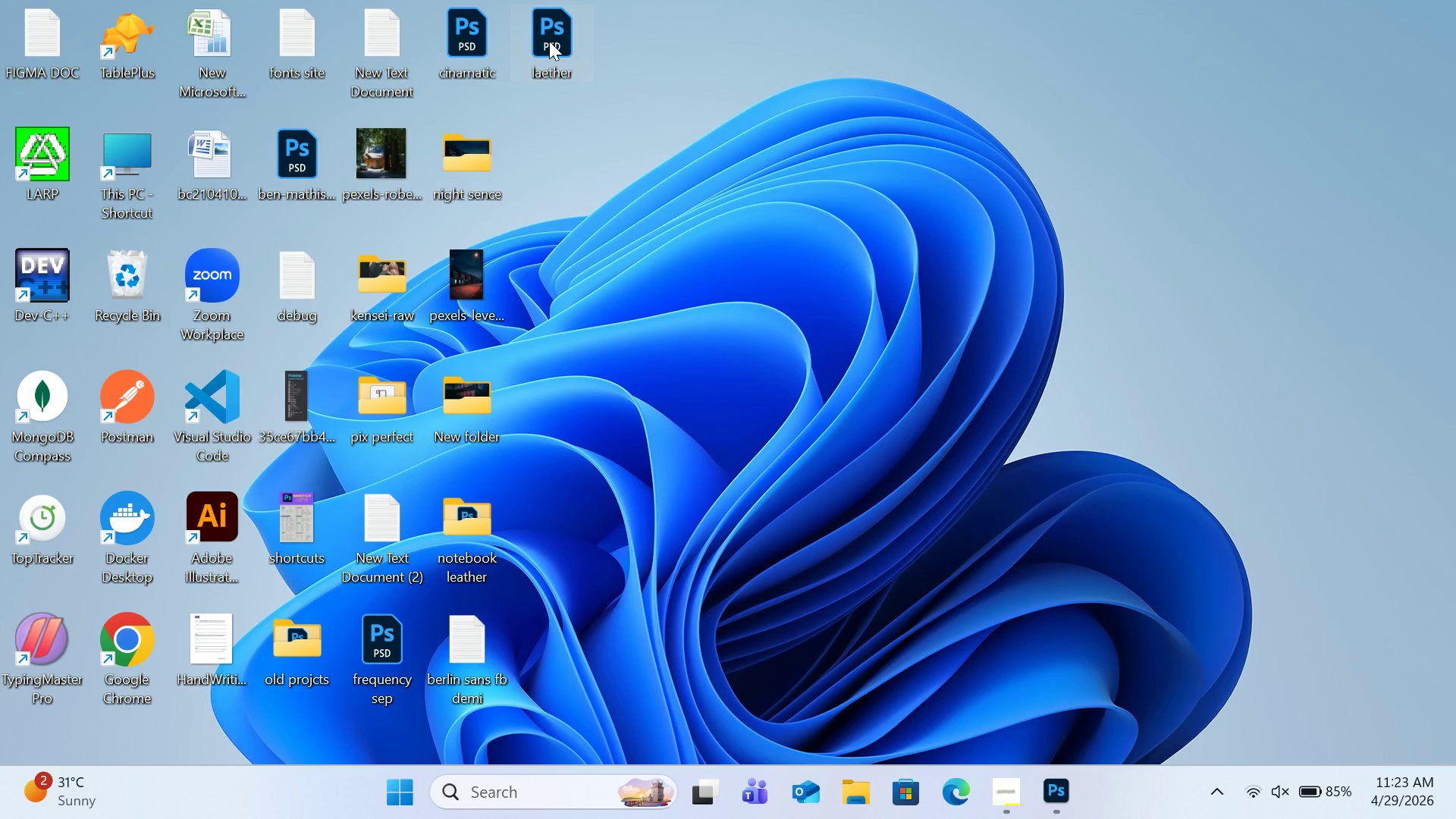 
left_click([549, 41])
 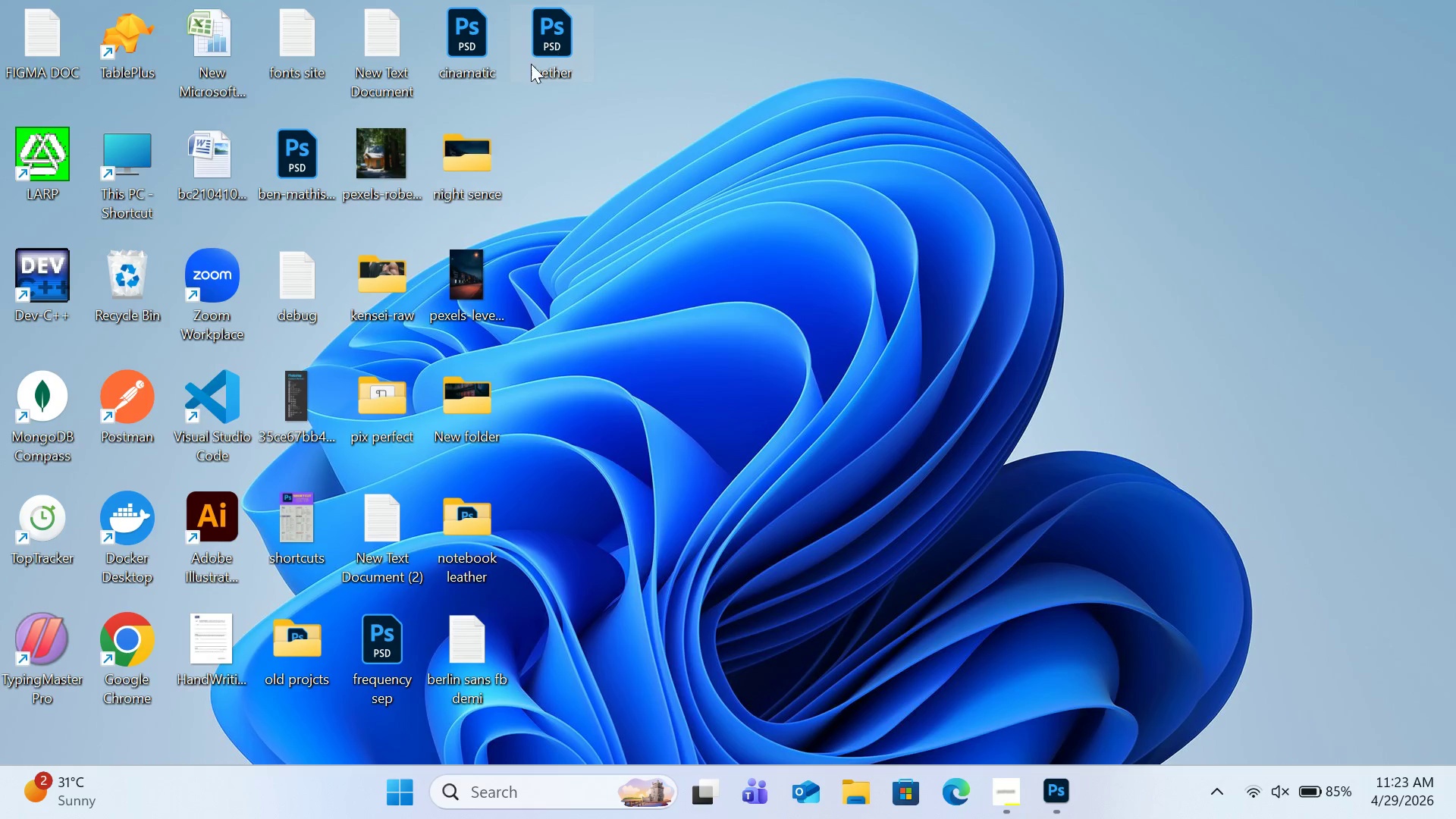 
left_click_drag(start_coordinate=[549, 41], to_coordinate=[549, 159])
 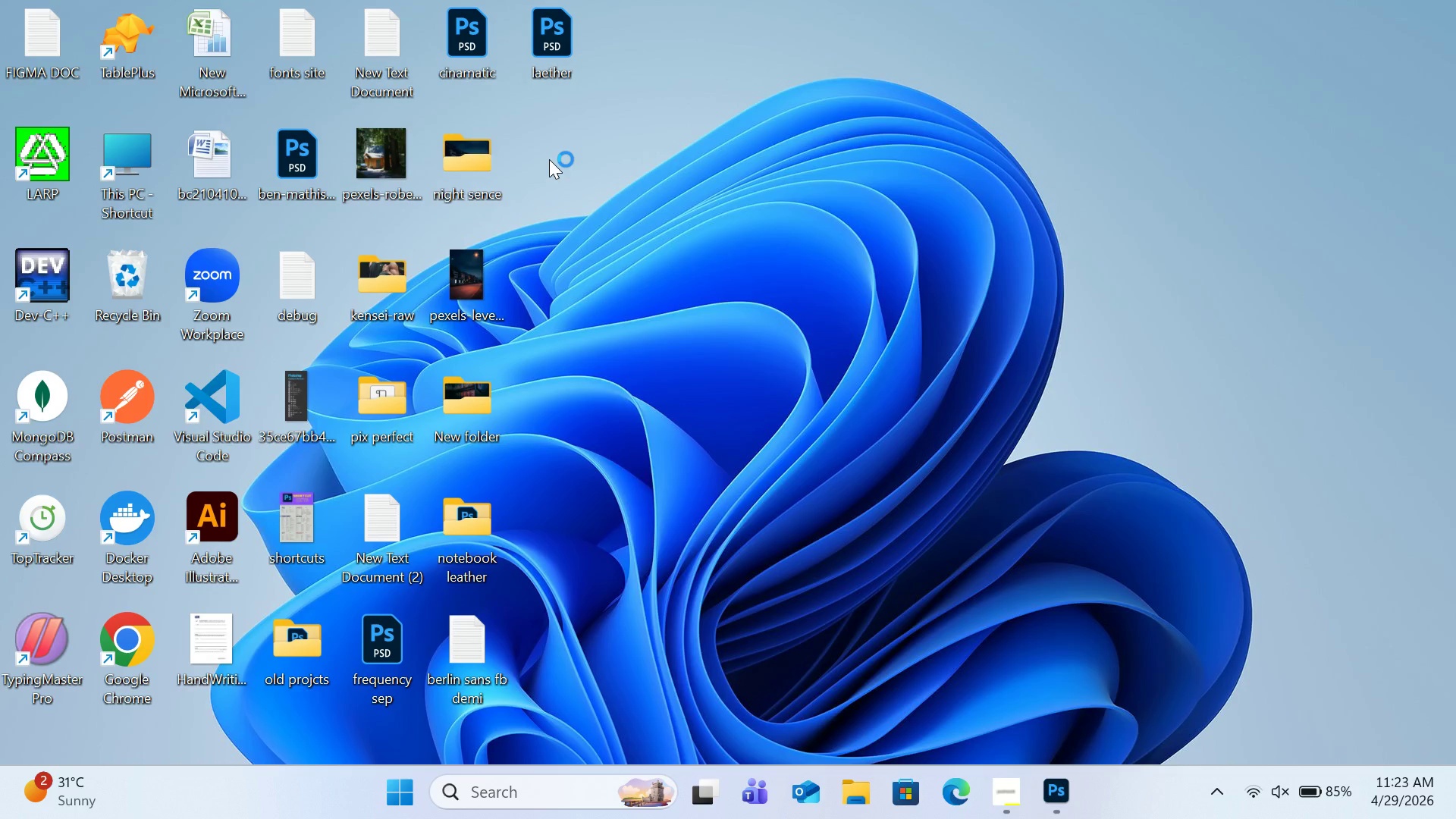 
double_click([549, 159])
 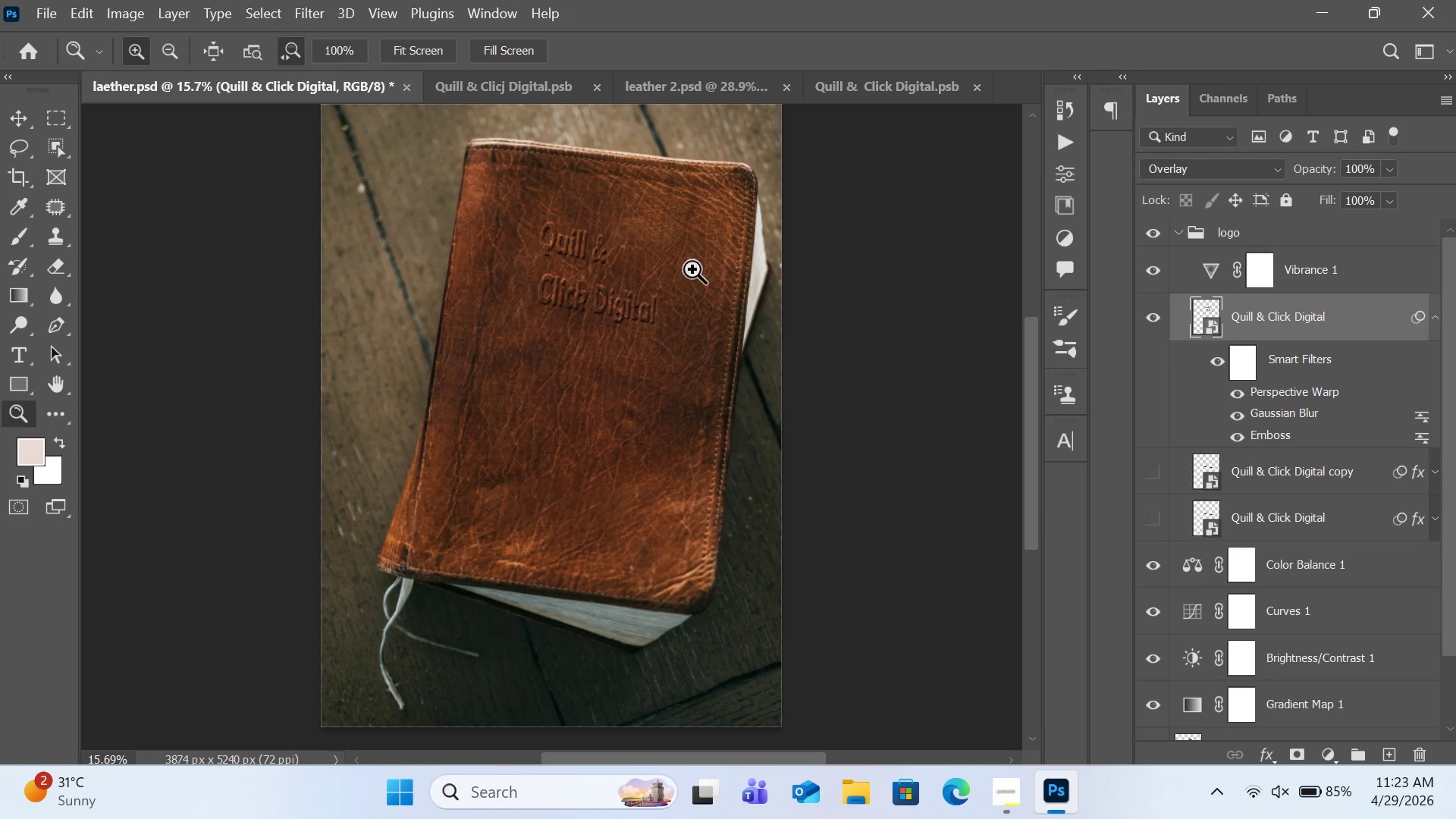 
wait(6.97)
 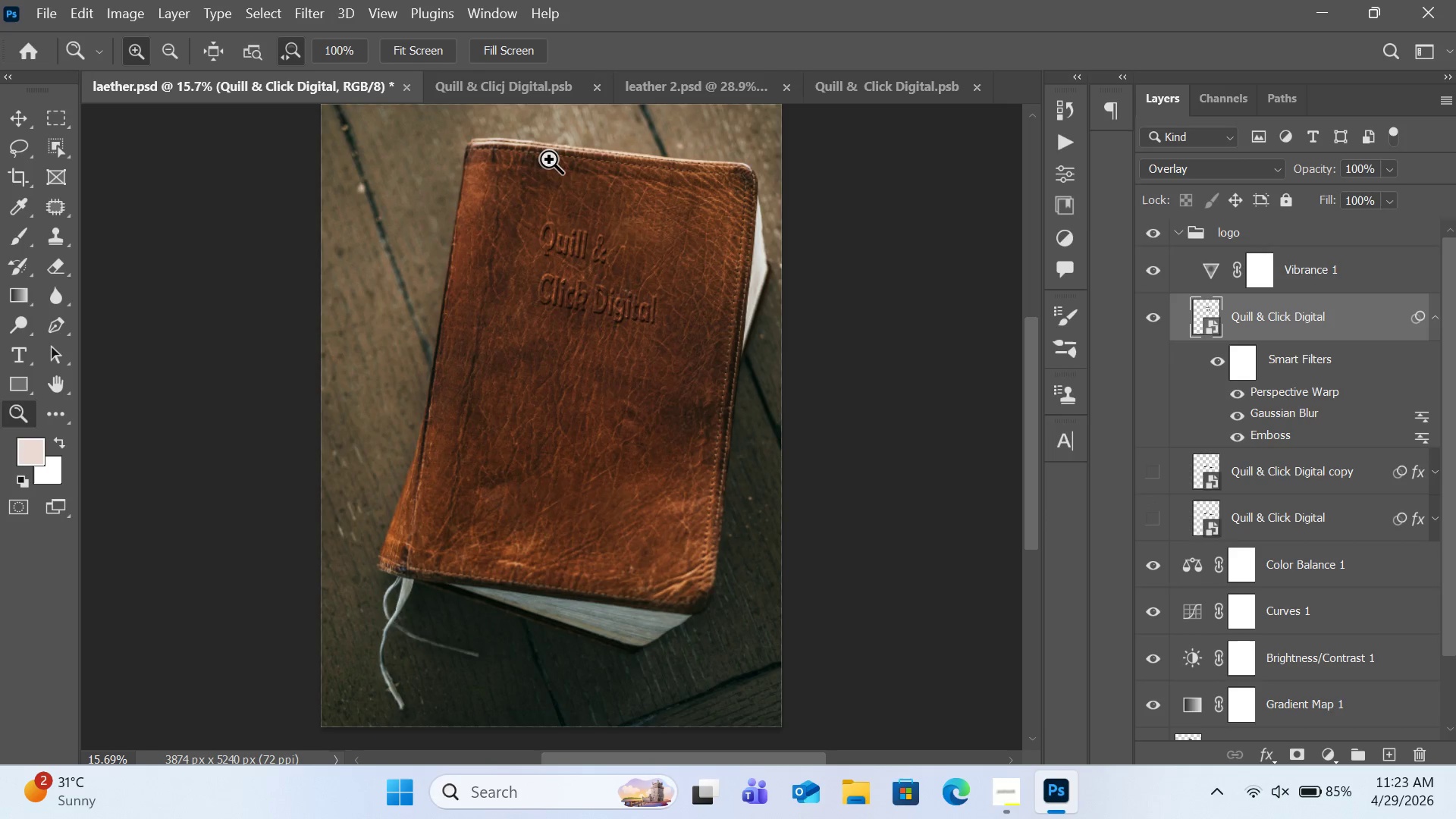 
key(Control+T)
 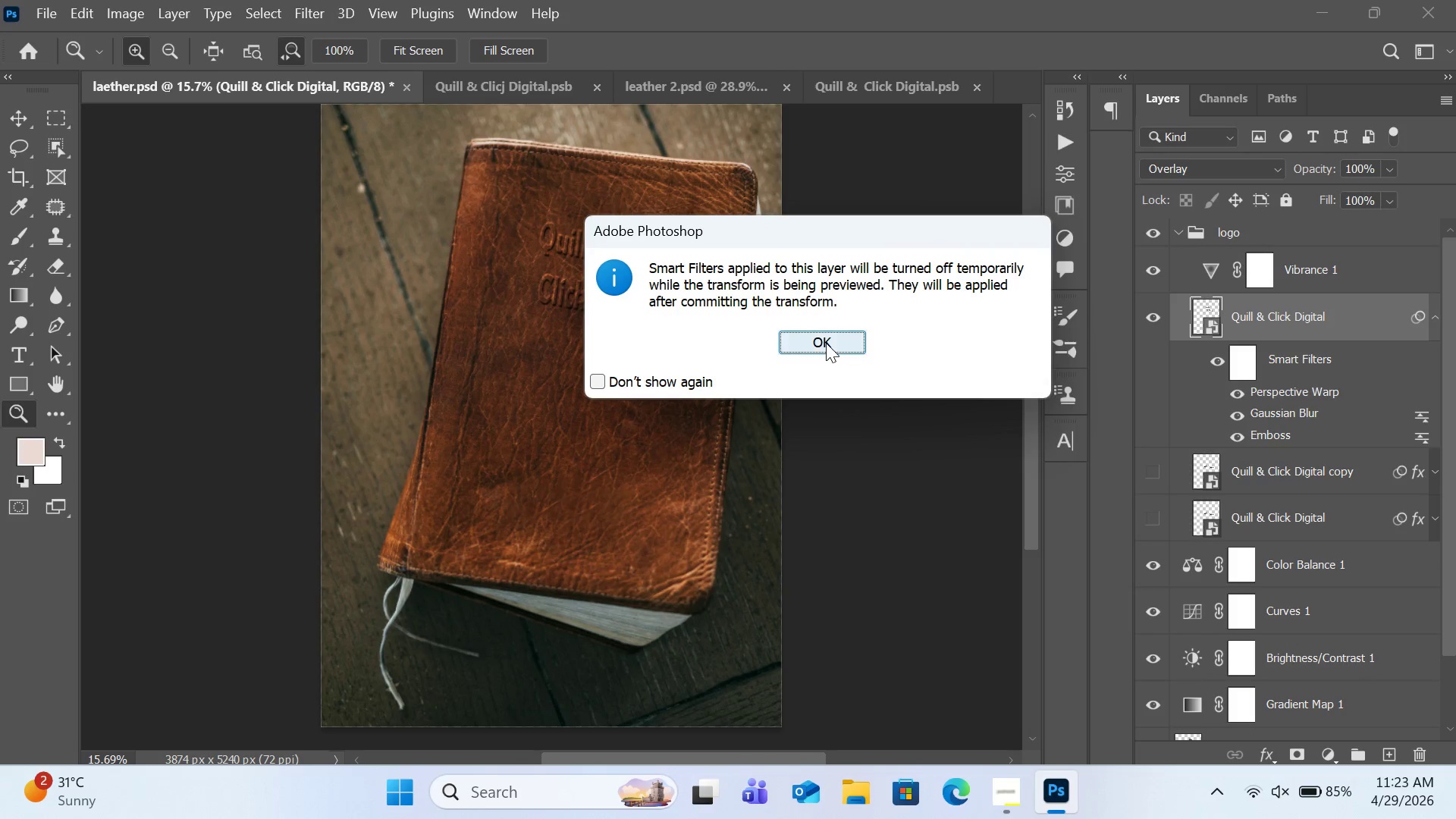 
left_click([826, 345])
 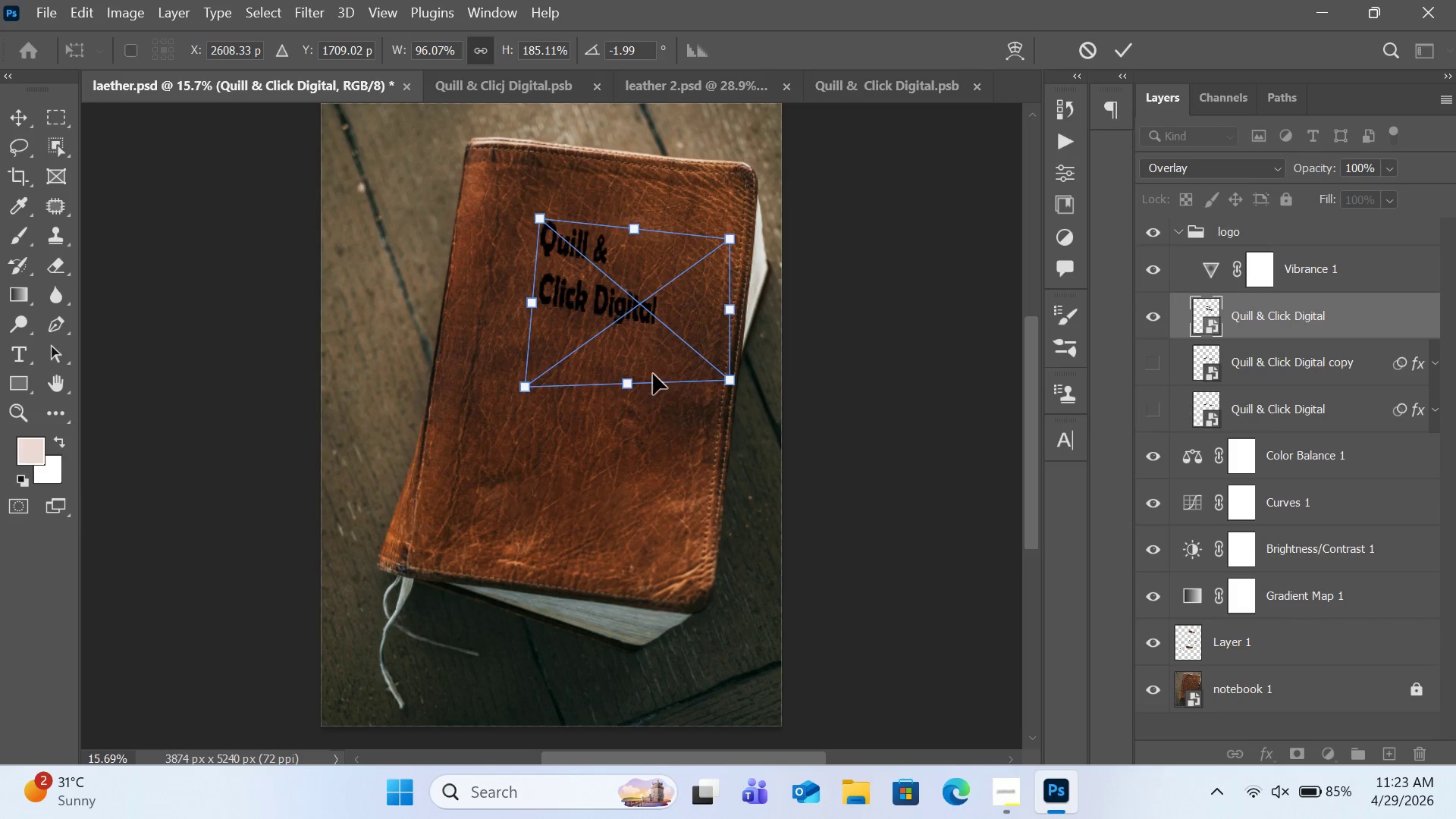 
left_click_drag(start_coordinate=[625, 388], to_coordinate=[623, 378])
 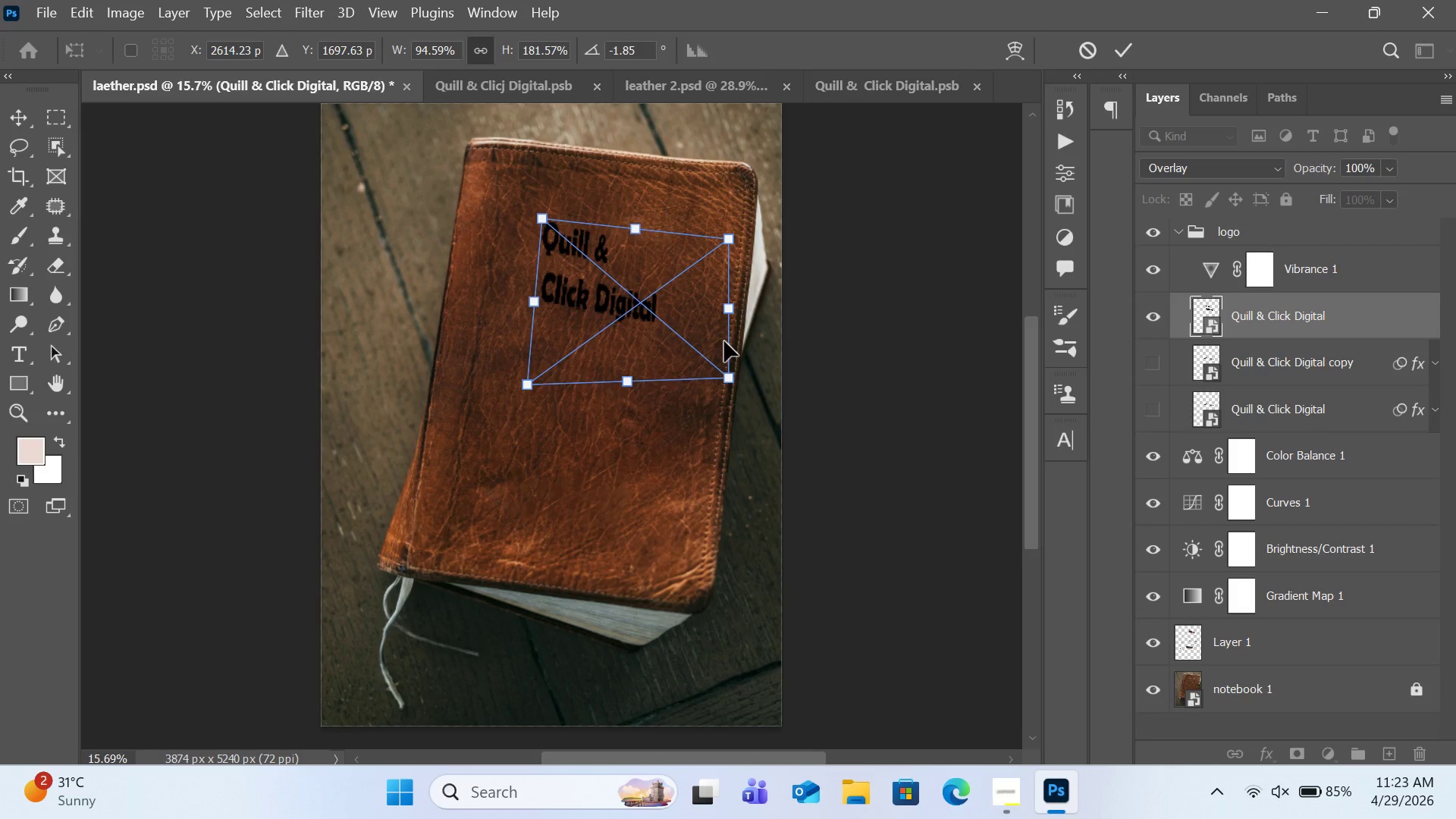 
wait(9.28)
 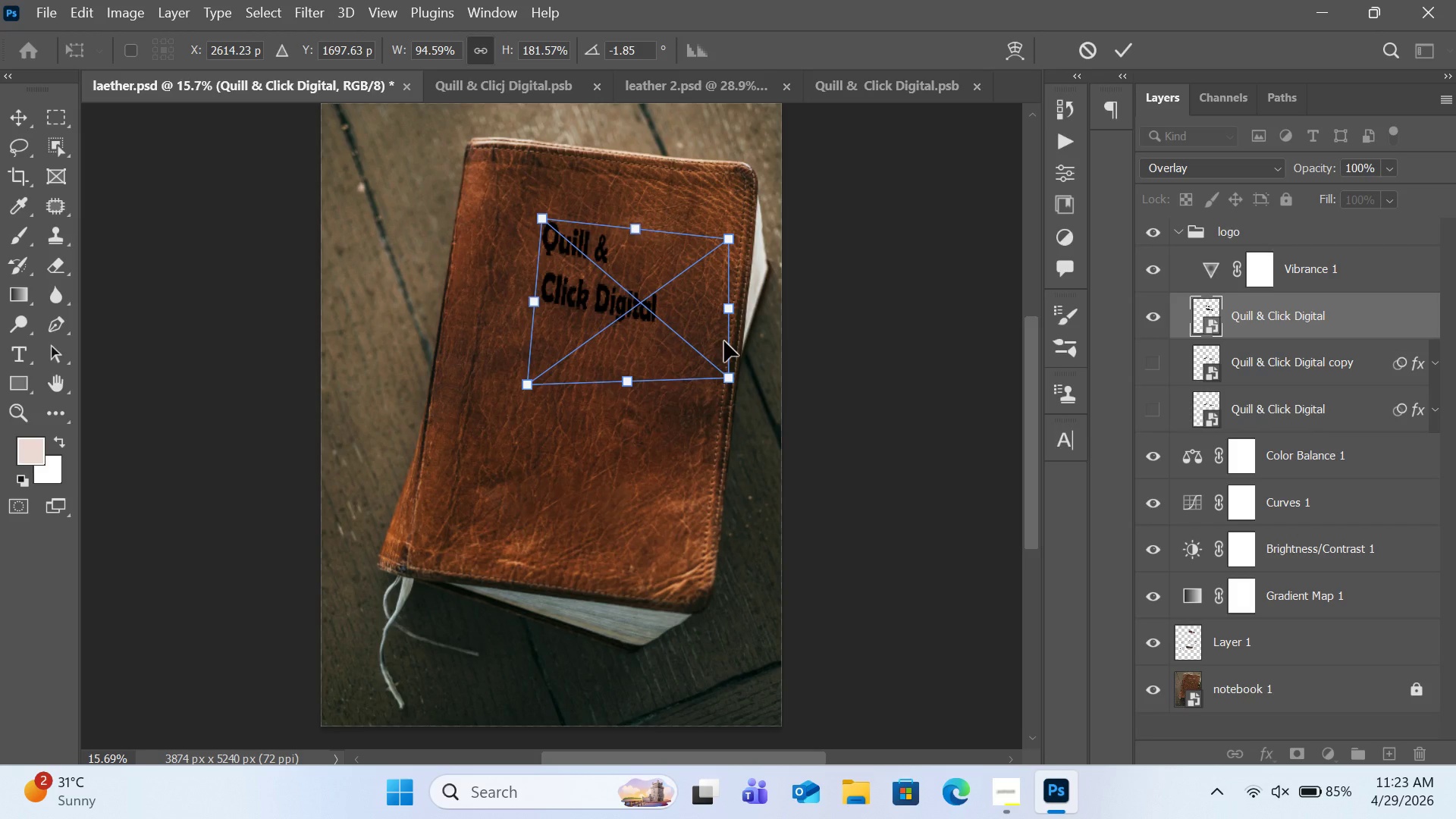 
right_click([675, 292])
 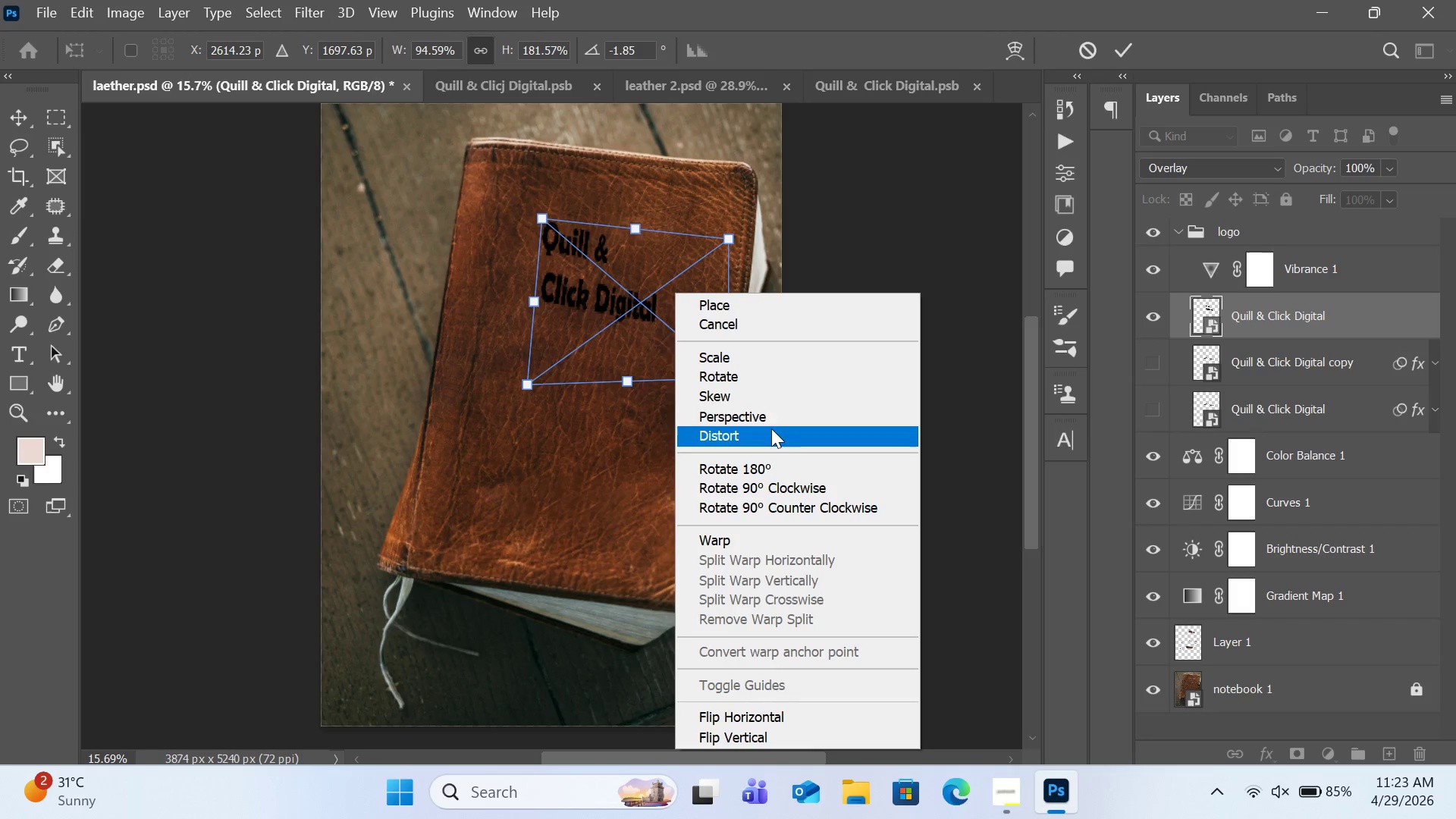 
left_click([771, 417])
 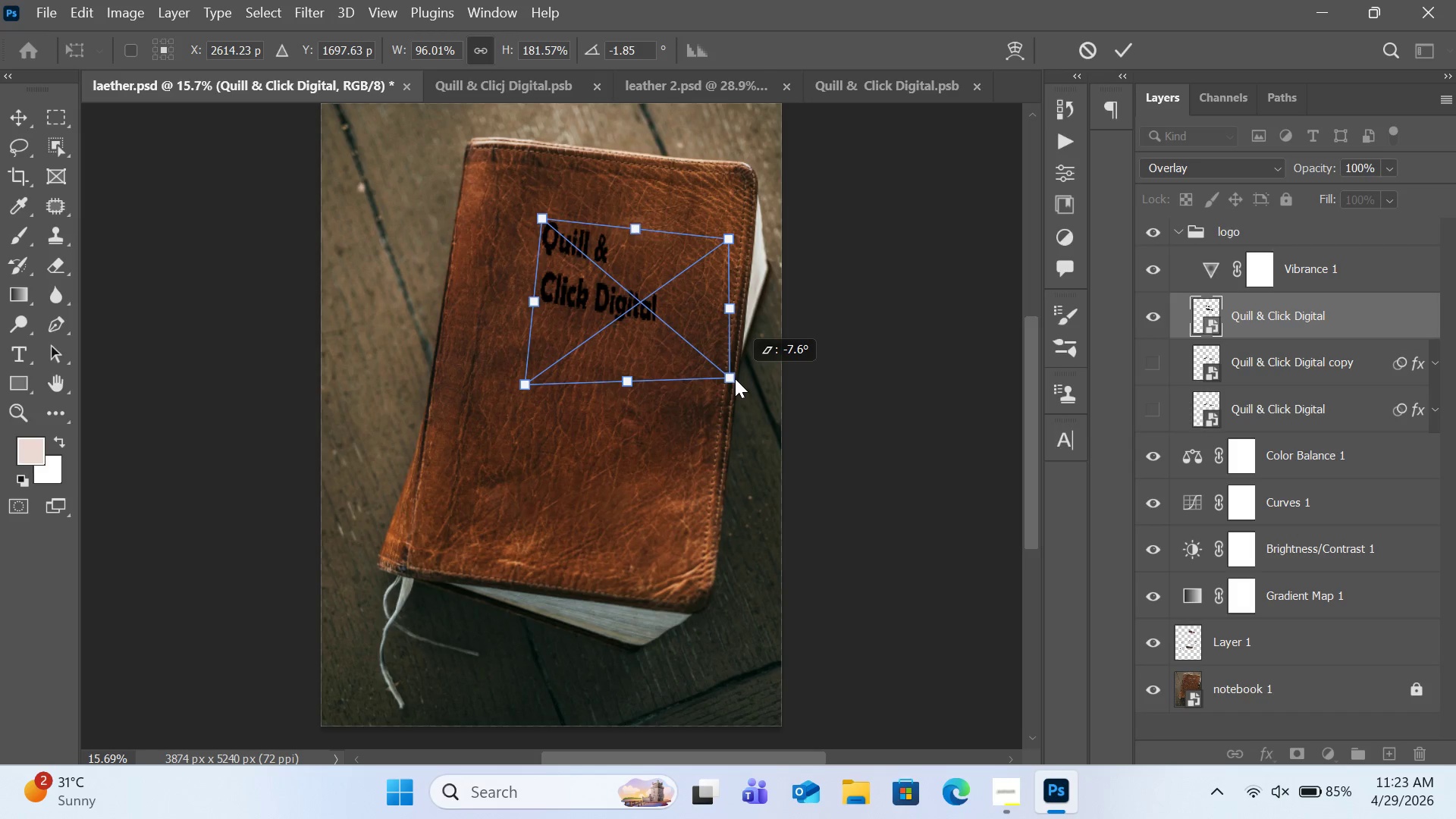 
right_click([672, 361])
 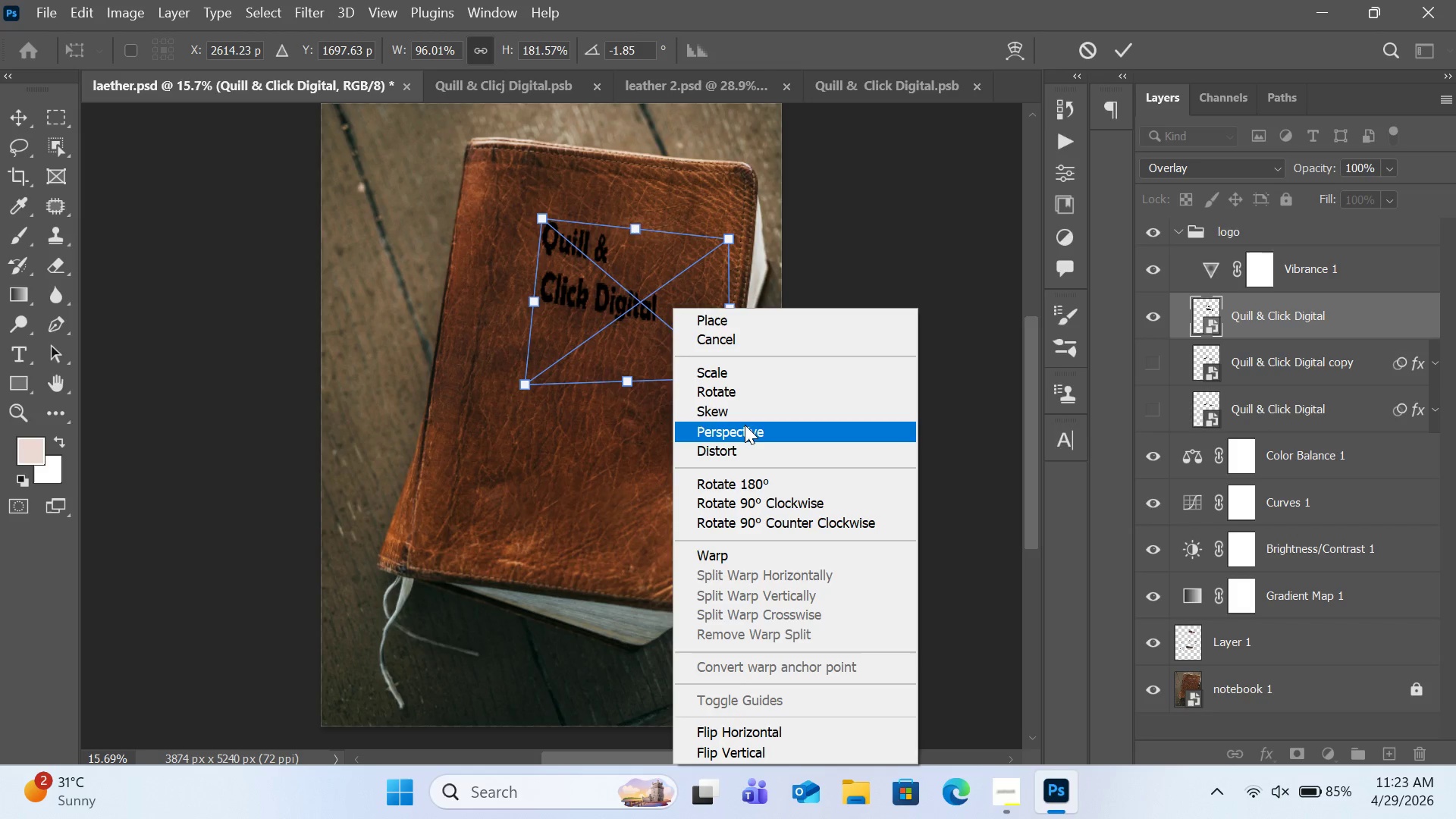 
left_click([746, 442])
 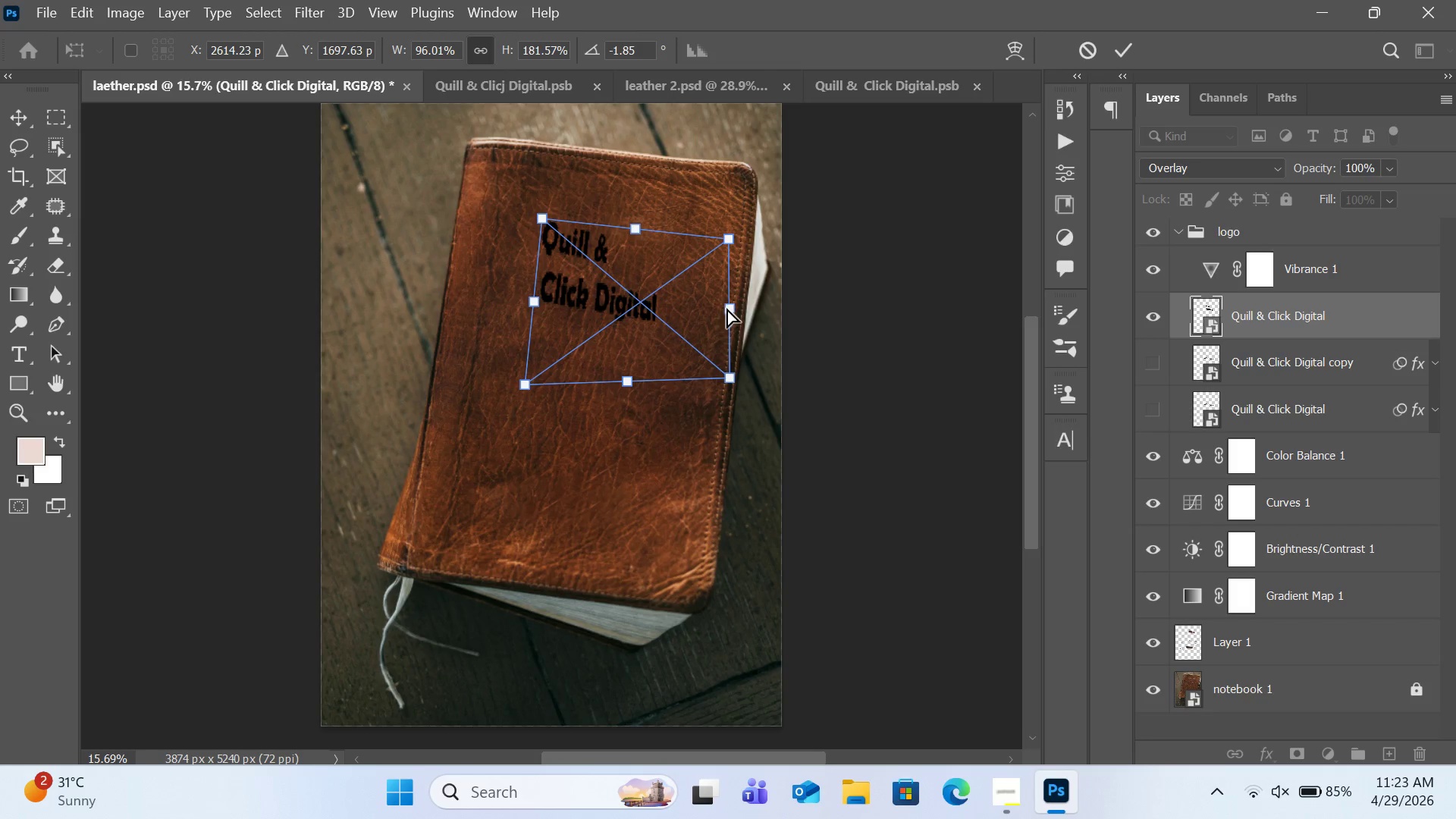 
left_click_drag(start_coordinate=[732, 308], to_coordinate=[764, 307])
 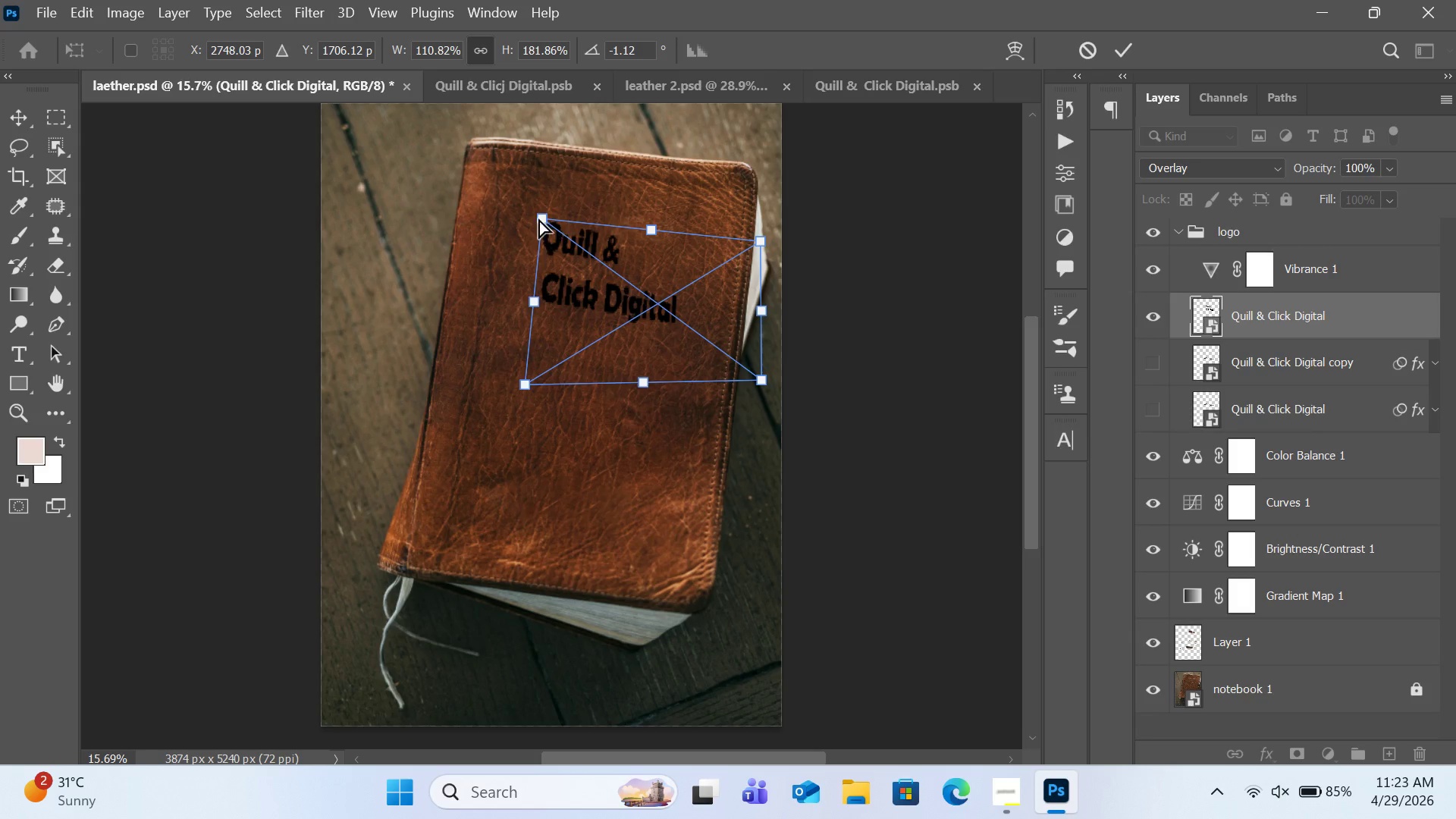 
left_click_drag(start_coordinate=[538, 217], to_coordinate=[528, 215])
 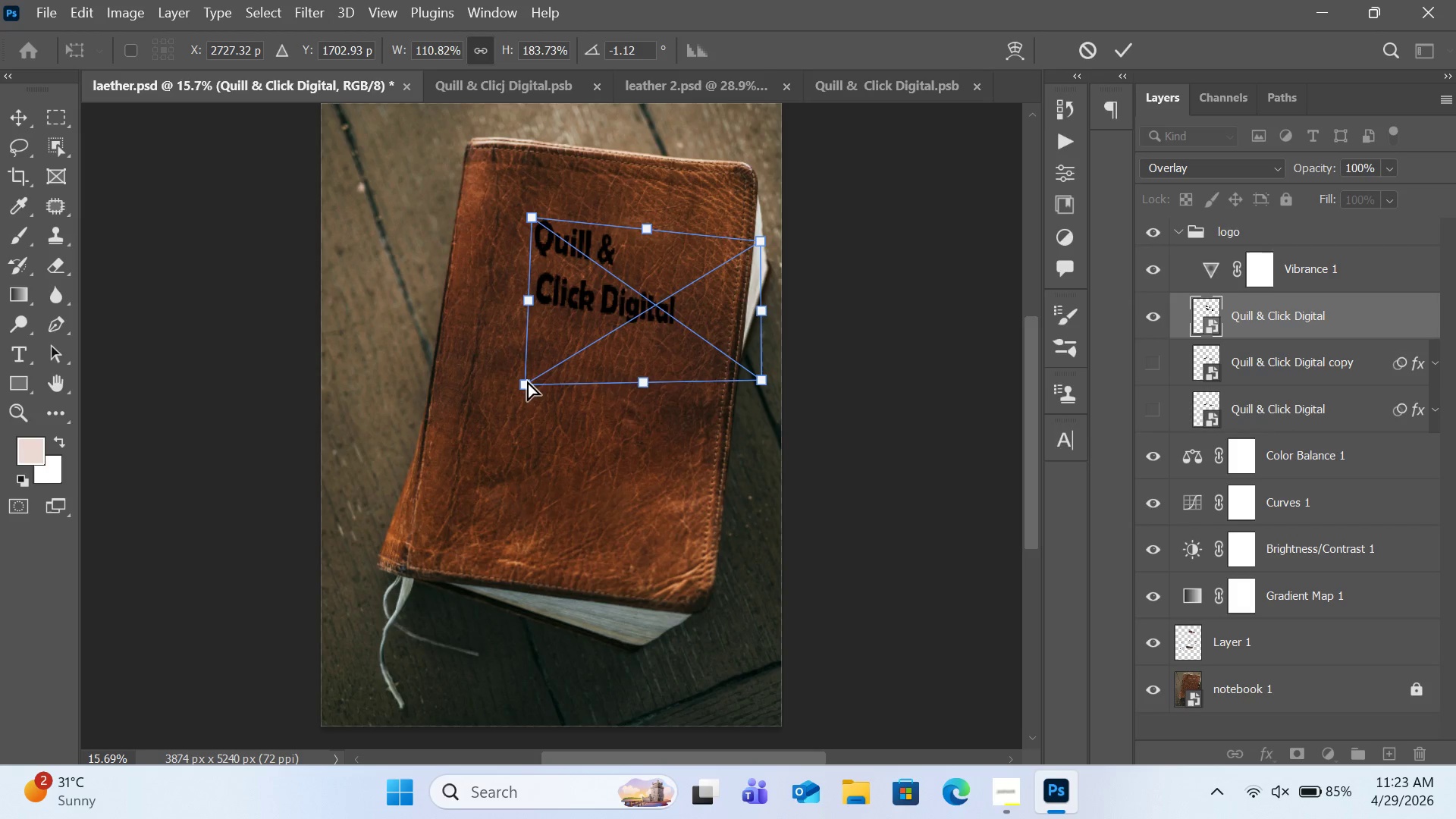 
left_click_drag(start_coordinate=[525, 383], to_coordinate=[510, 370])
 